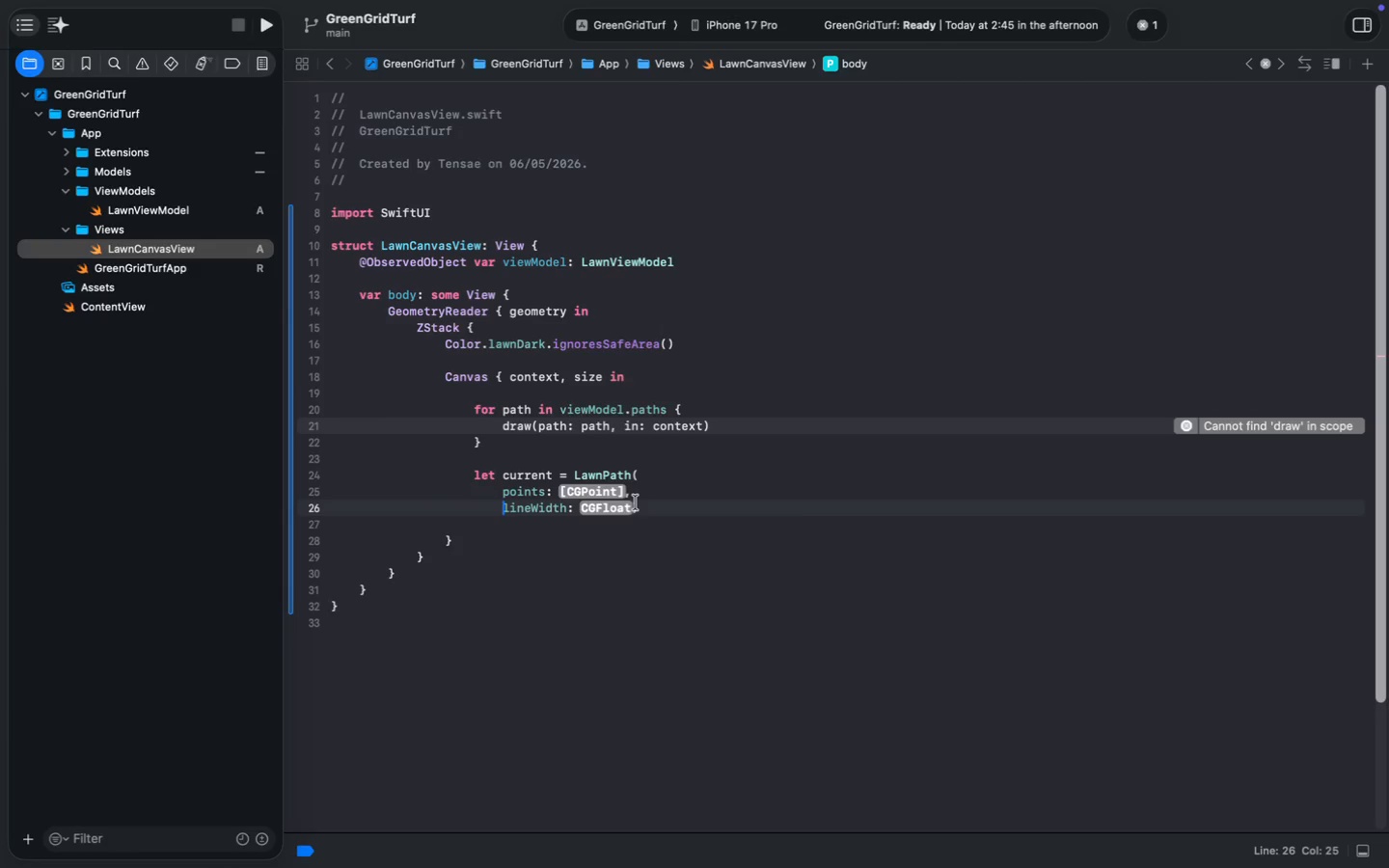 
left_click([634, 507])
 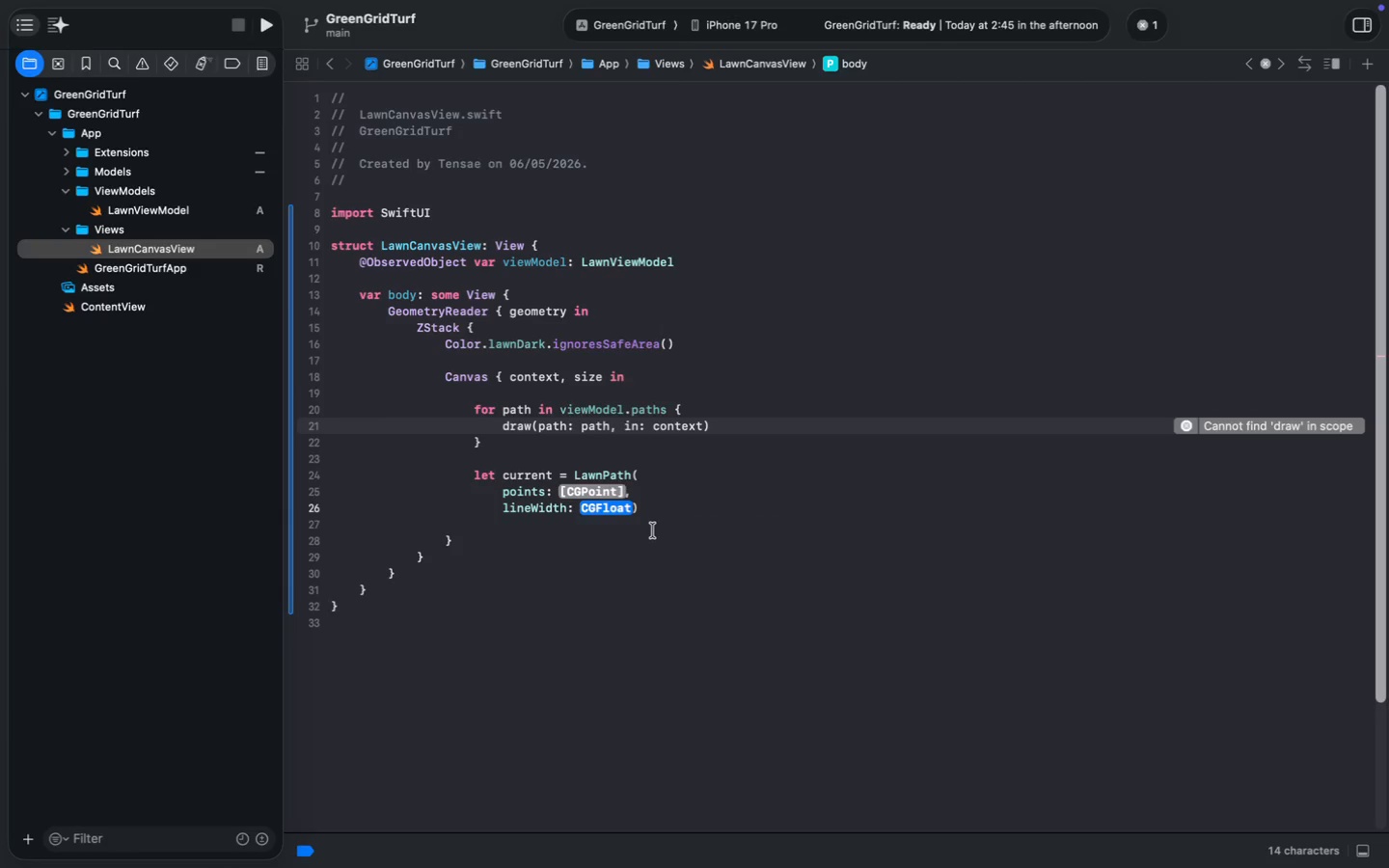 
key(ArrowRight)
 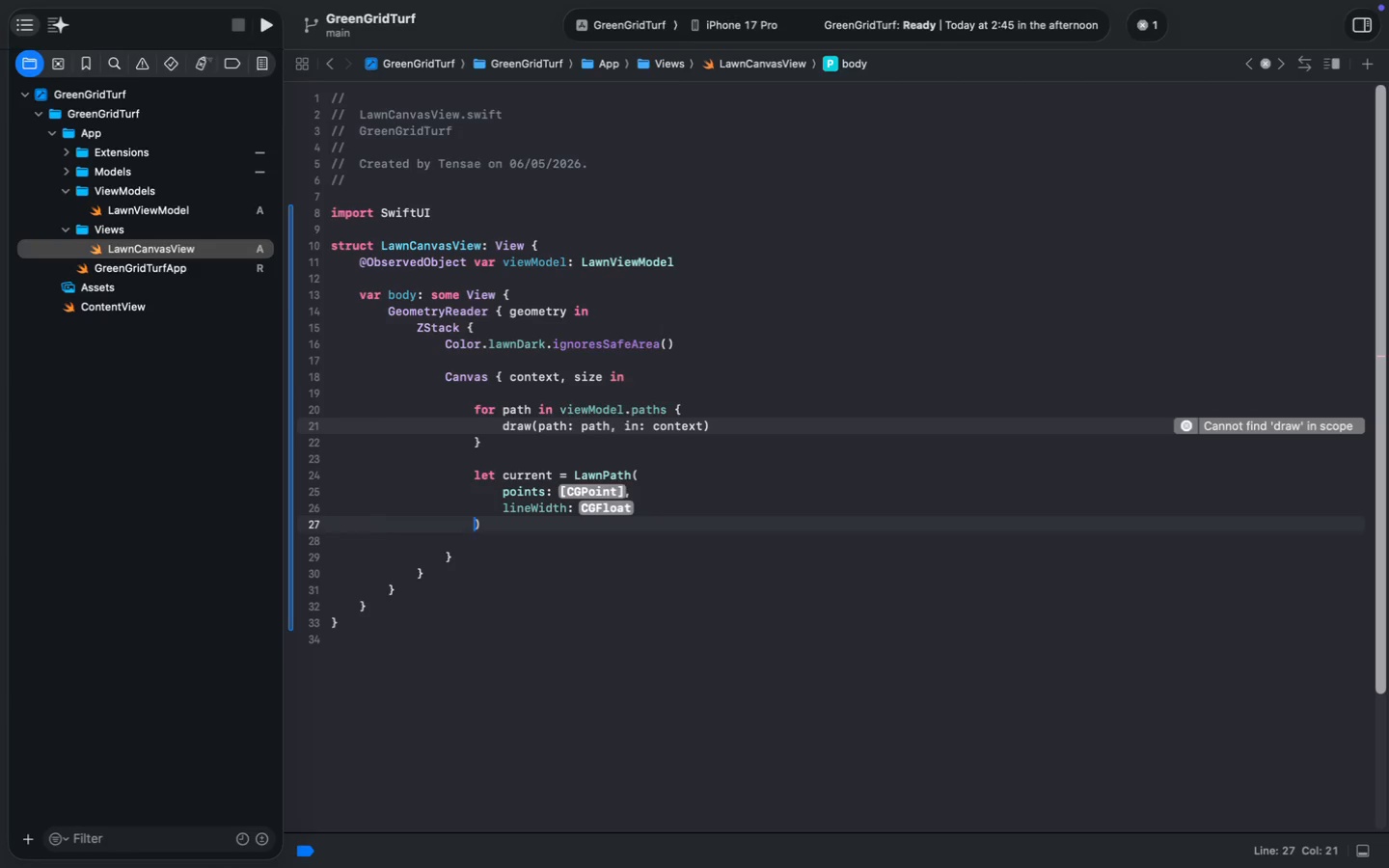 
key(Enter)
 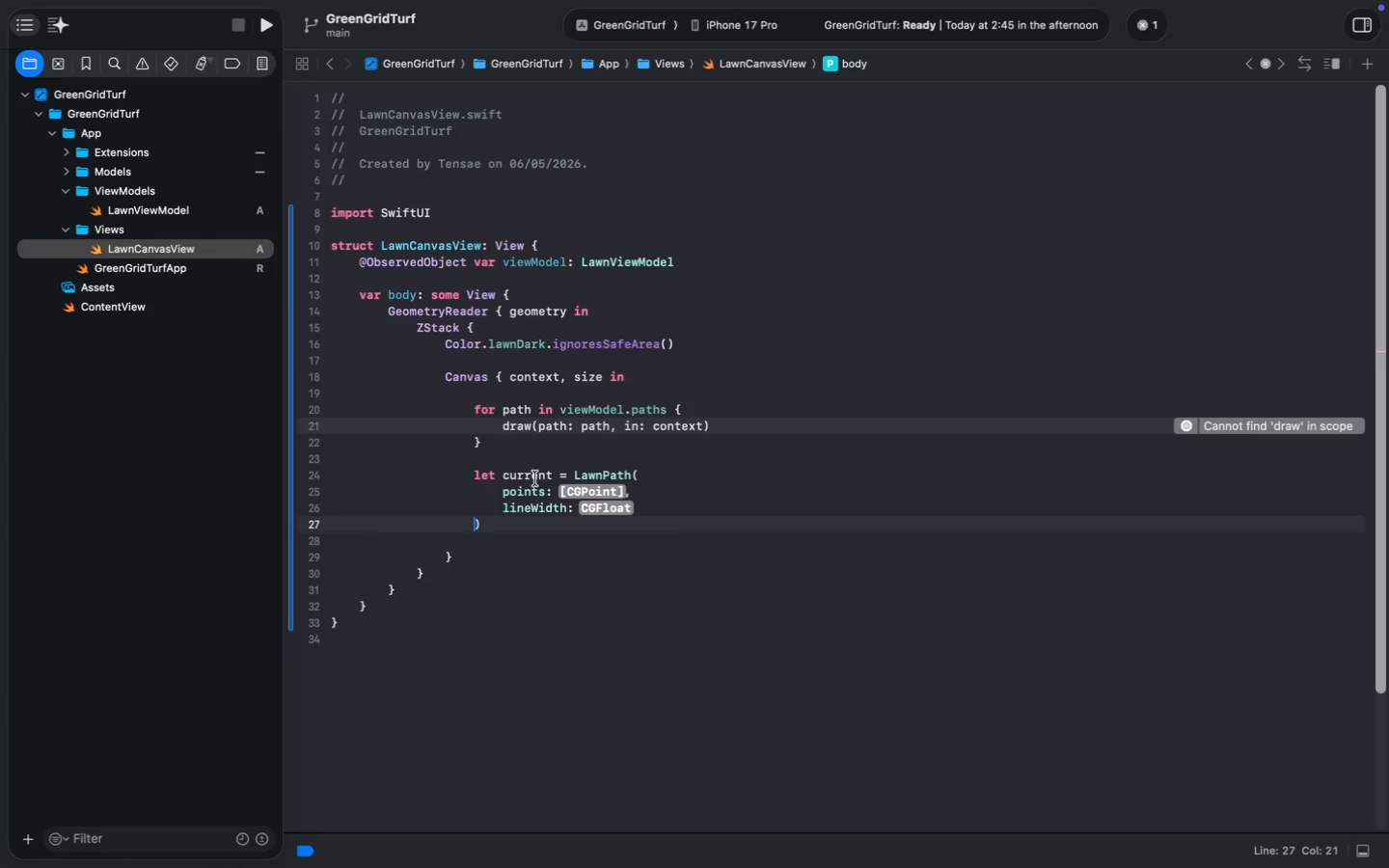 
left_click([576, 496])
 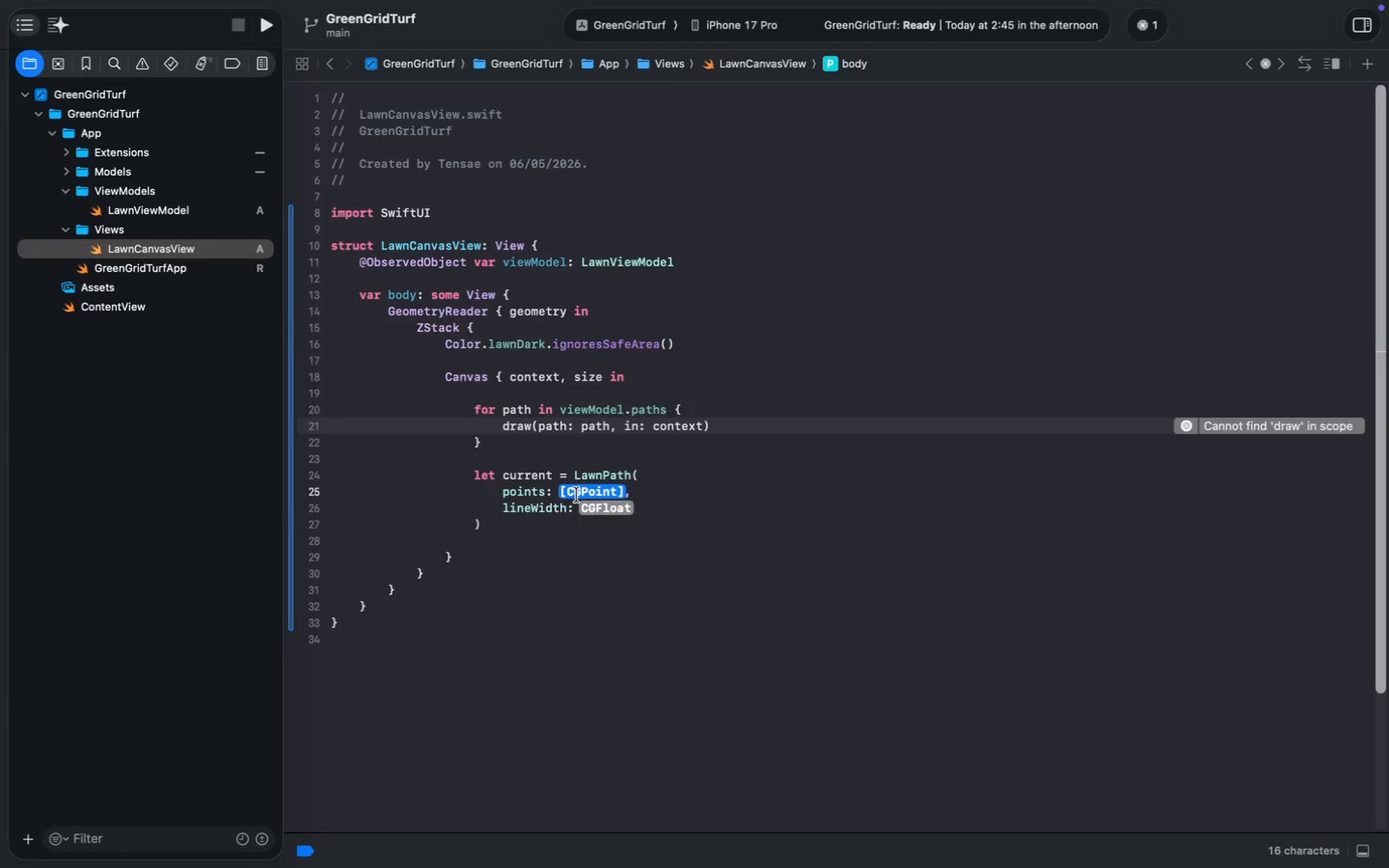 
left_click([580, 490])
 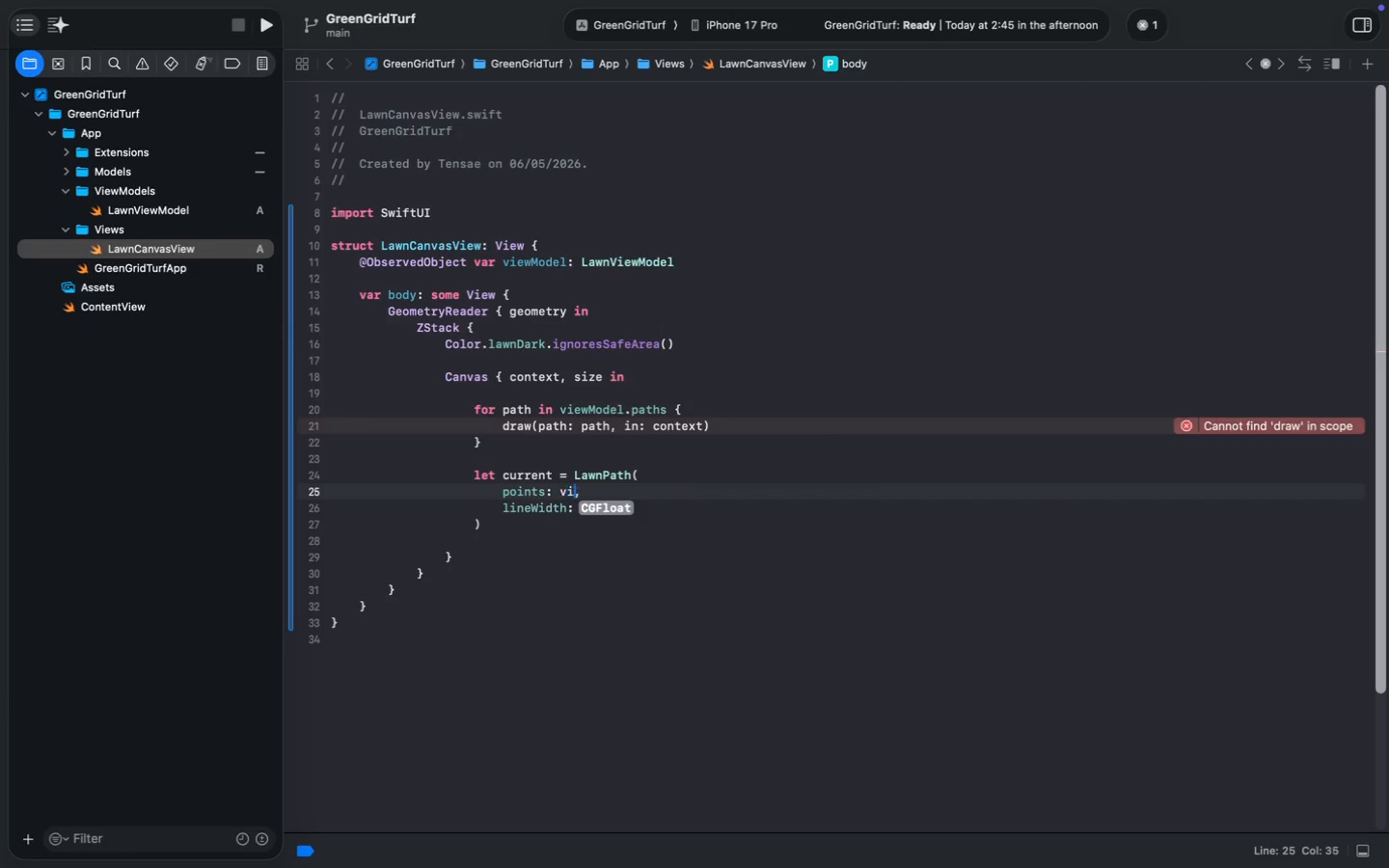 
type(view)
 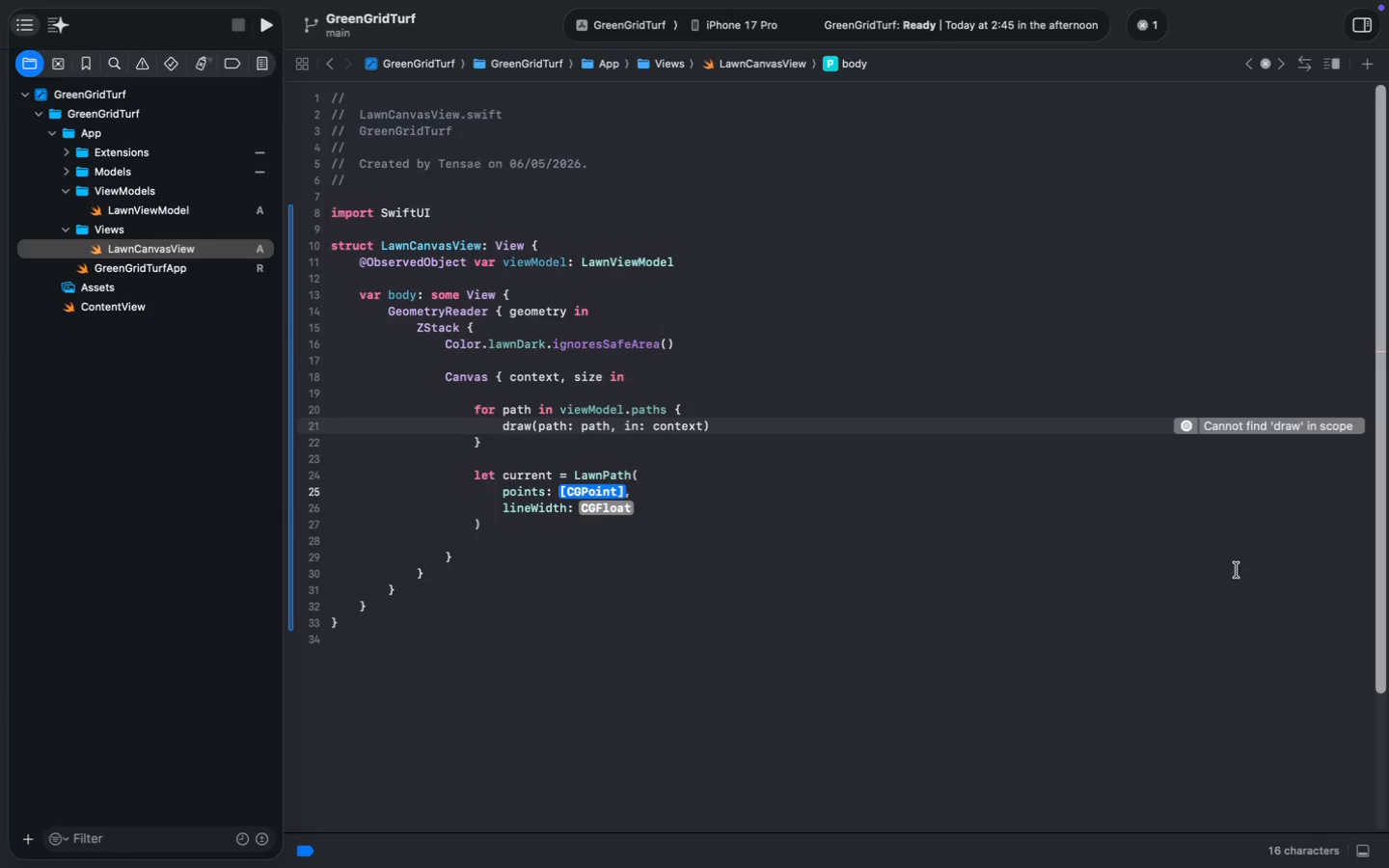 
key(Enter)
 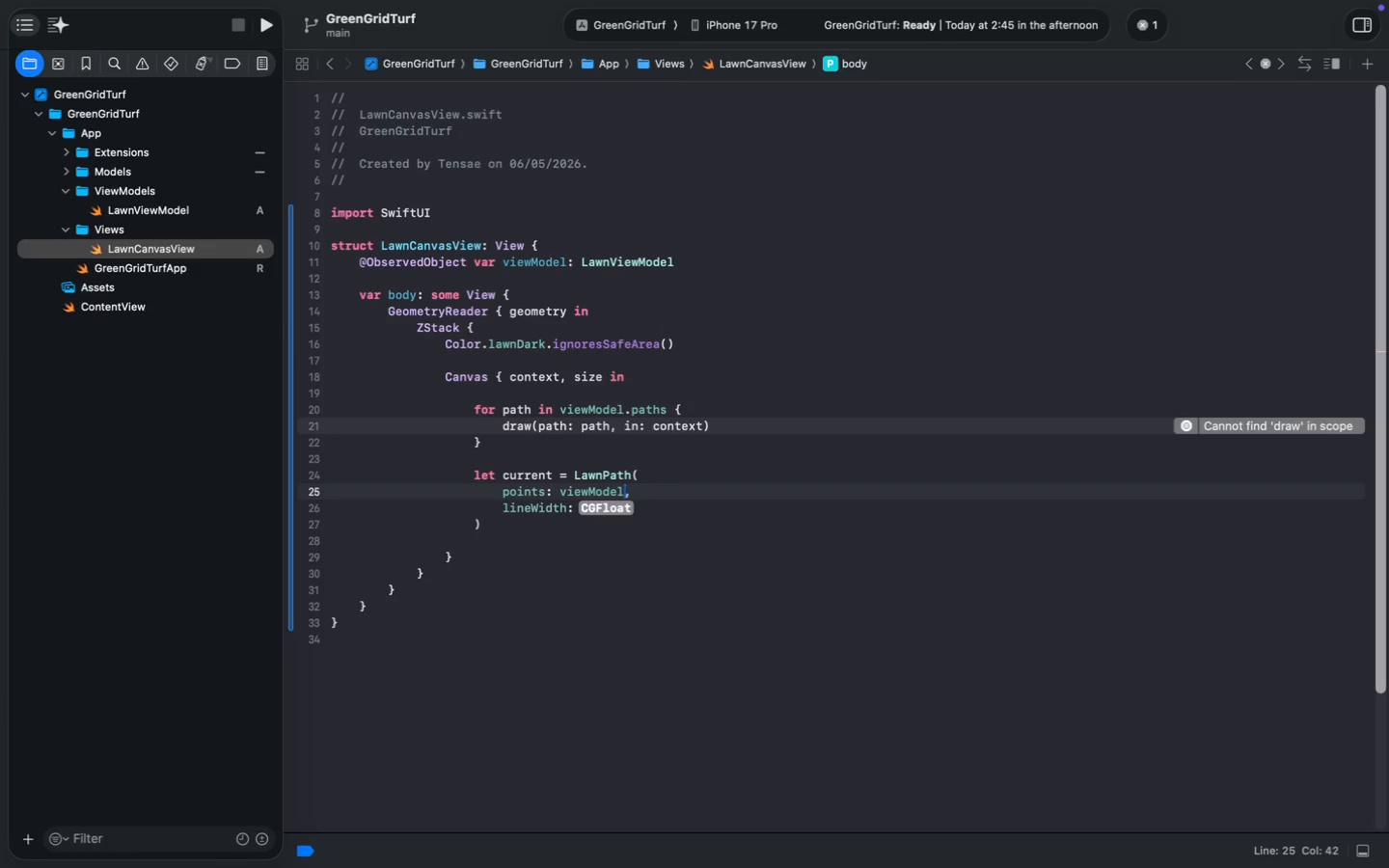 
key(Period)
 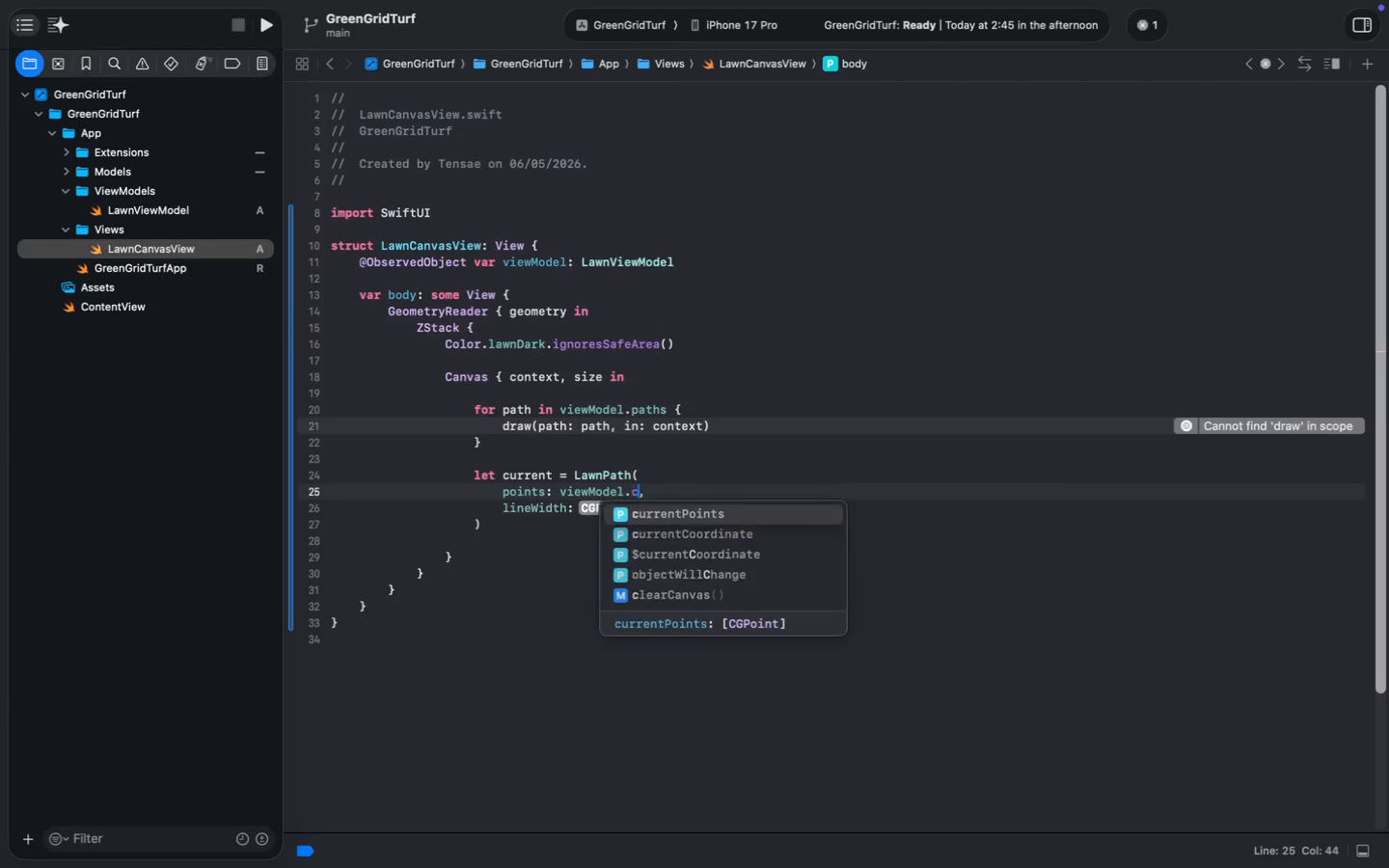 
key(C)
 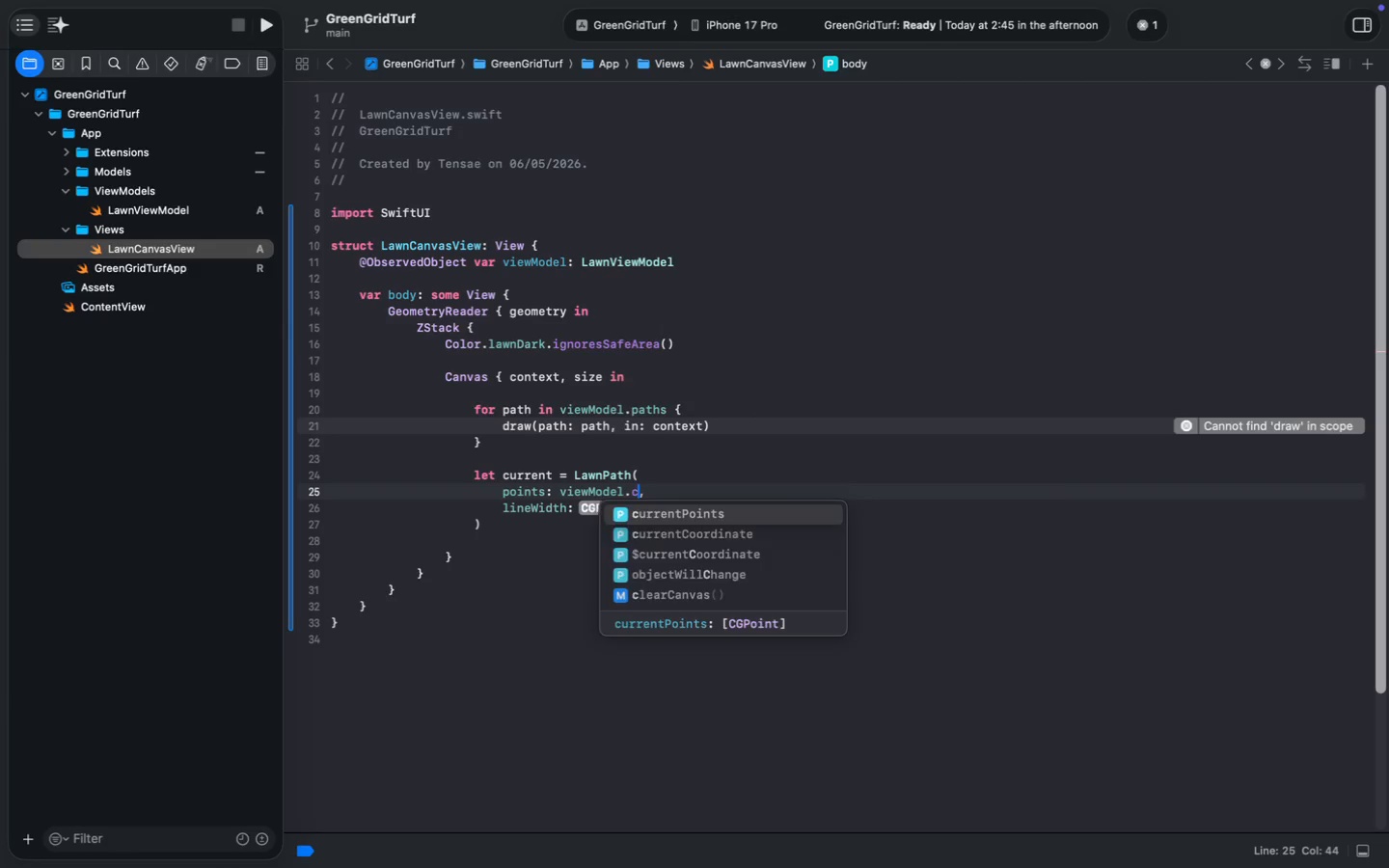 
key(Enter)
 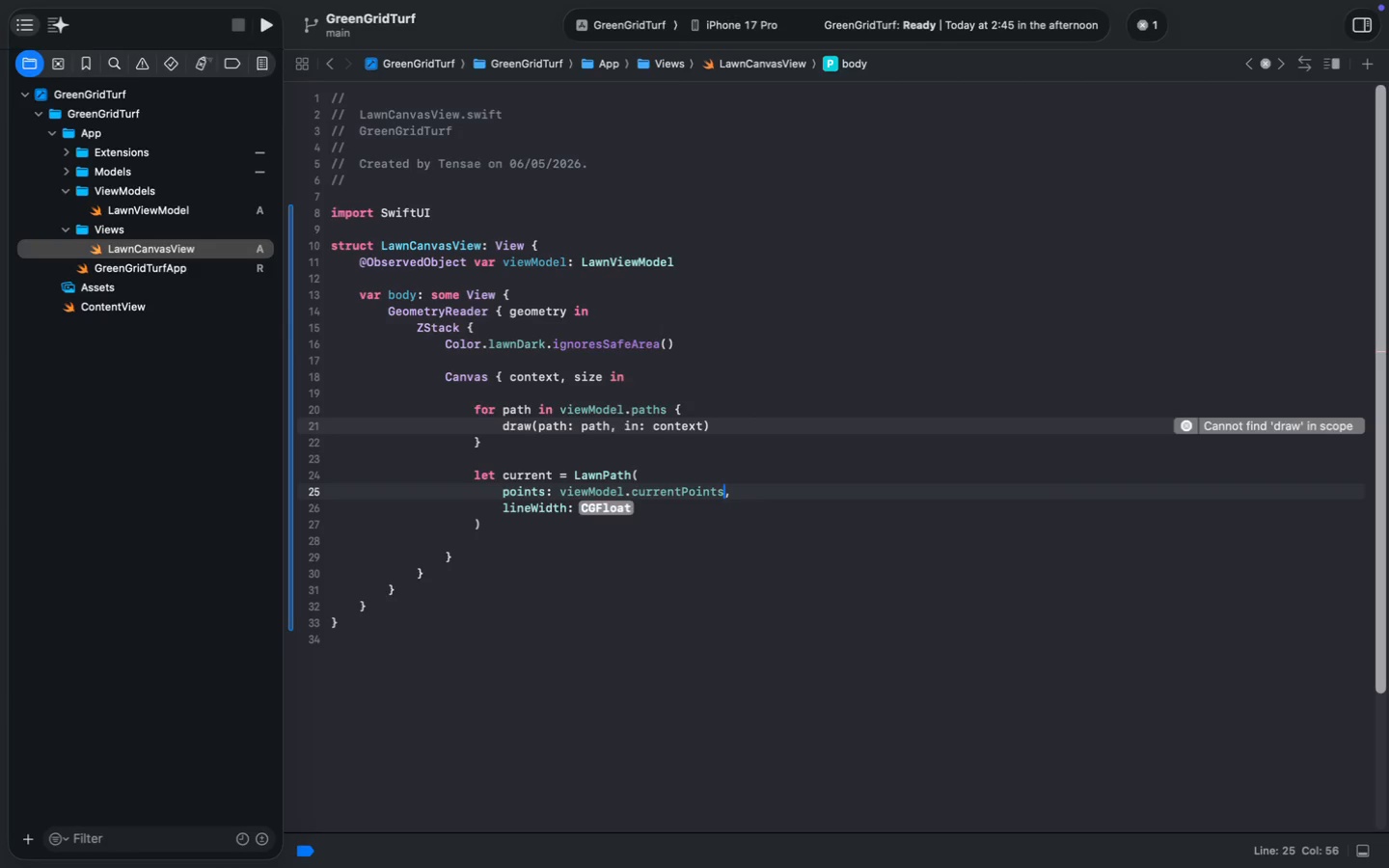 
key(ArrowUp)
 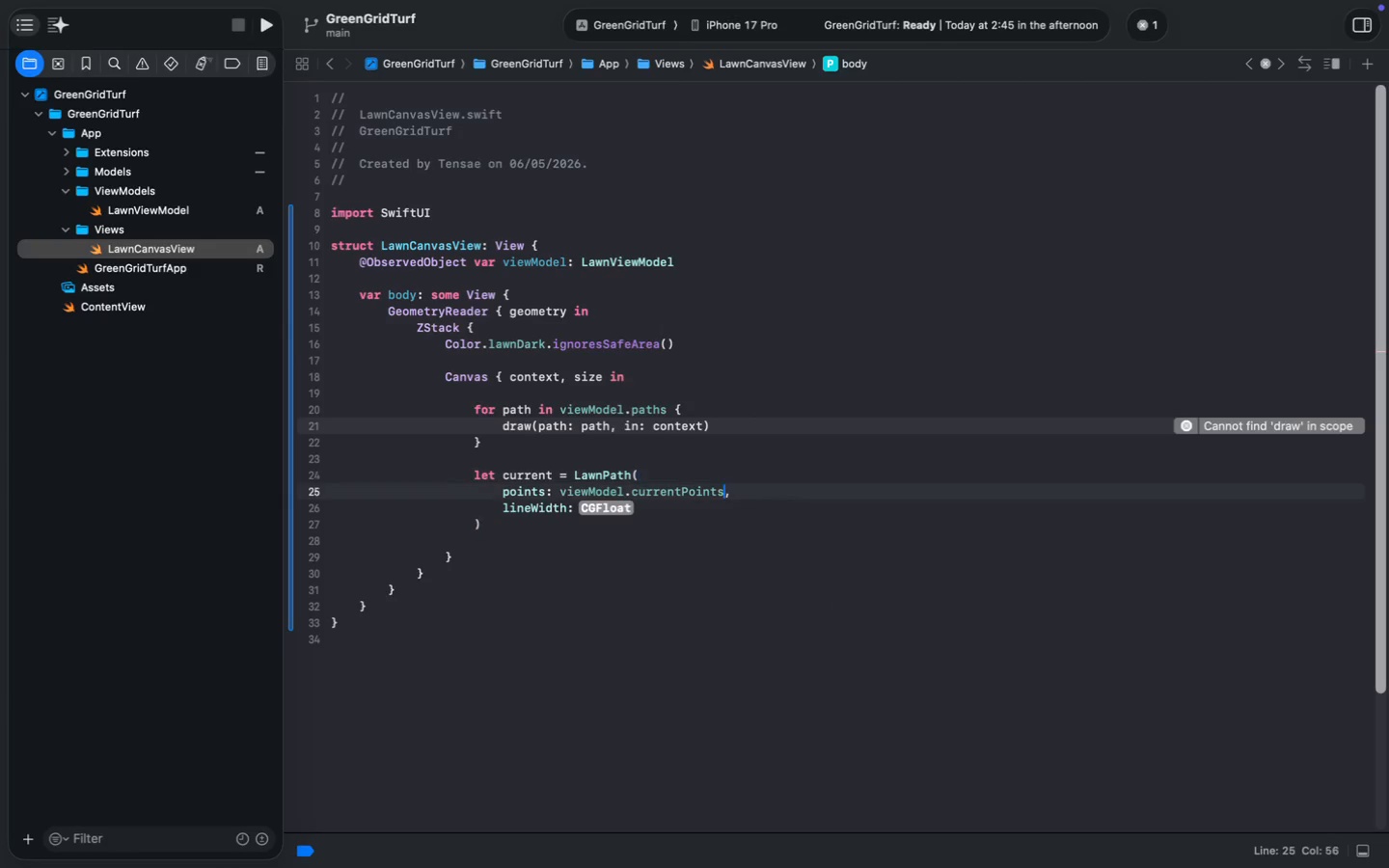 
key(ArrowDown)
 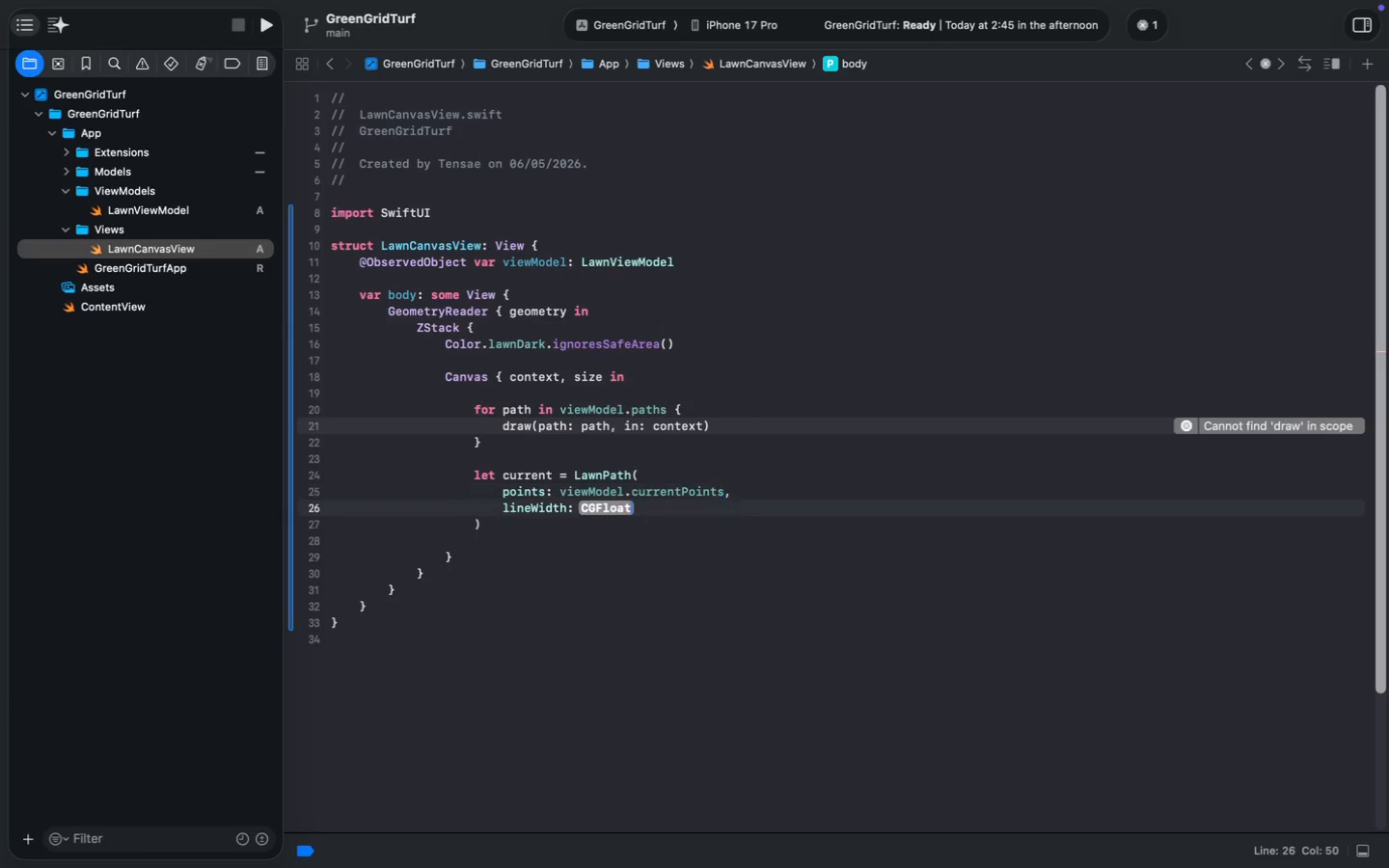 
key(ArrowDown)
 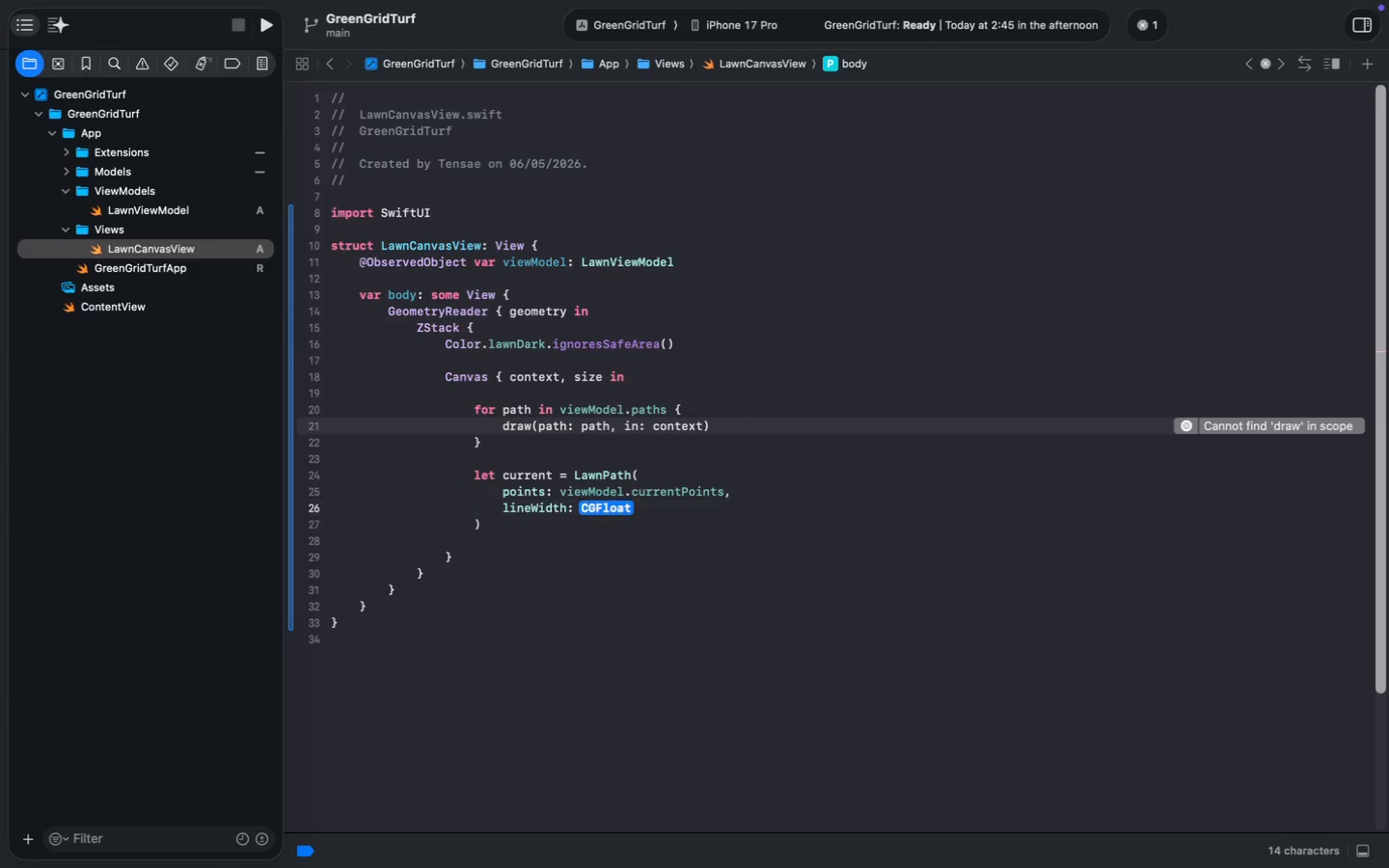 
key(ArrowLeft)
 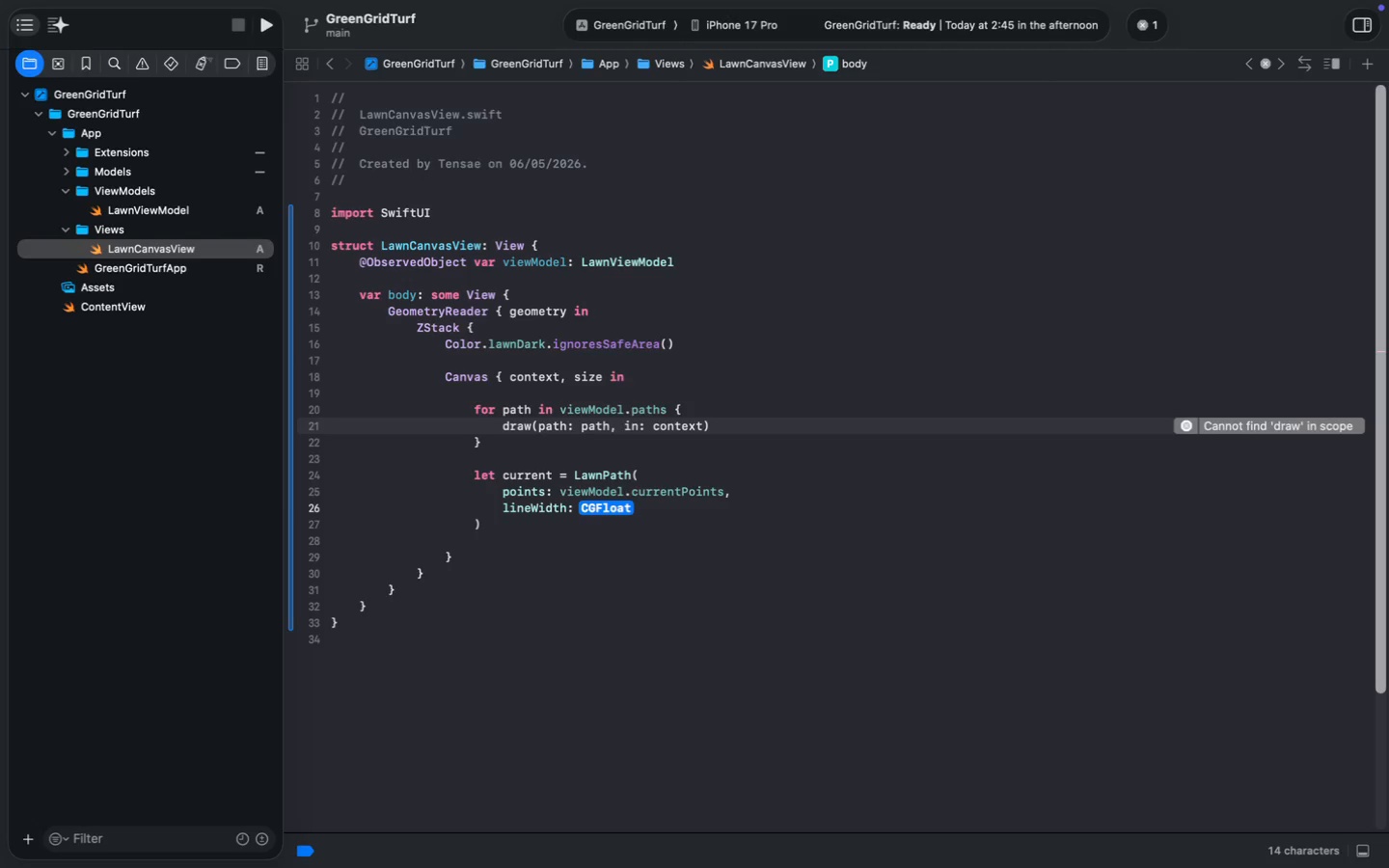 
type(viewm)
 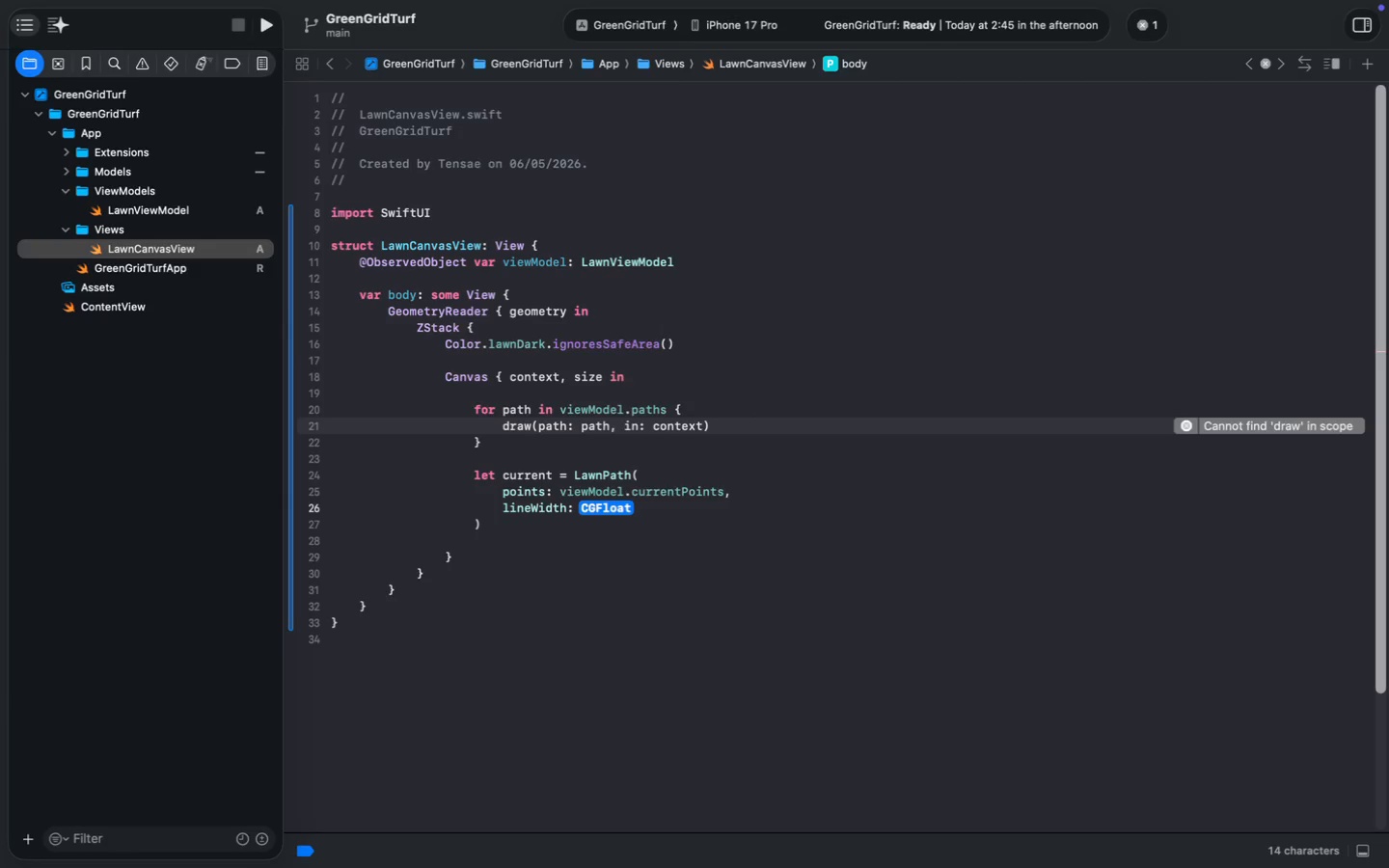 
key(Enter)
 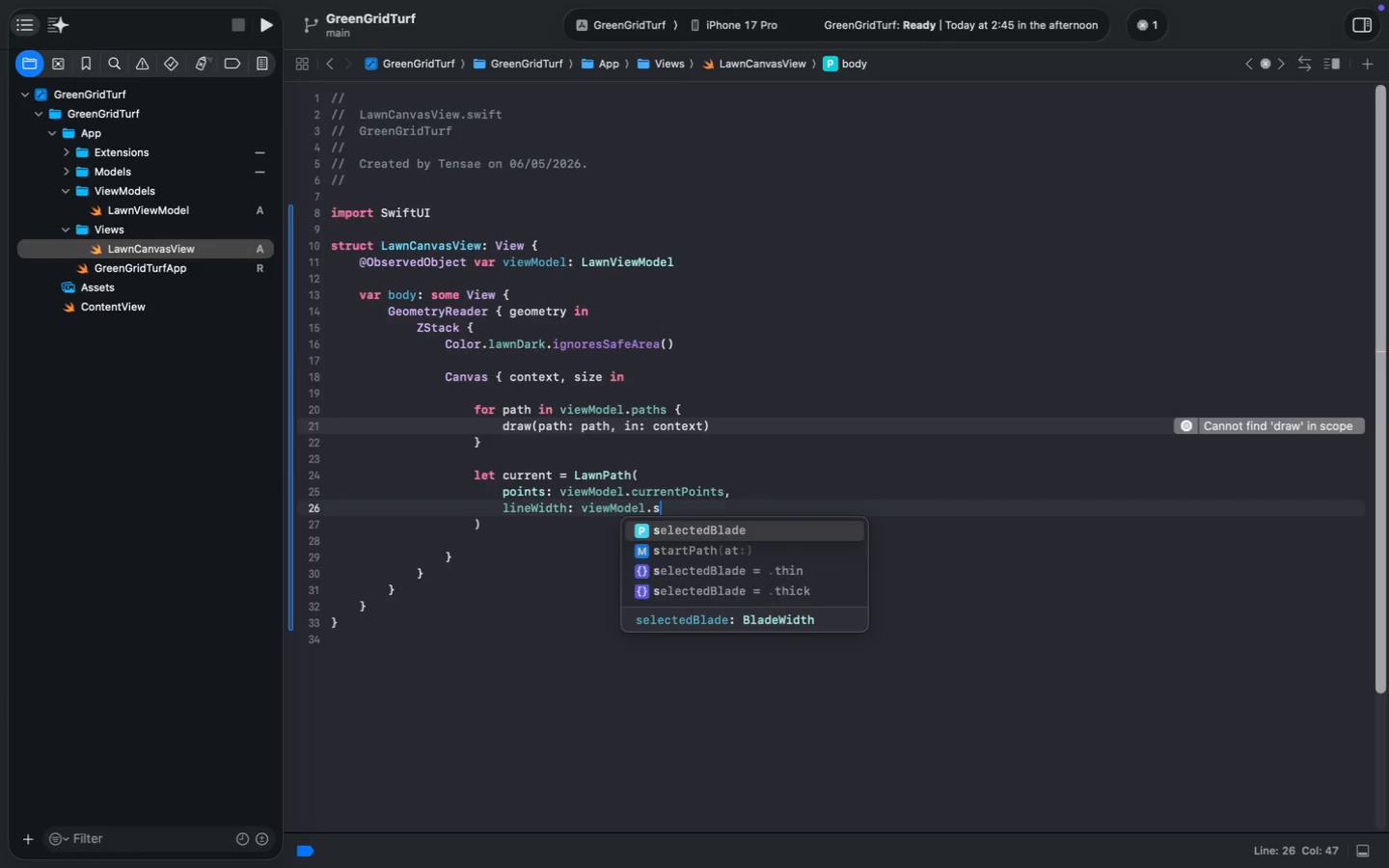 
type(.se)
 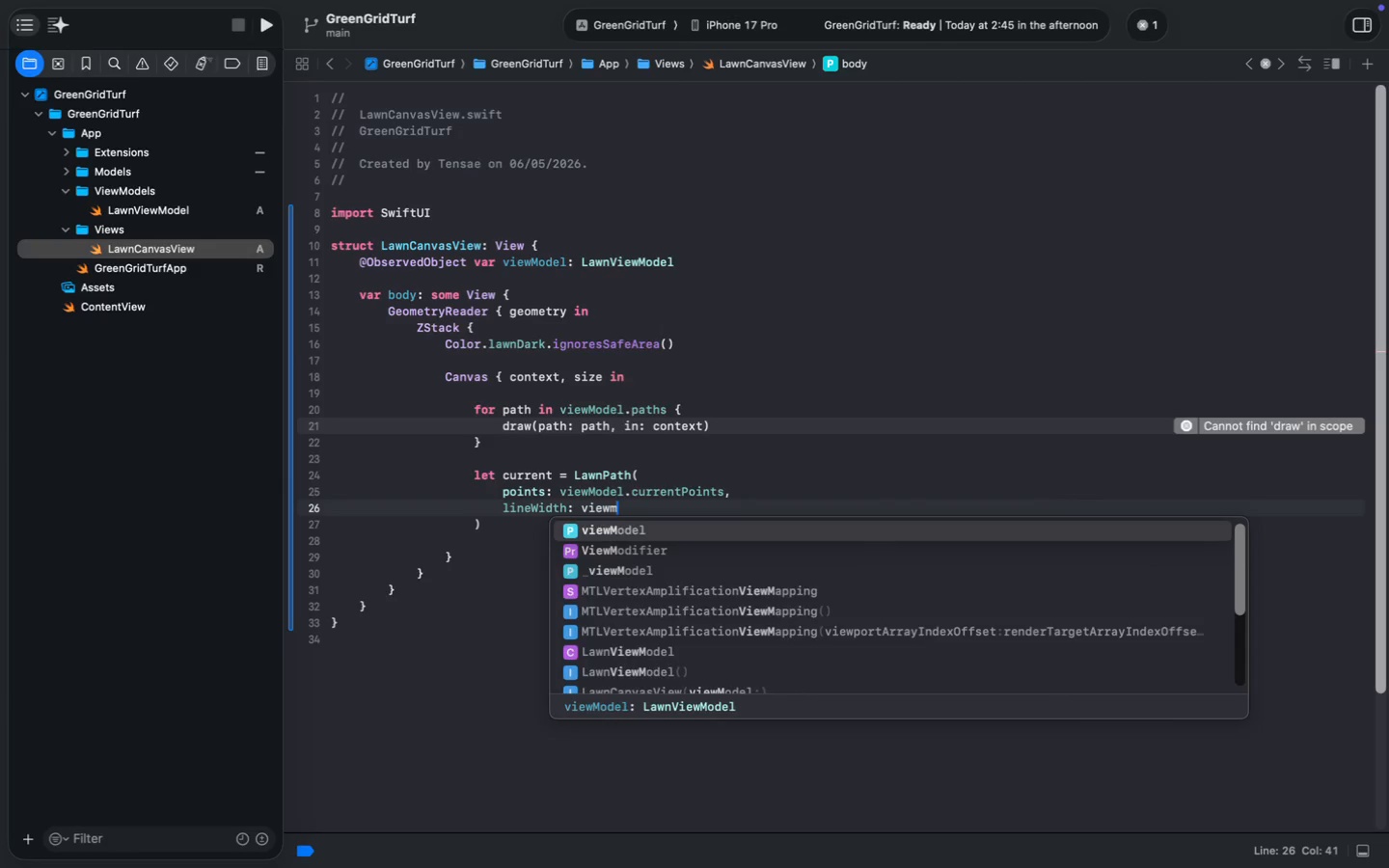 
key(Enter)
 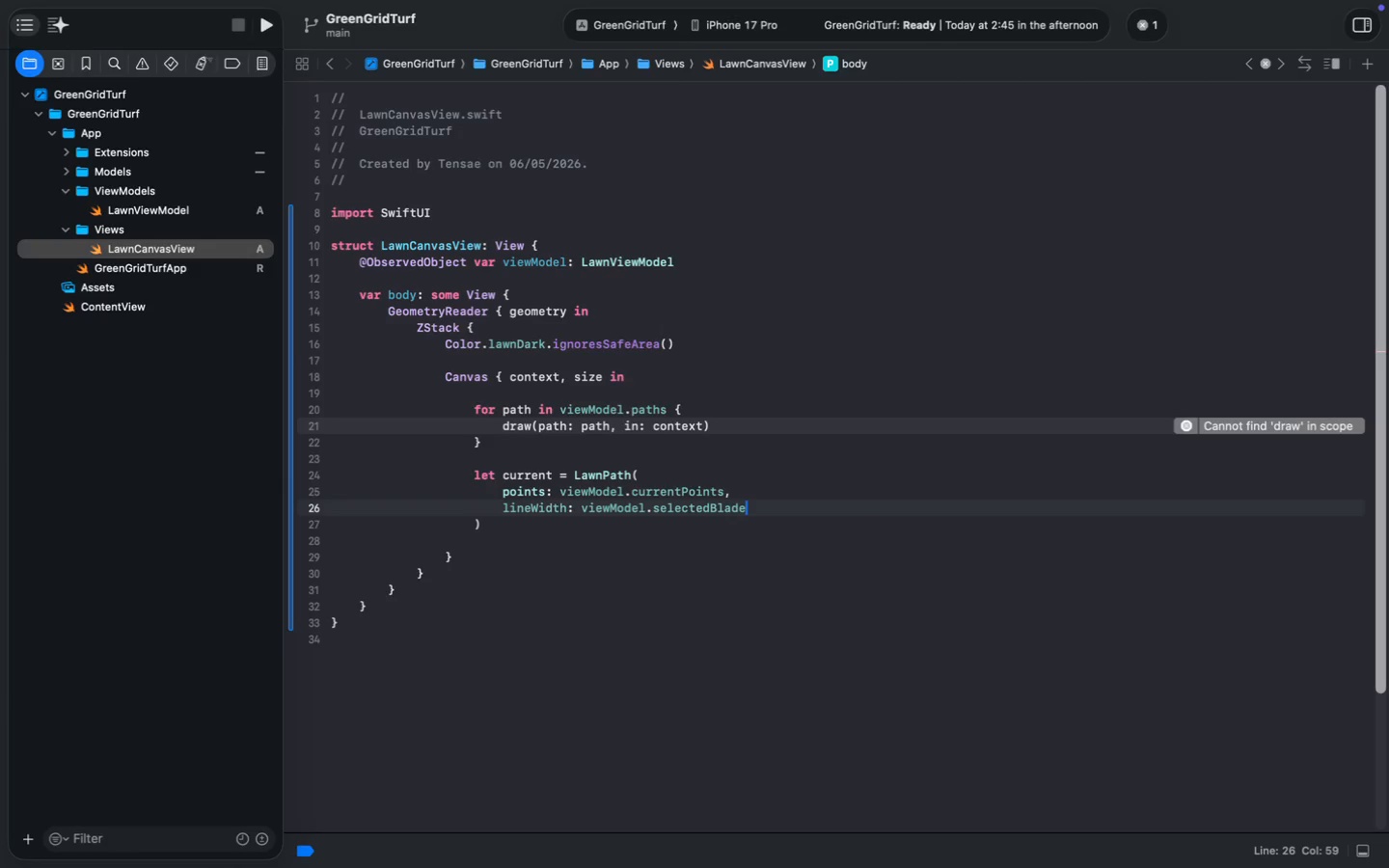 
key(Period)
 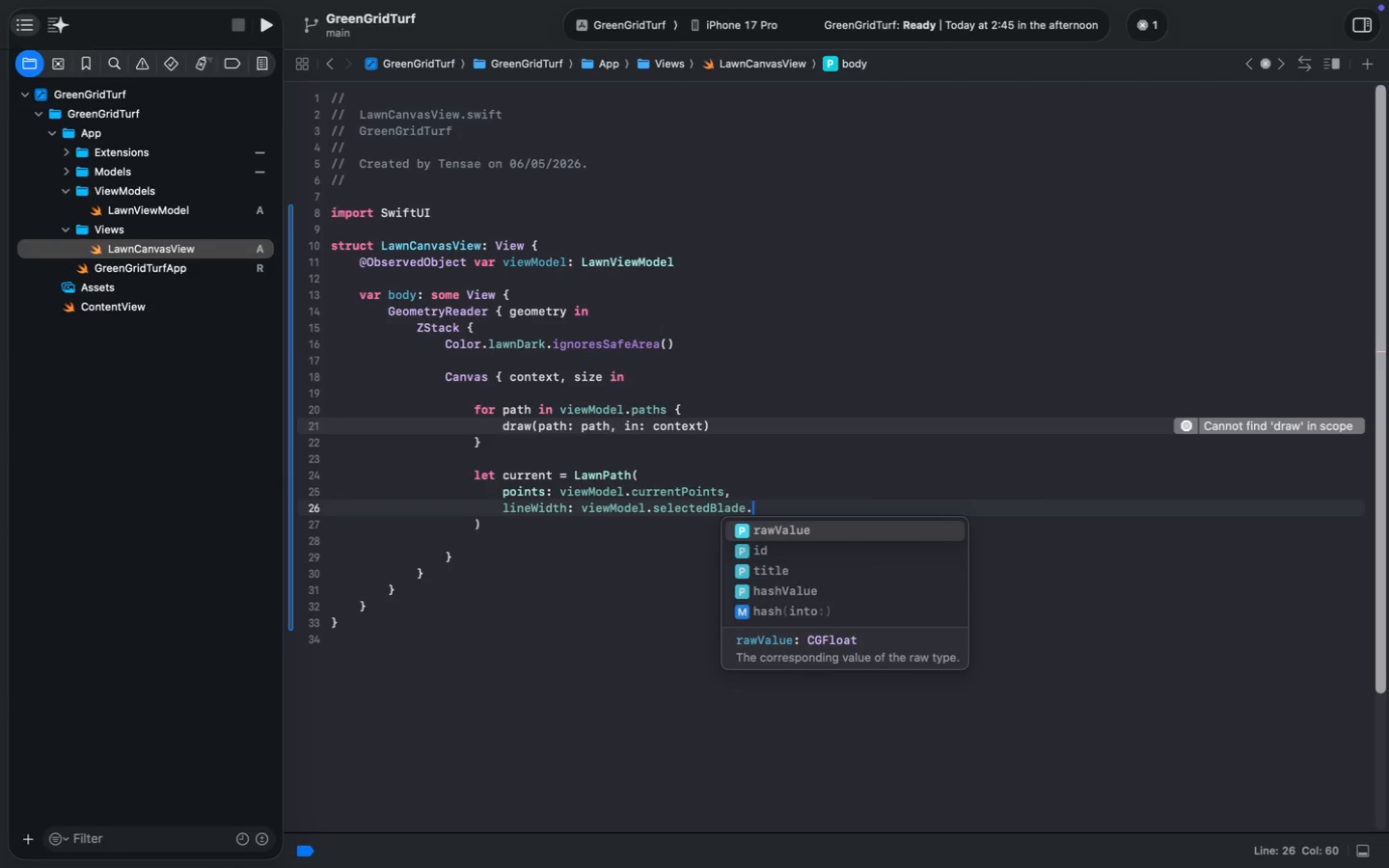 
key(Enter)
 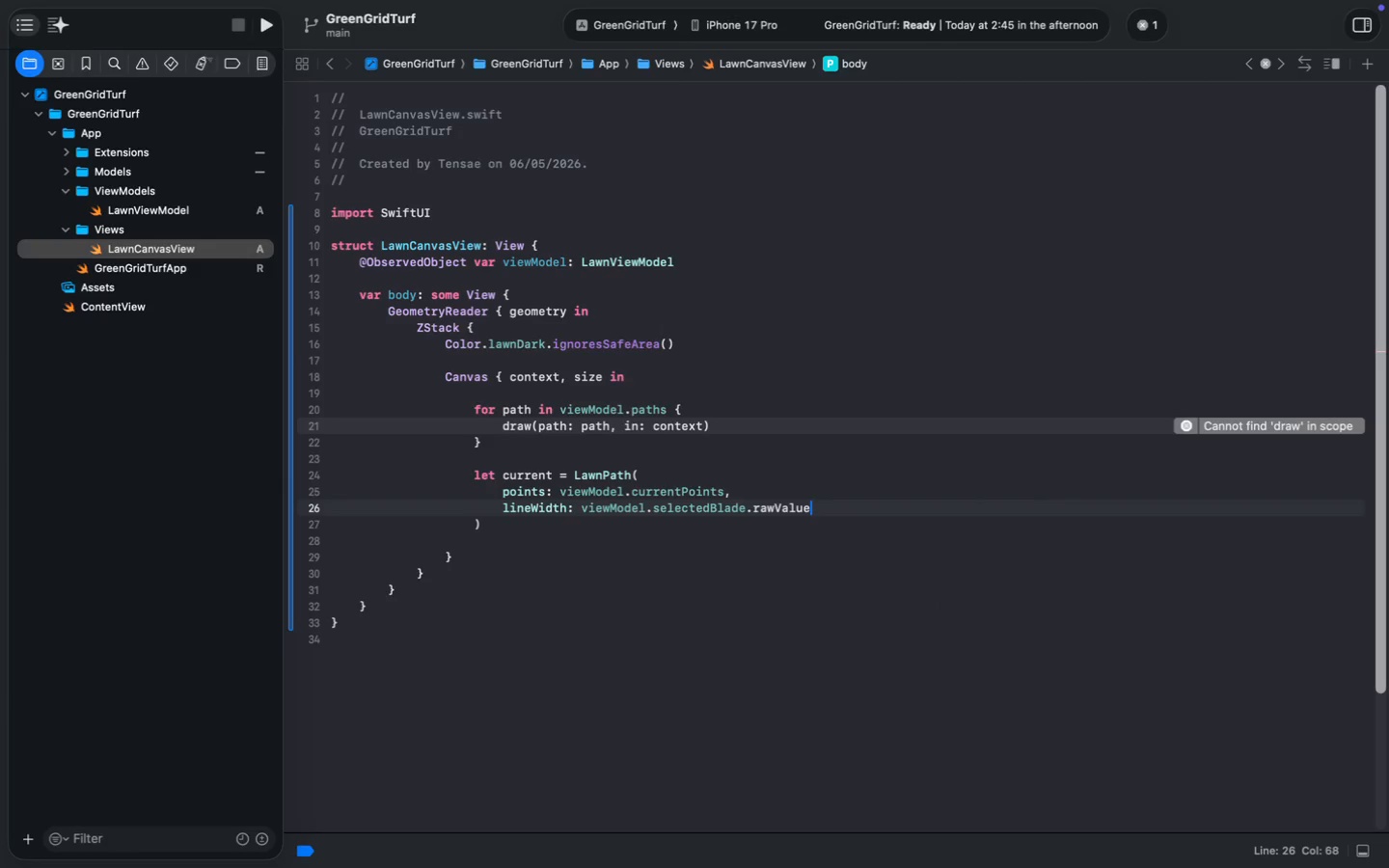 
key(ArrowDown)
 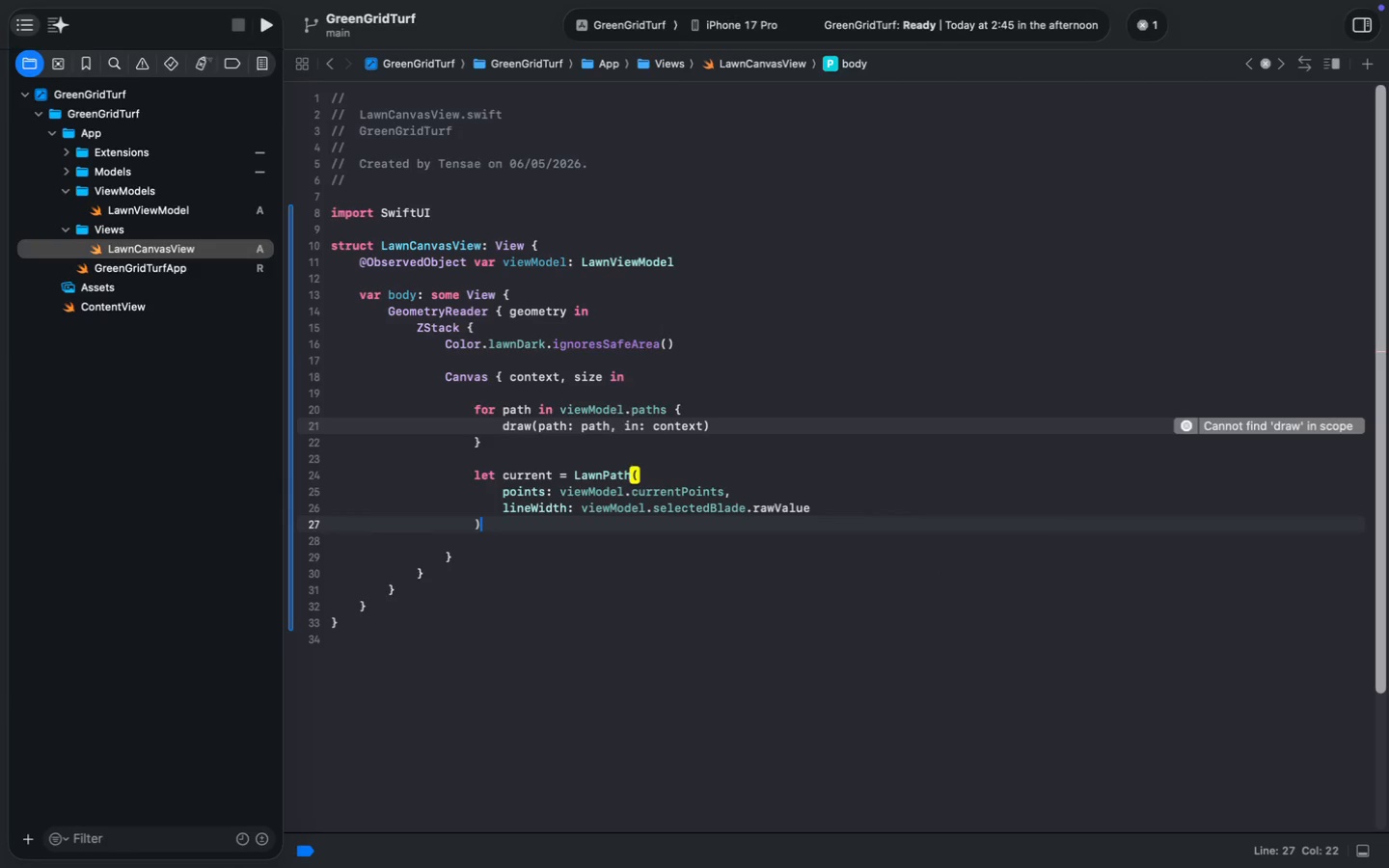 
key(Enter)
 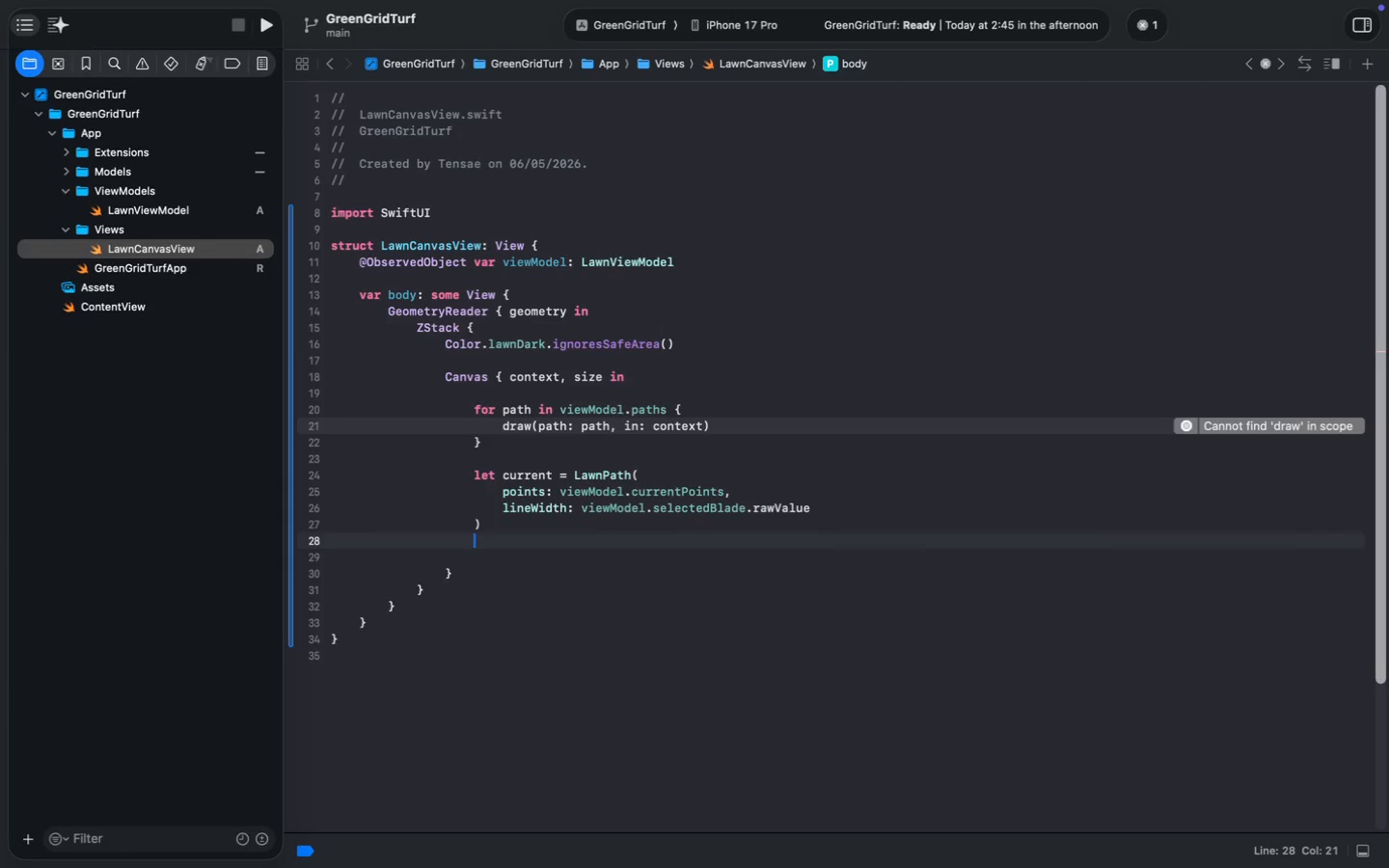 
key(Enter)
 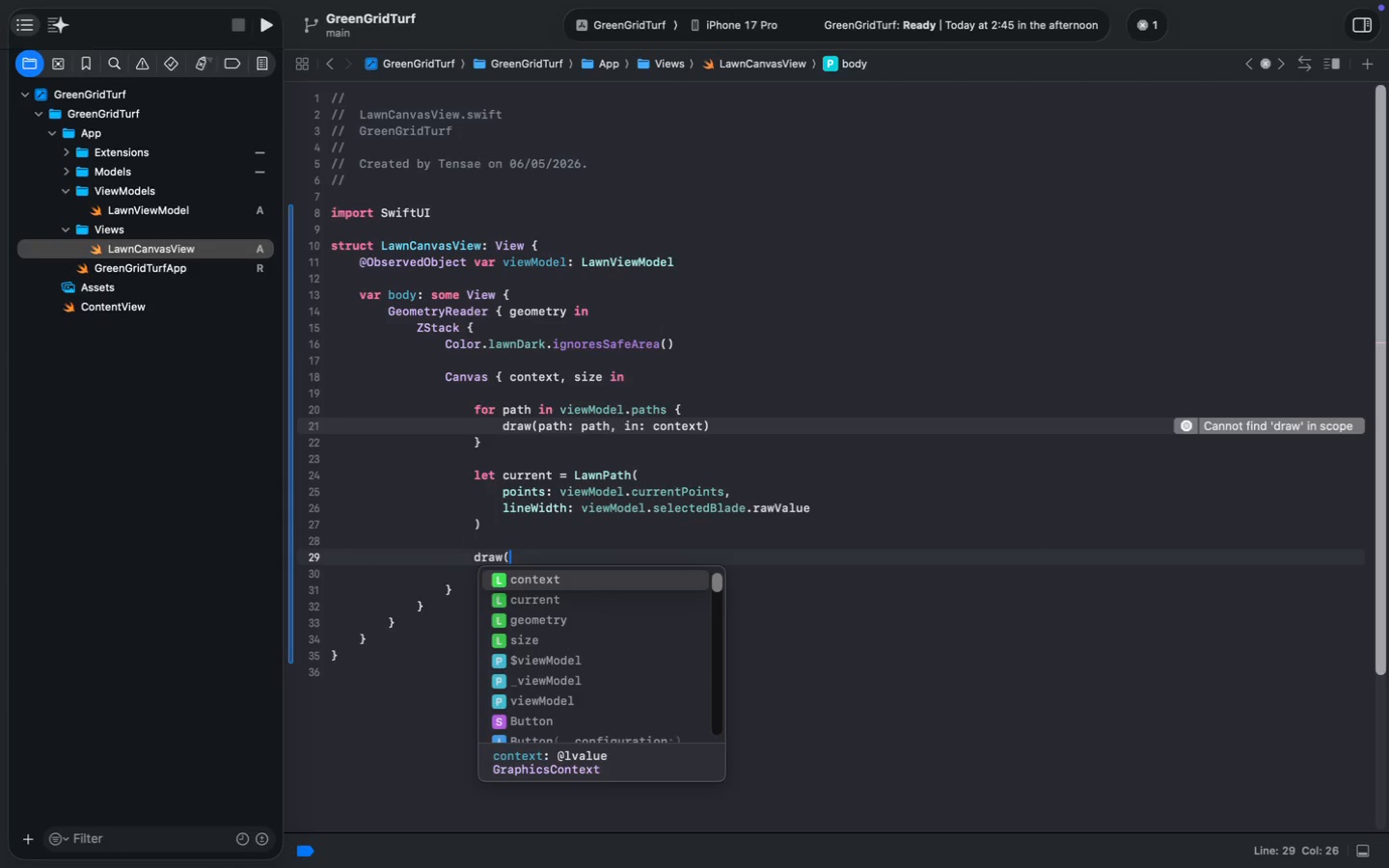 
type(draw(path: current)
 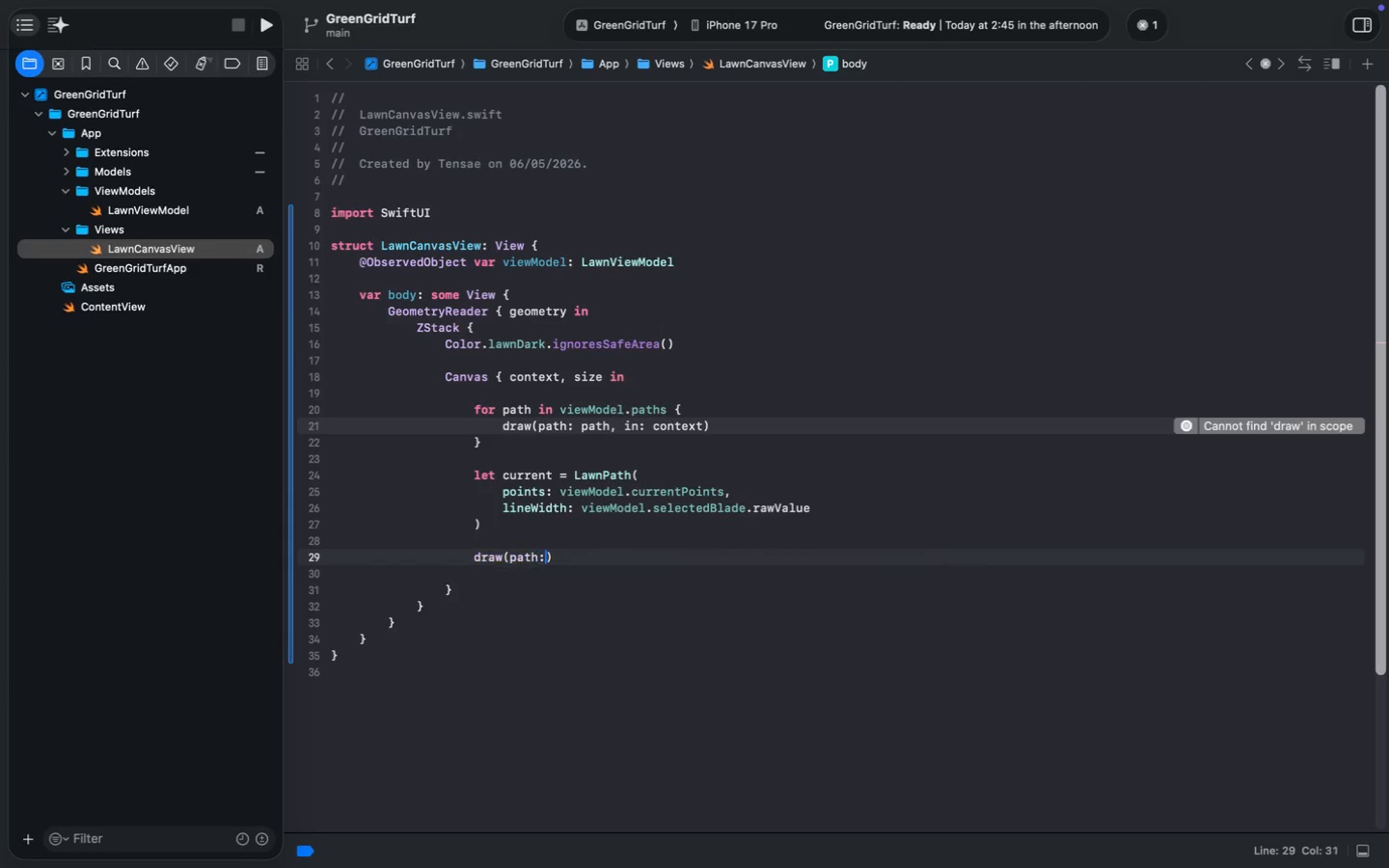 
key(Meta+MetaRight)
 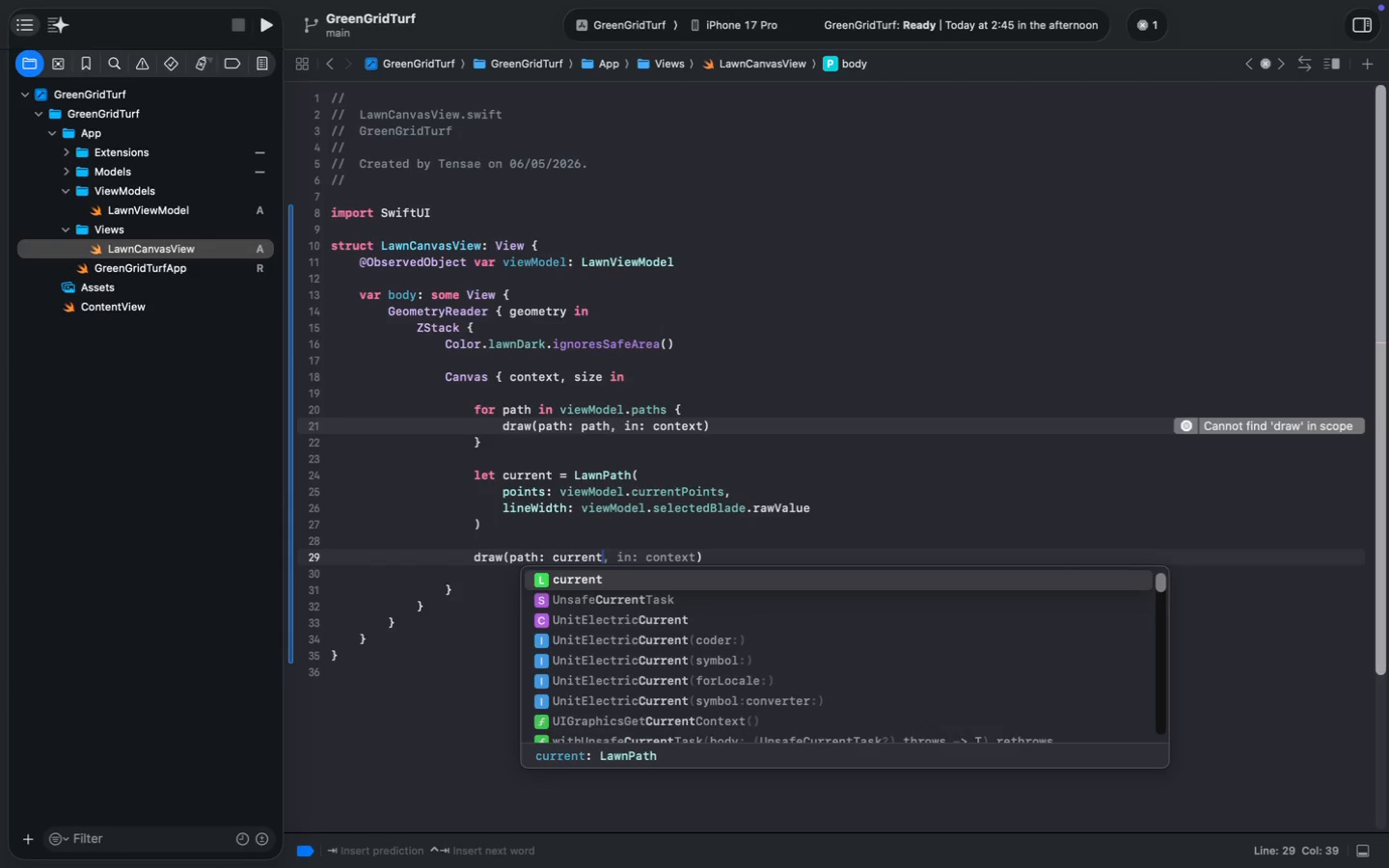 
key(Tab)
 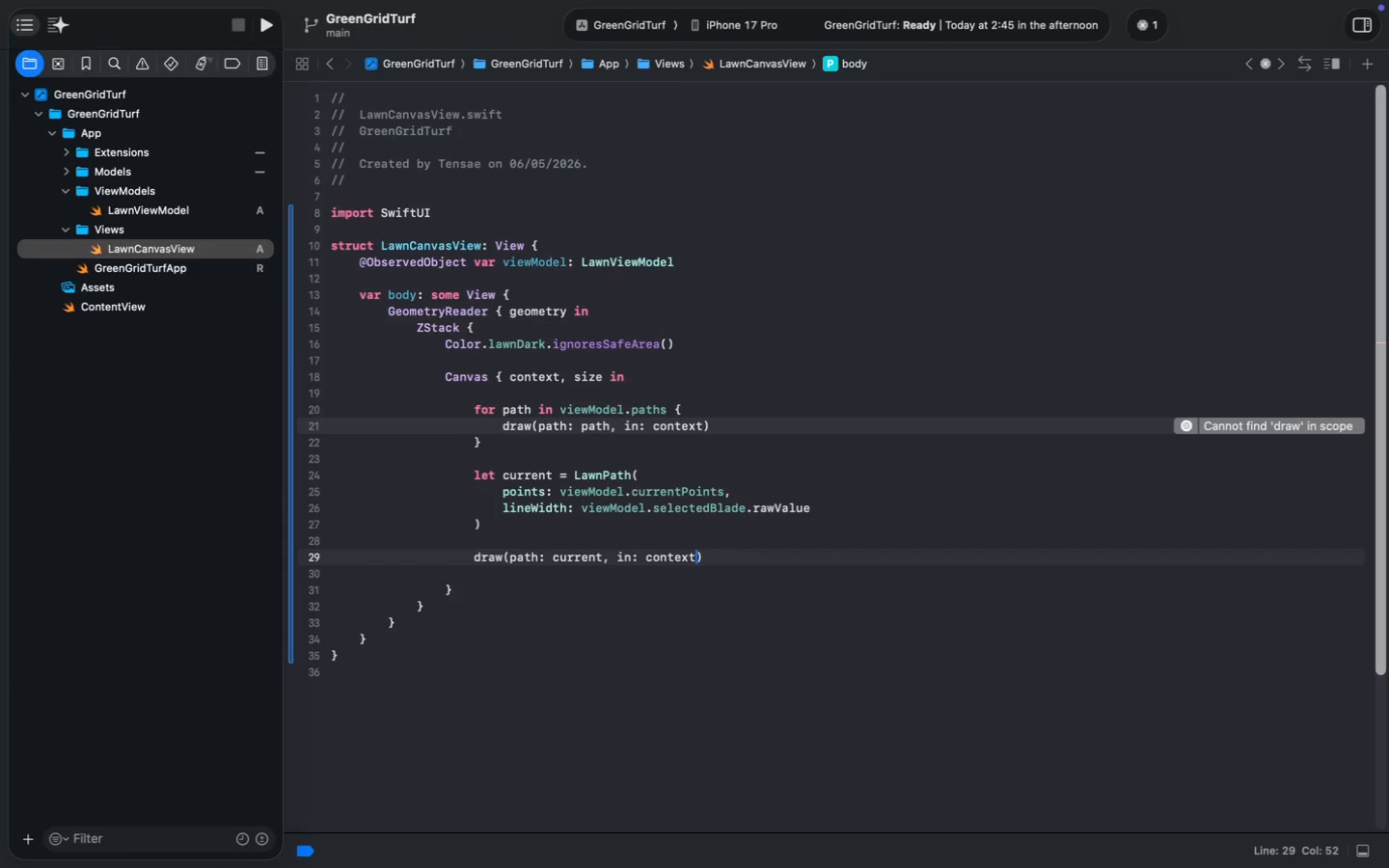 
key(ArrowDown)
 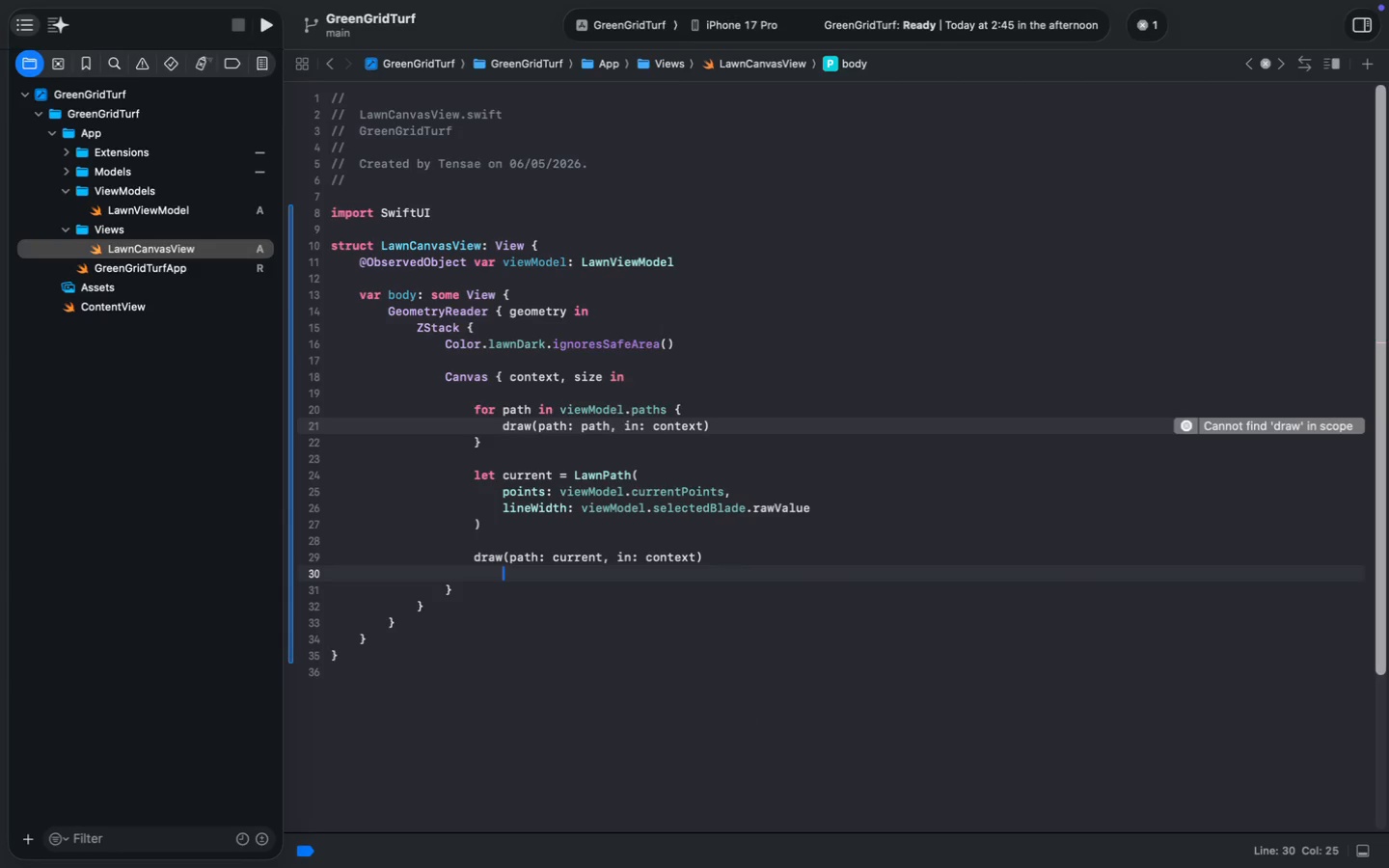 
key(ArrowDown)
 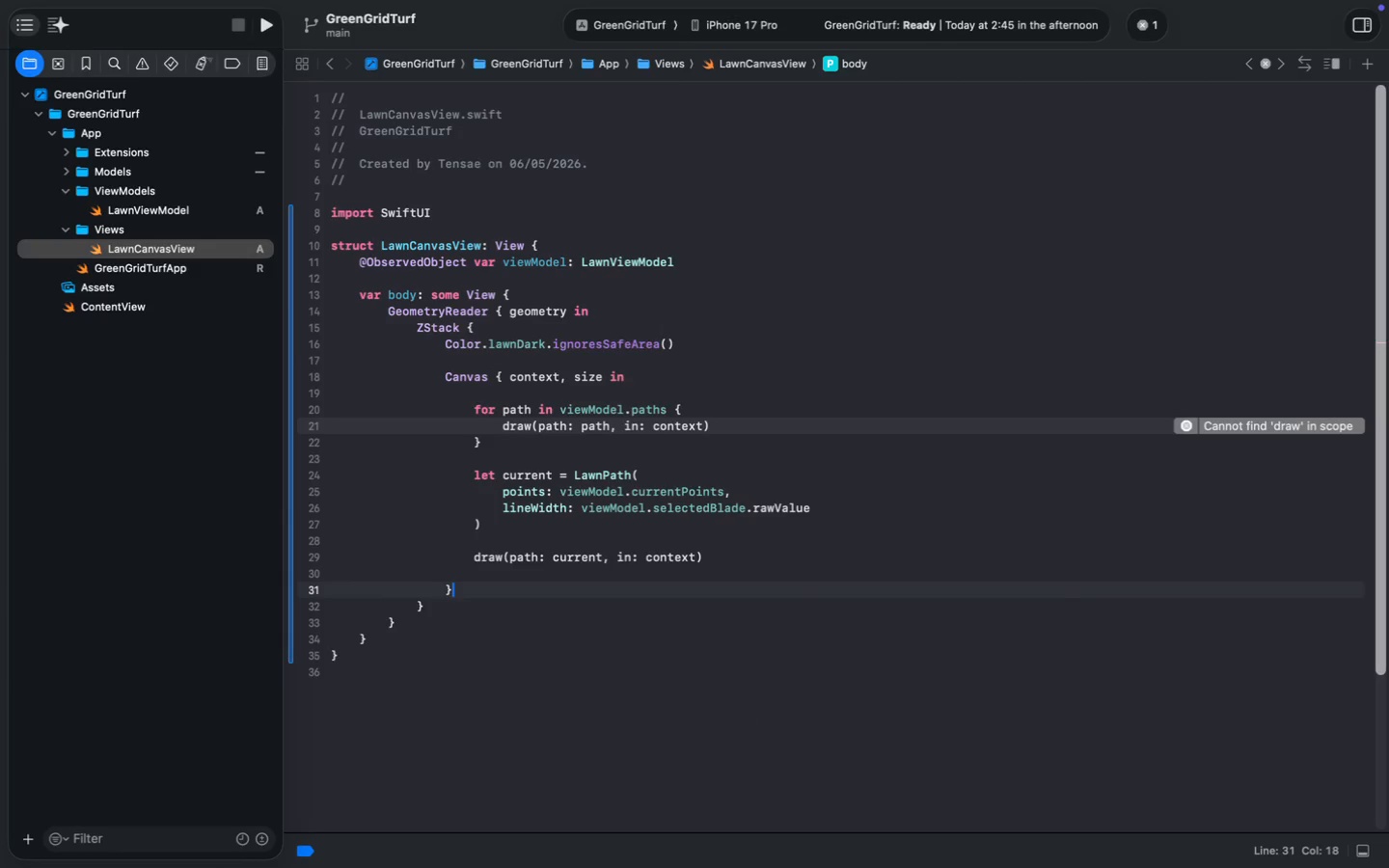 
key(ArrowDown)
 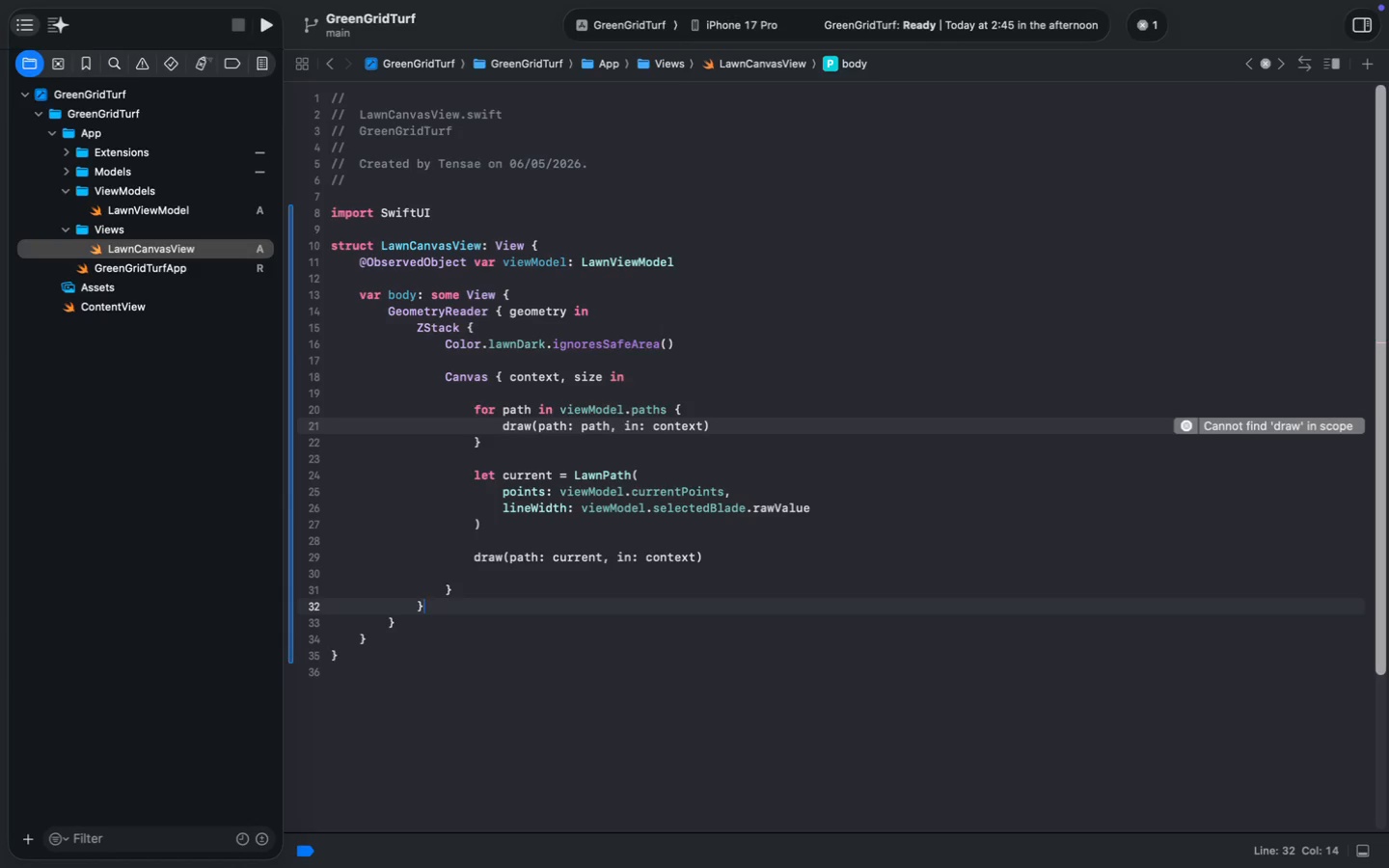 
key(Enter)
 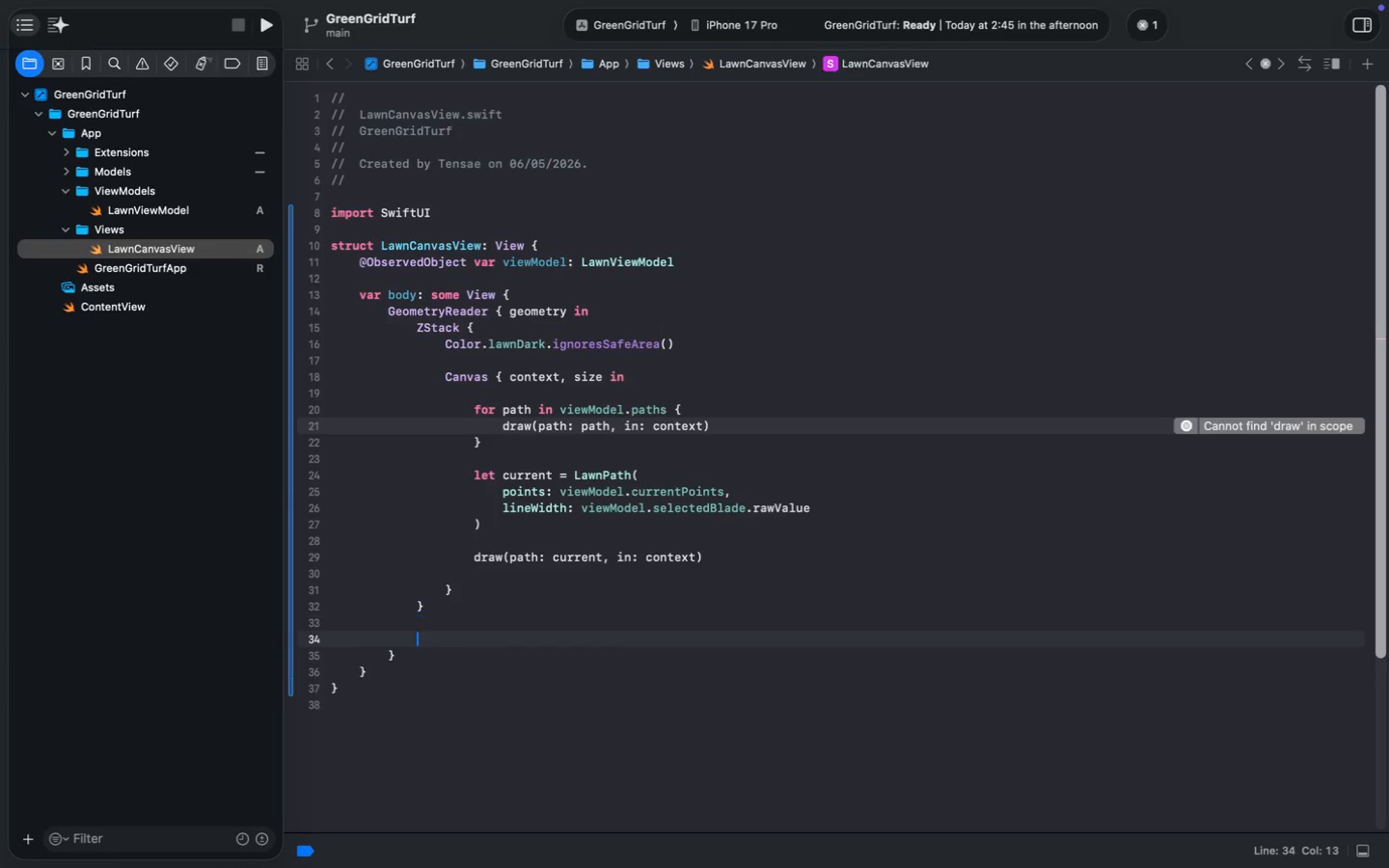 
key(Enter)
 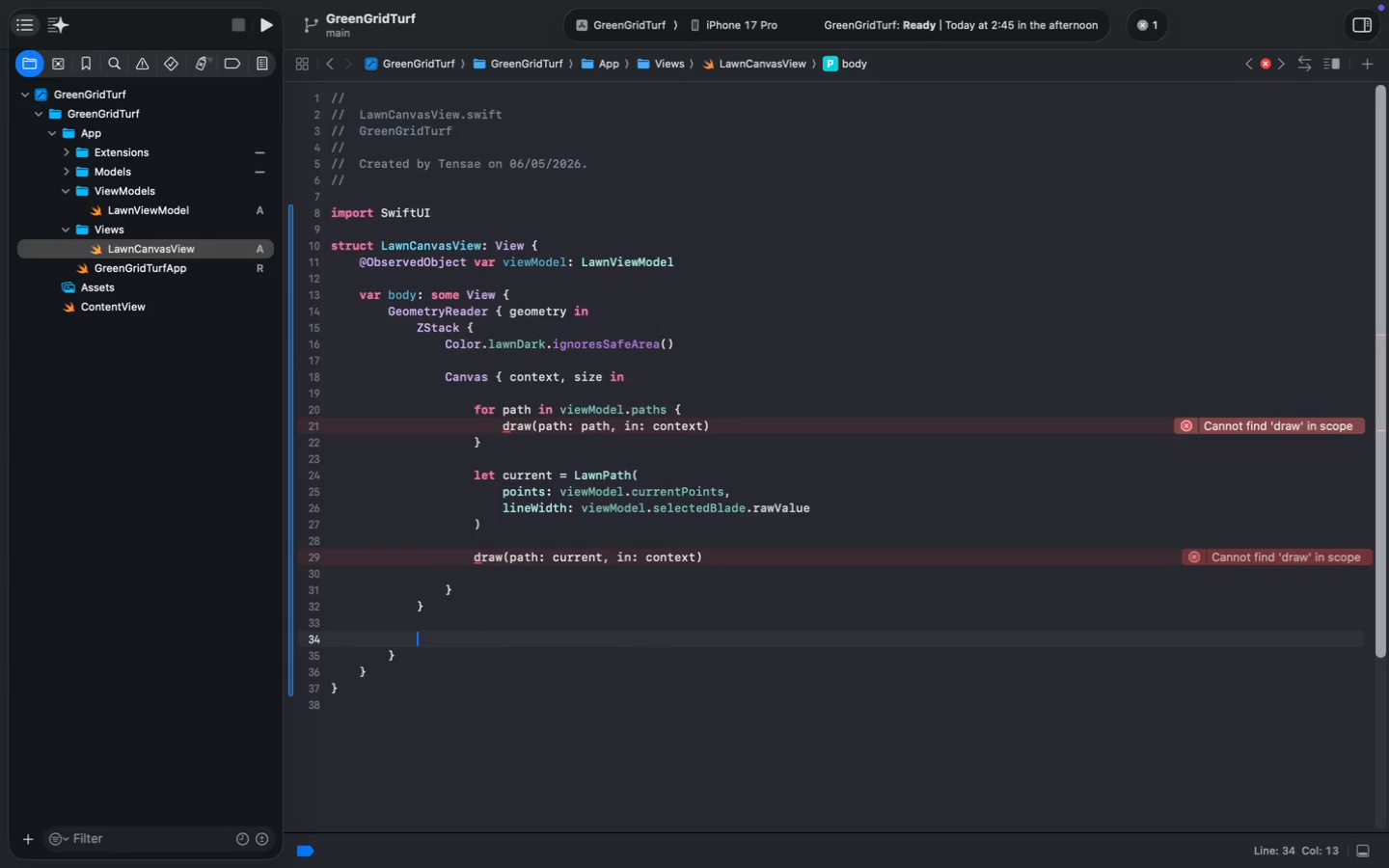 
wait(5.84)
 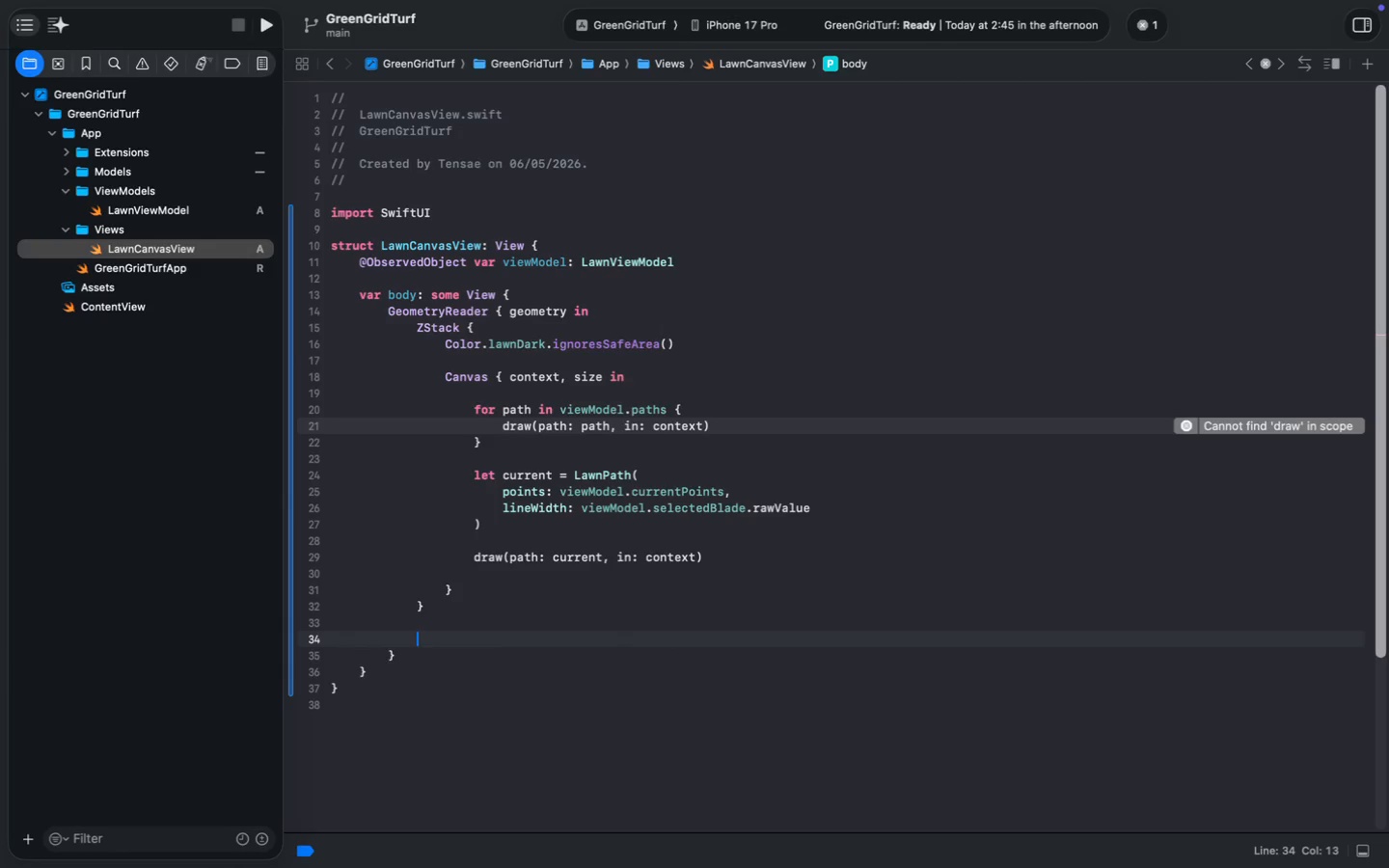 
type(.gest)
 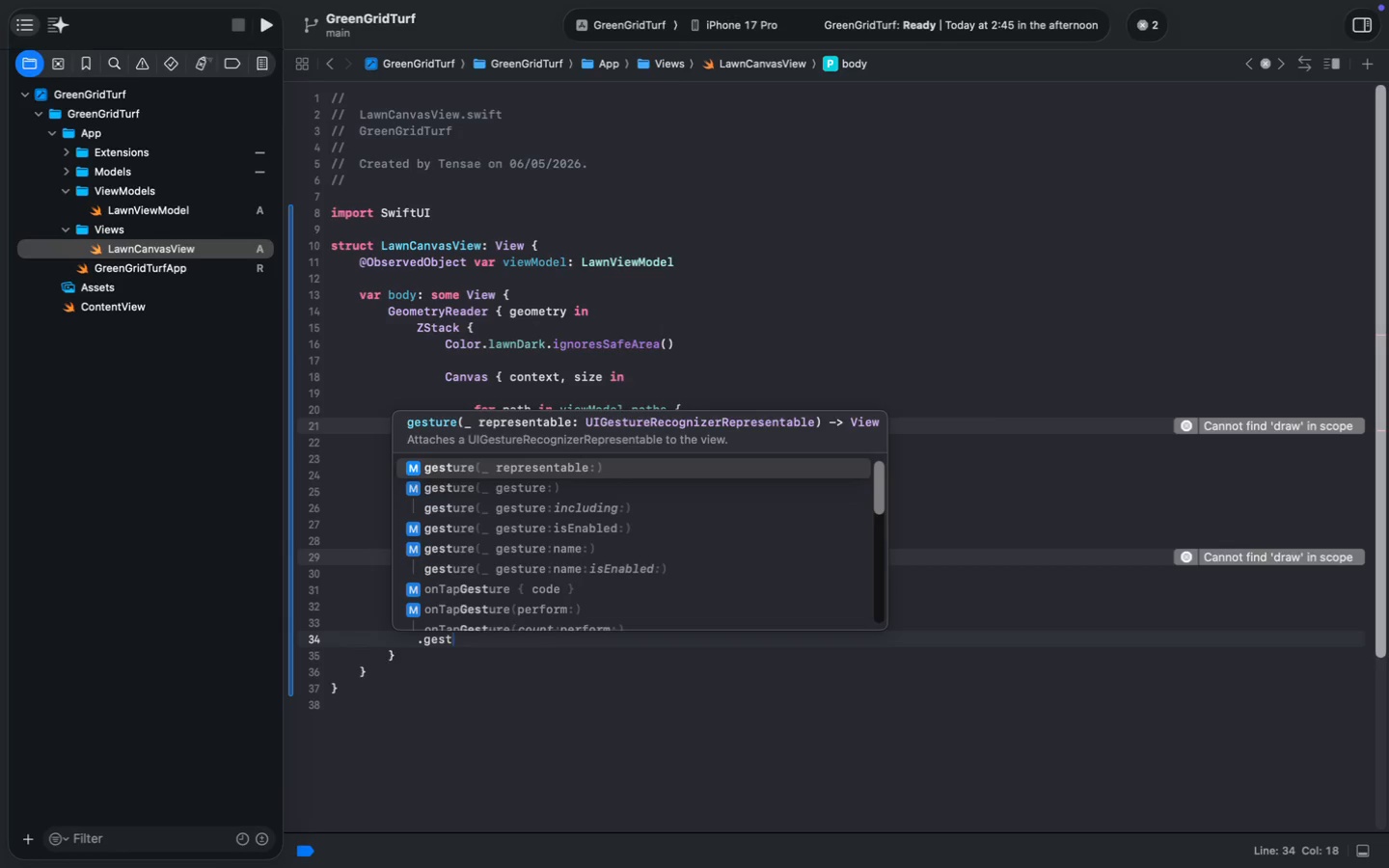 
key(Enter)
 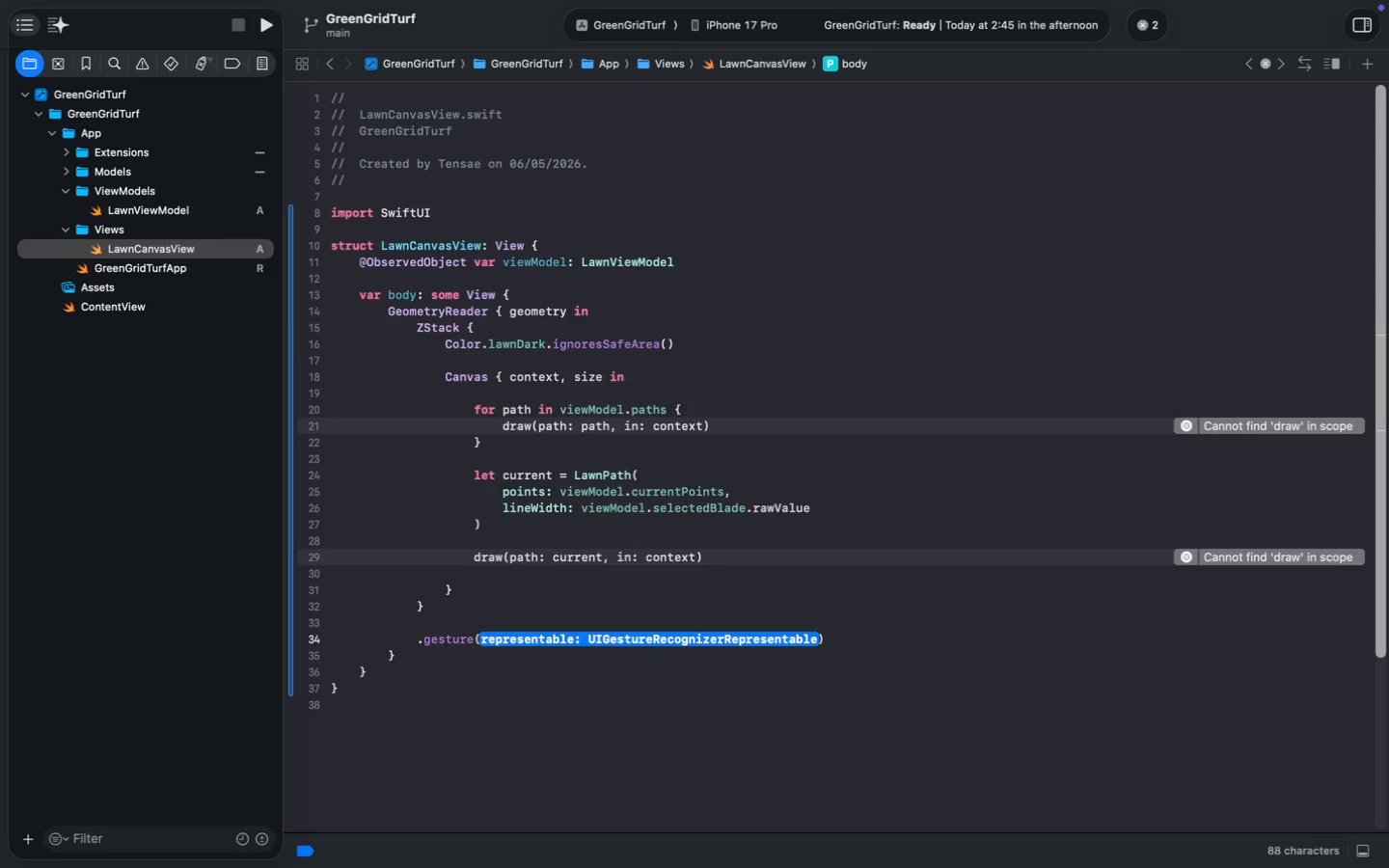 
key(Enter)
 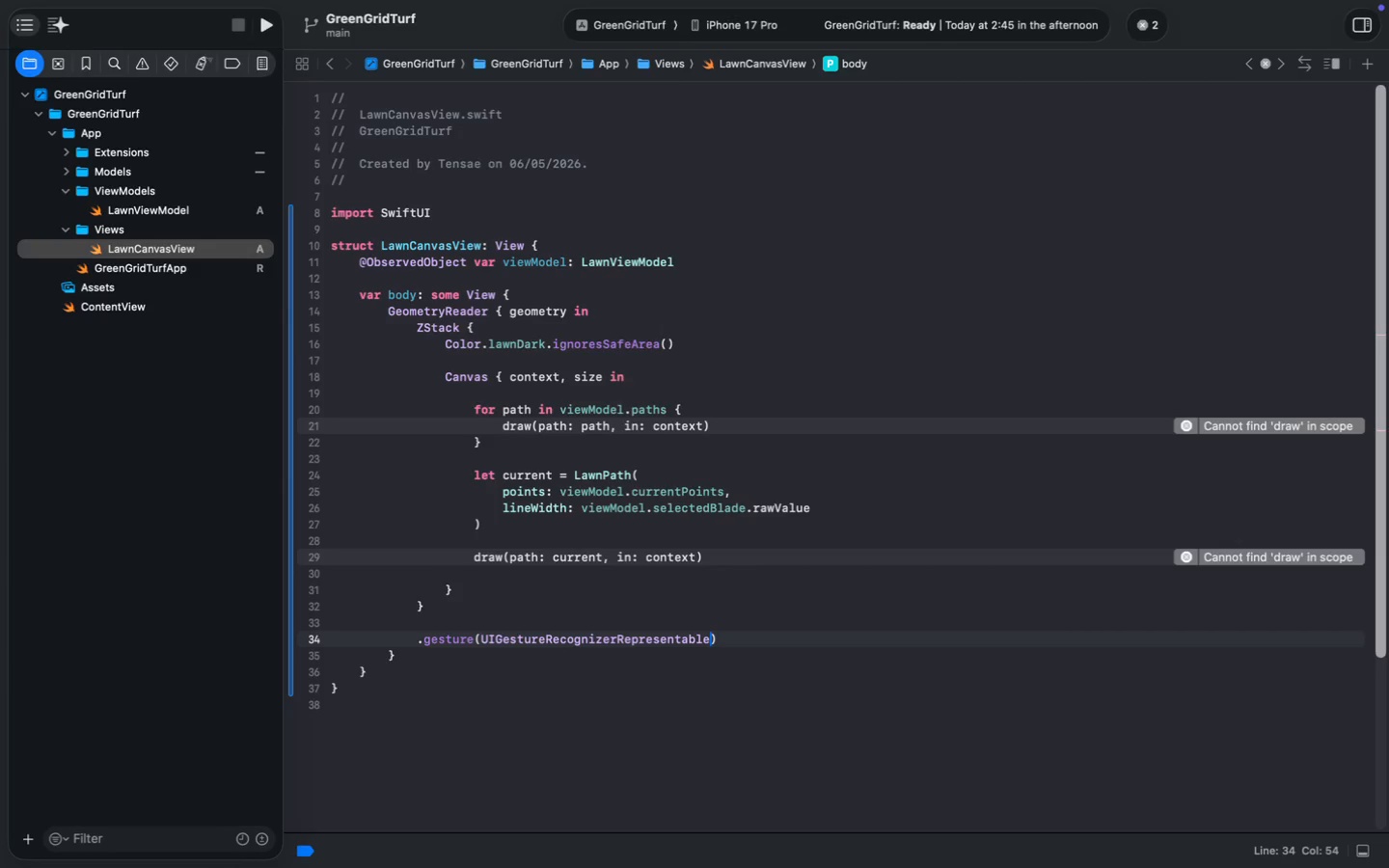 
key(Alt+Shift+ArrowLeft)
 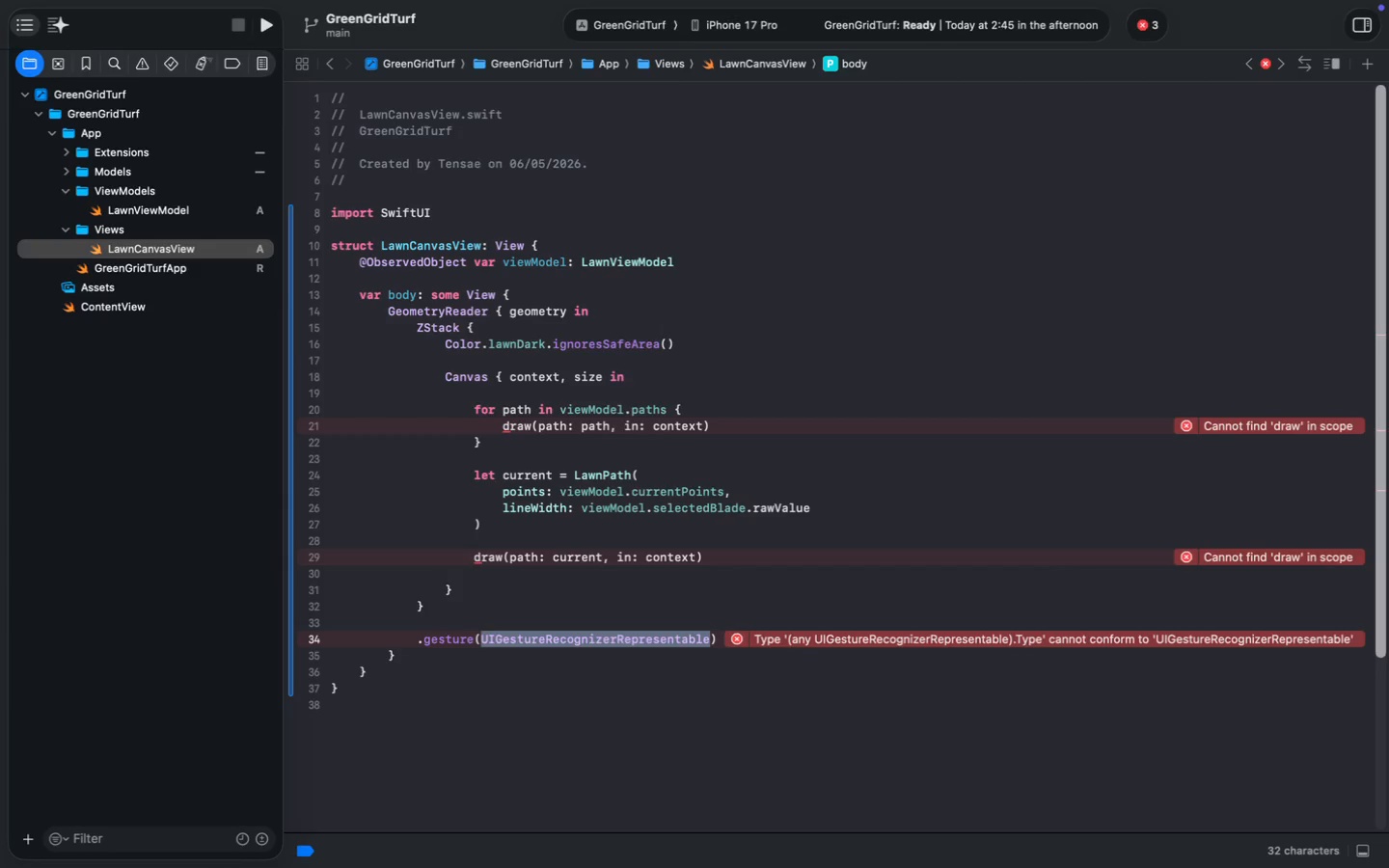 
key(Backspace)
 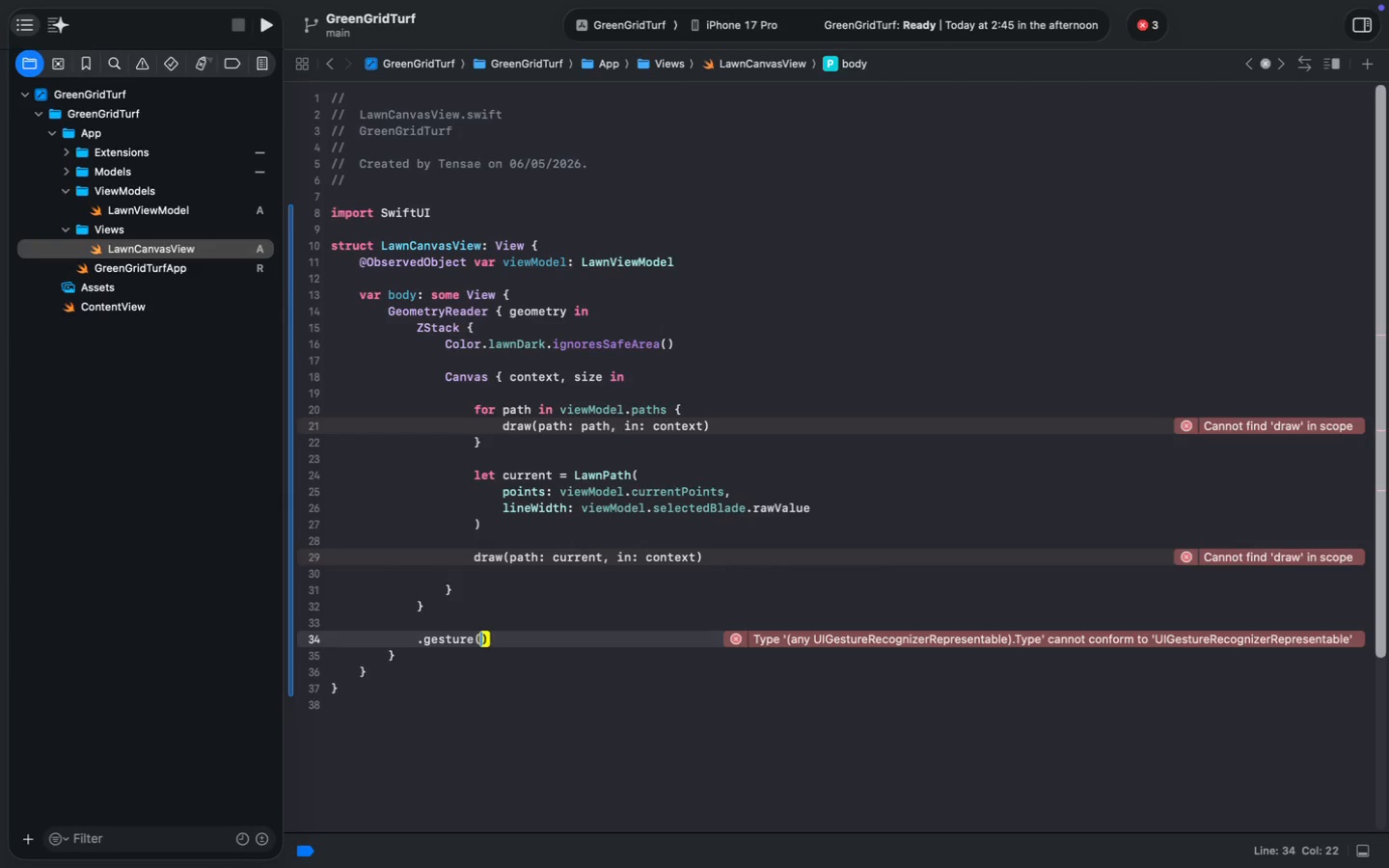 
key(Enter)
 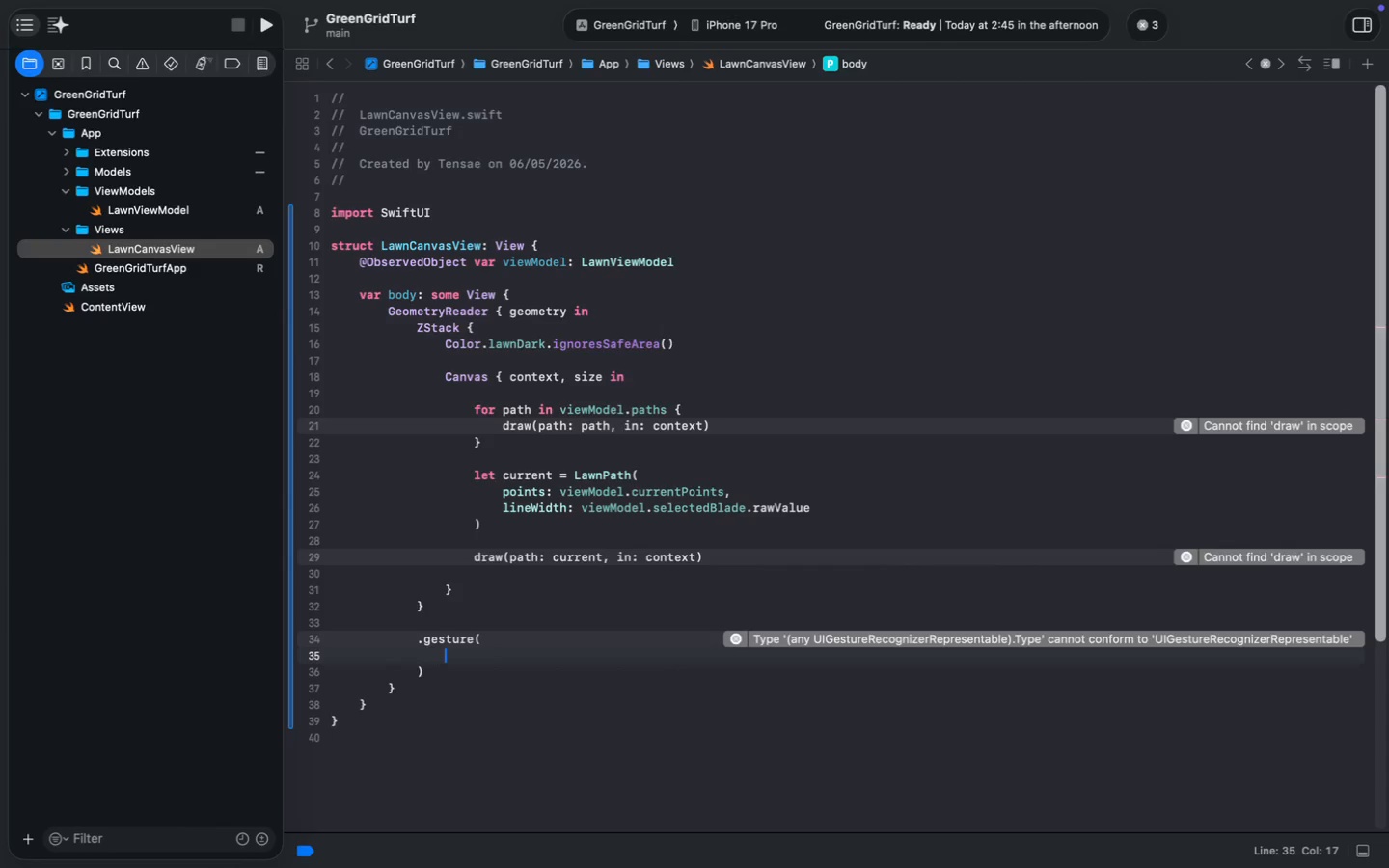 
type(DragG)
 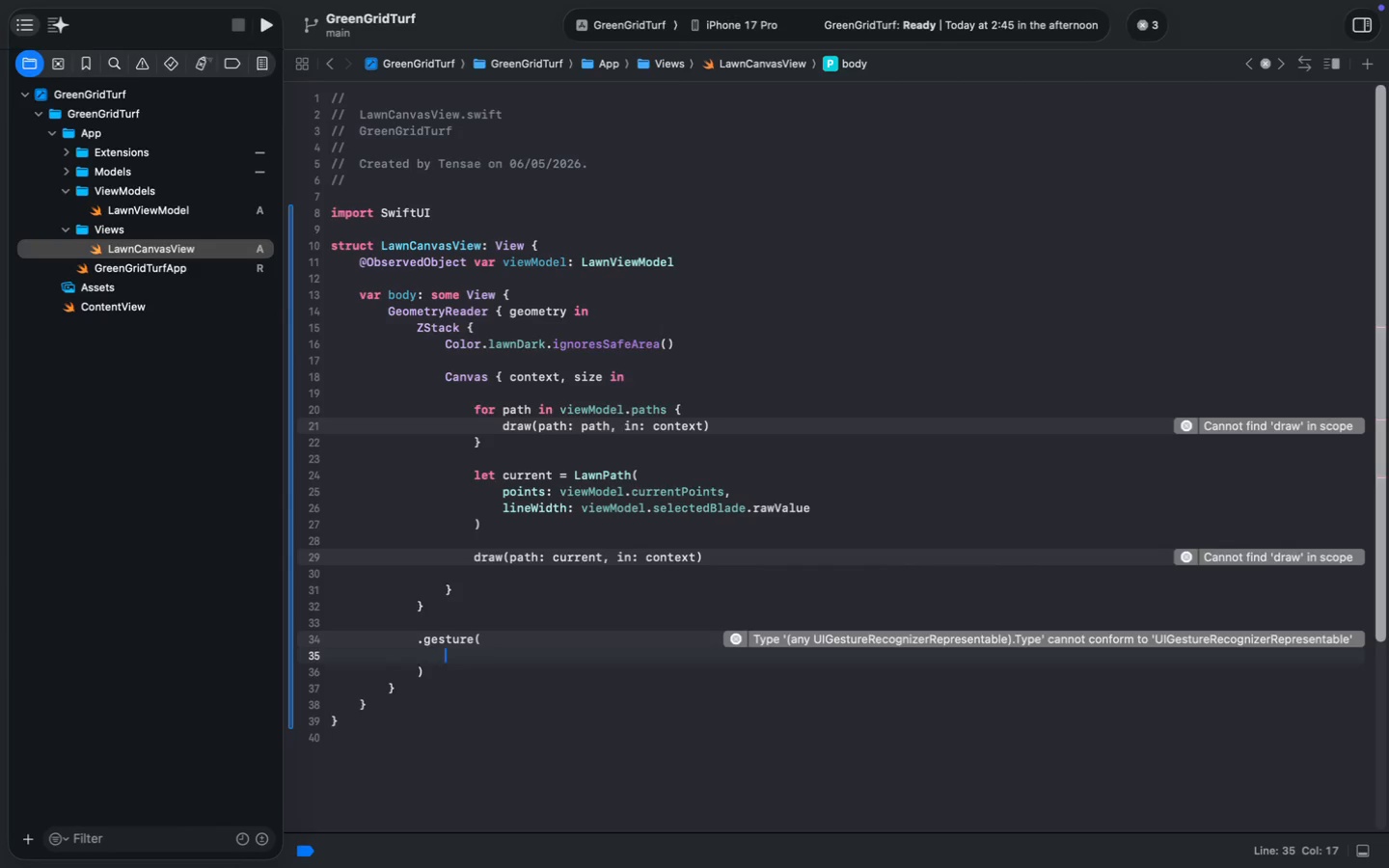 
key(Enter)
 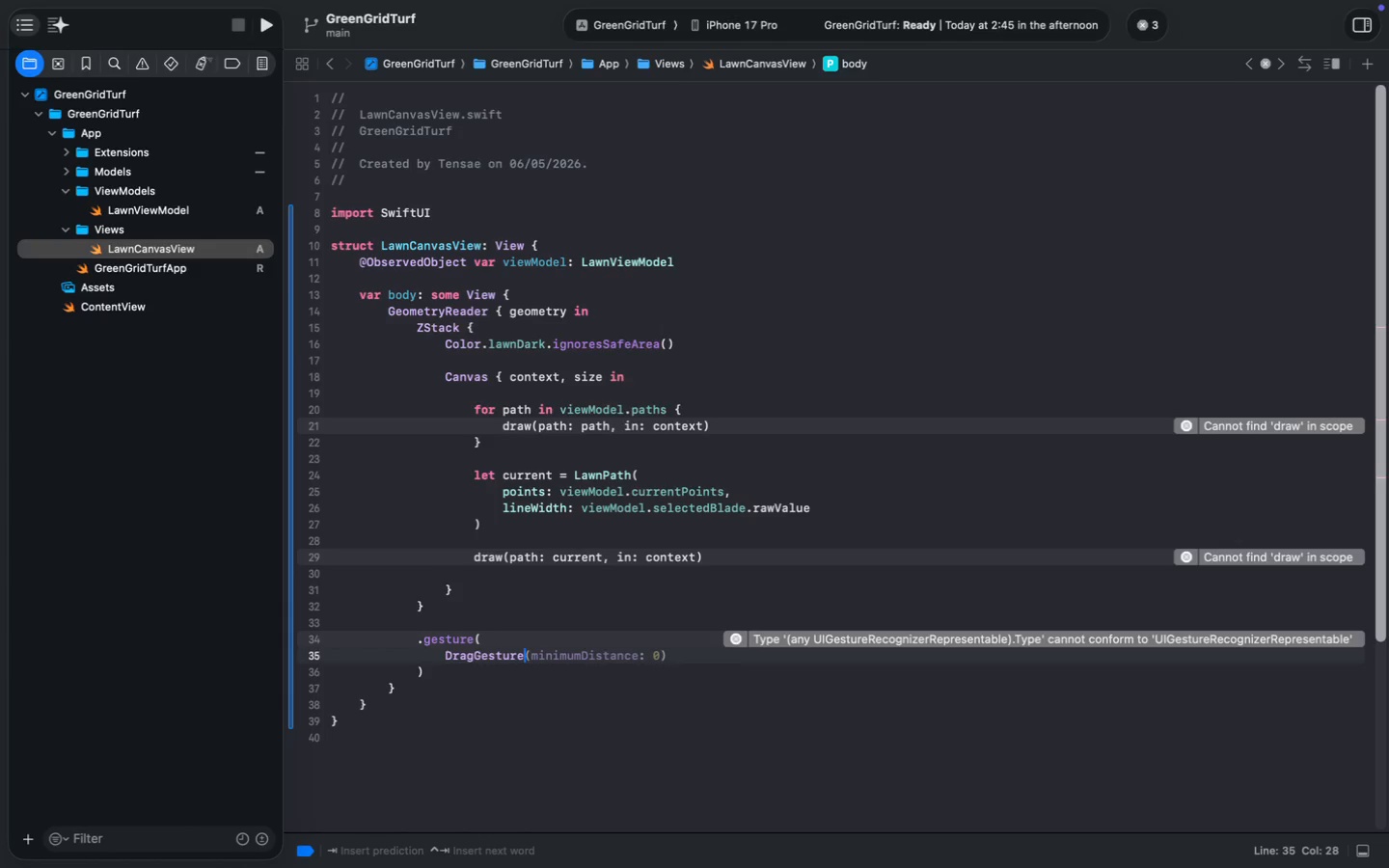 
key(Tab)
 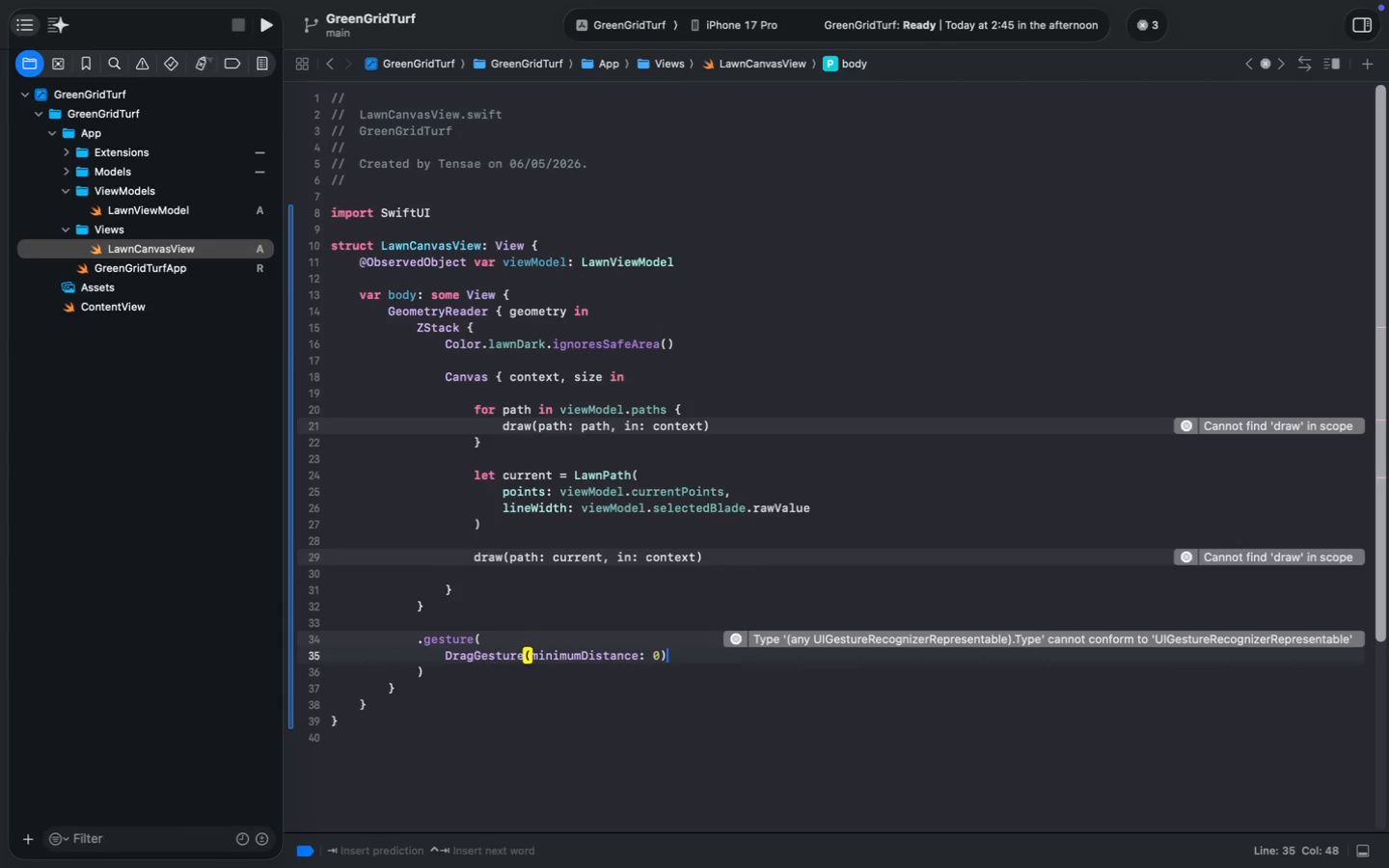 
key(Enter)
 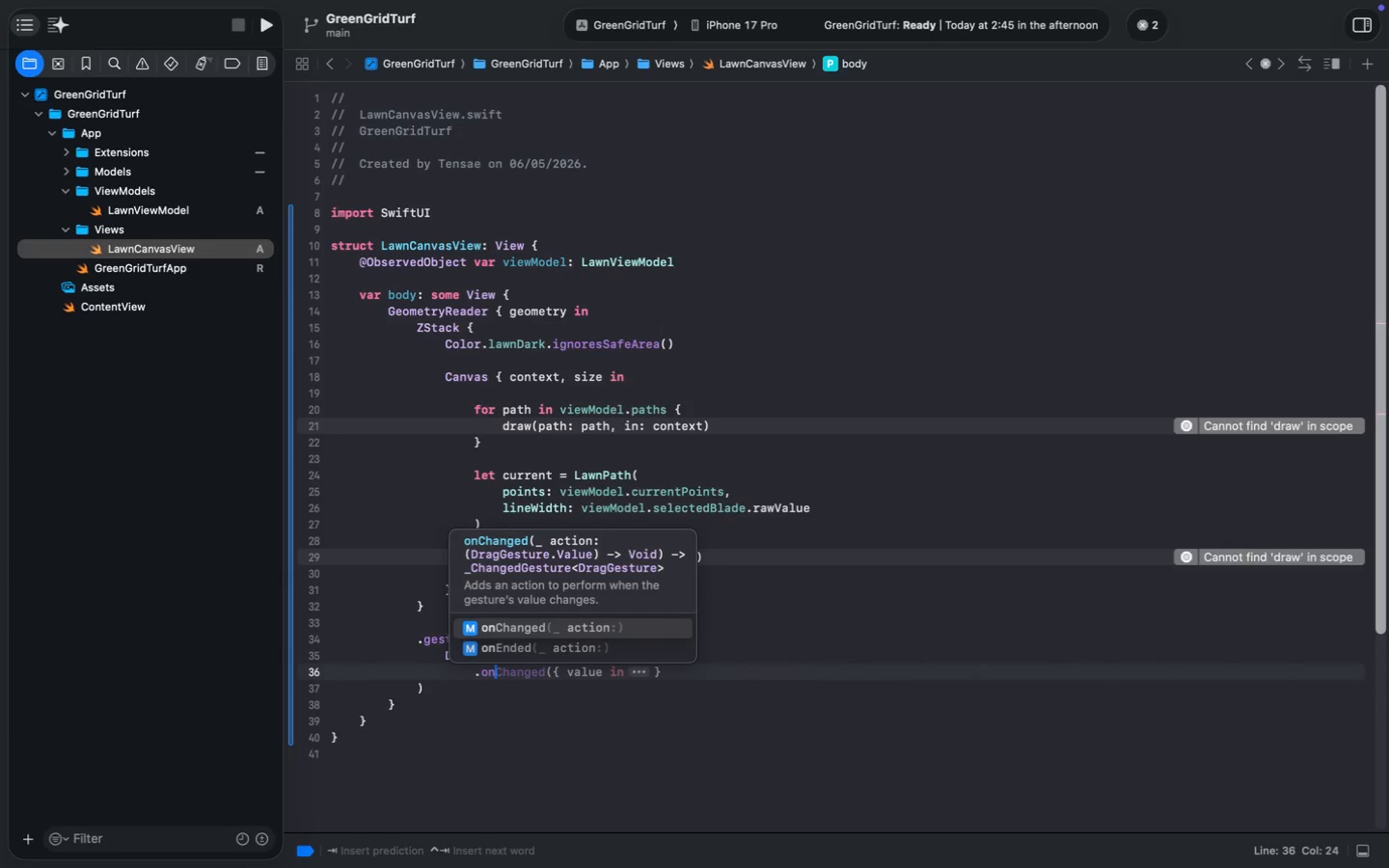 
type(.on)
 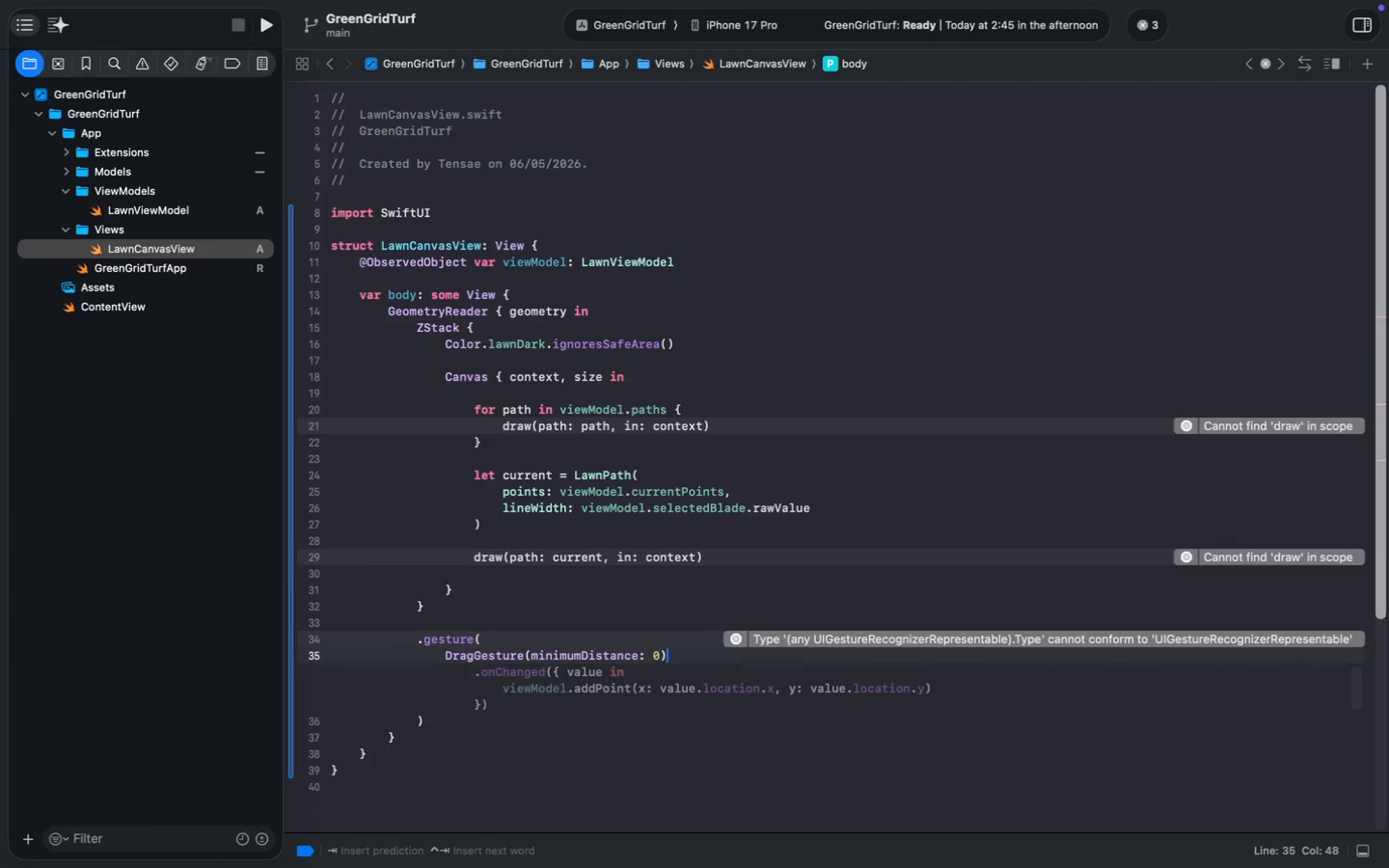 
key(Enter)
 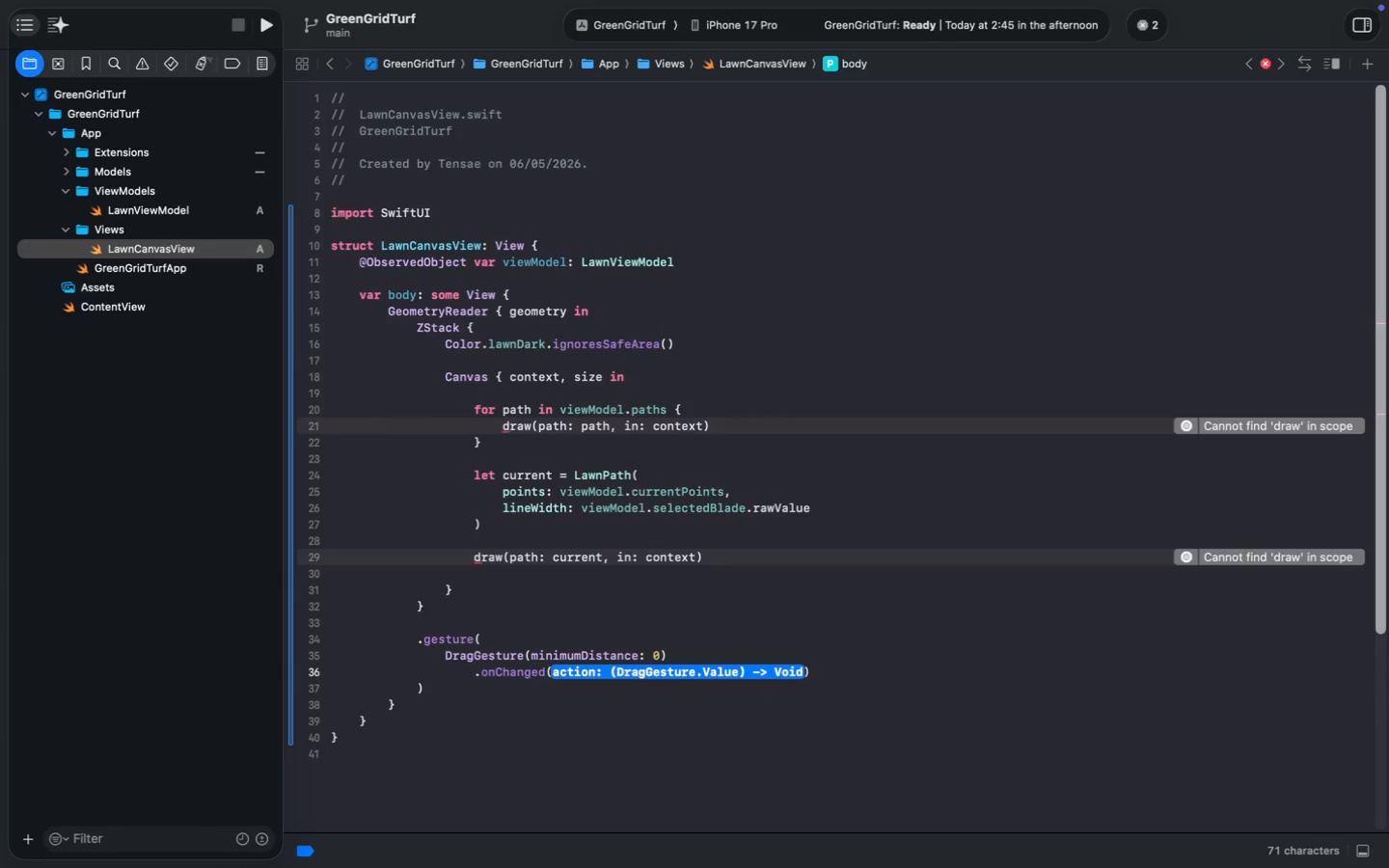 
key(Backspace)
 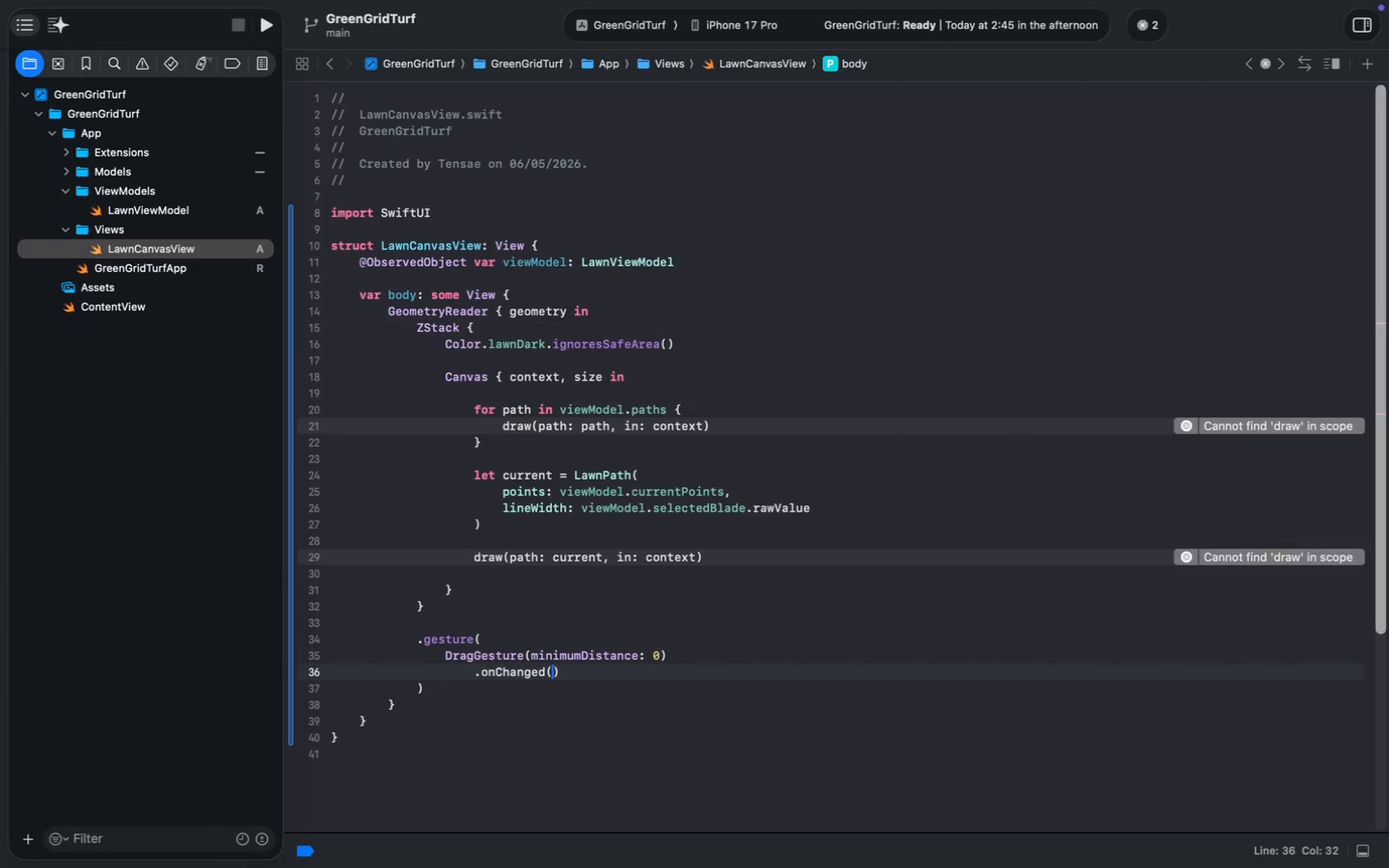 
key(Backspace)
 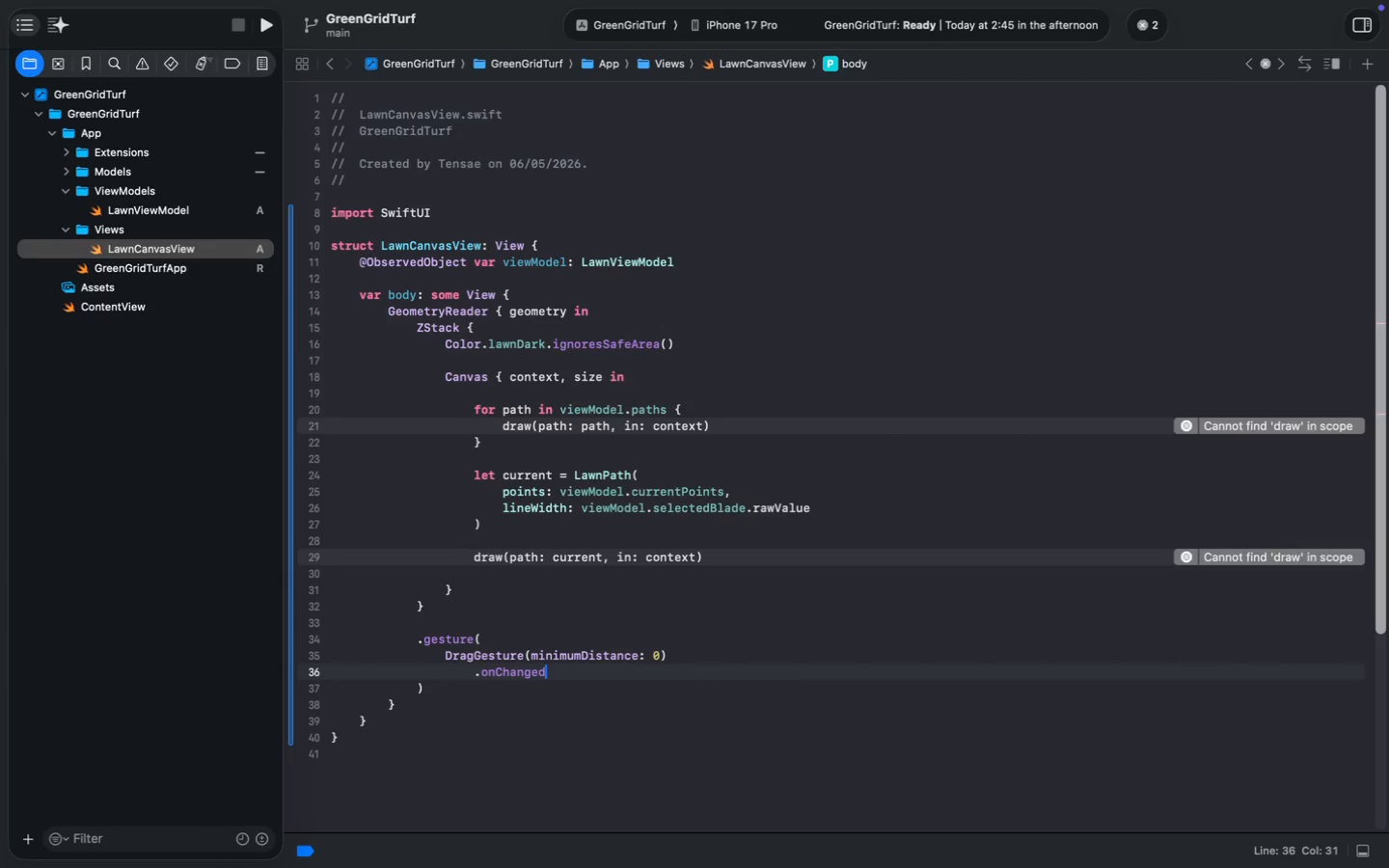 
key(Space)
 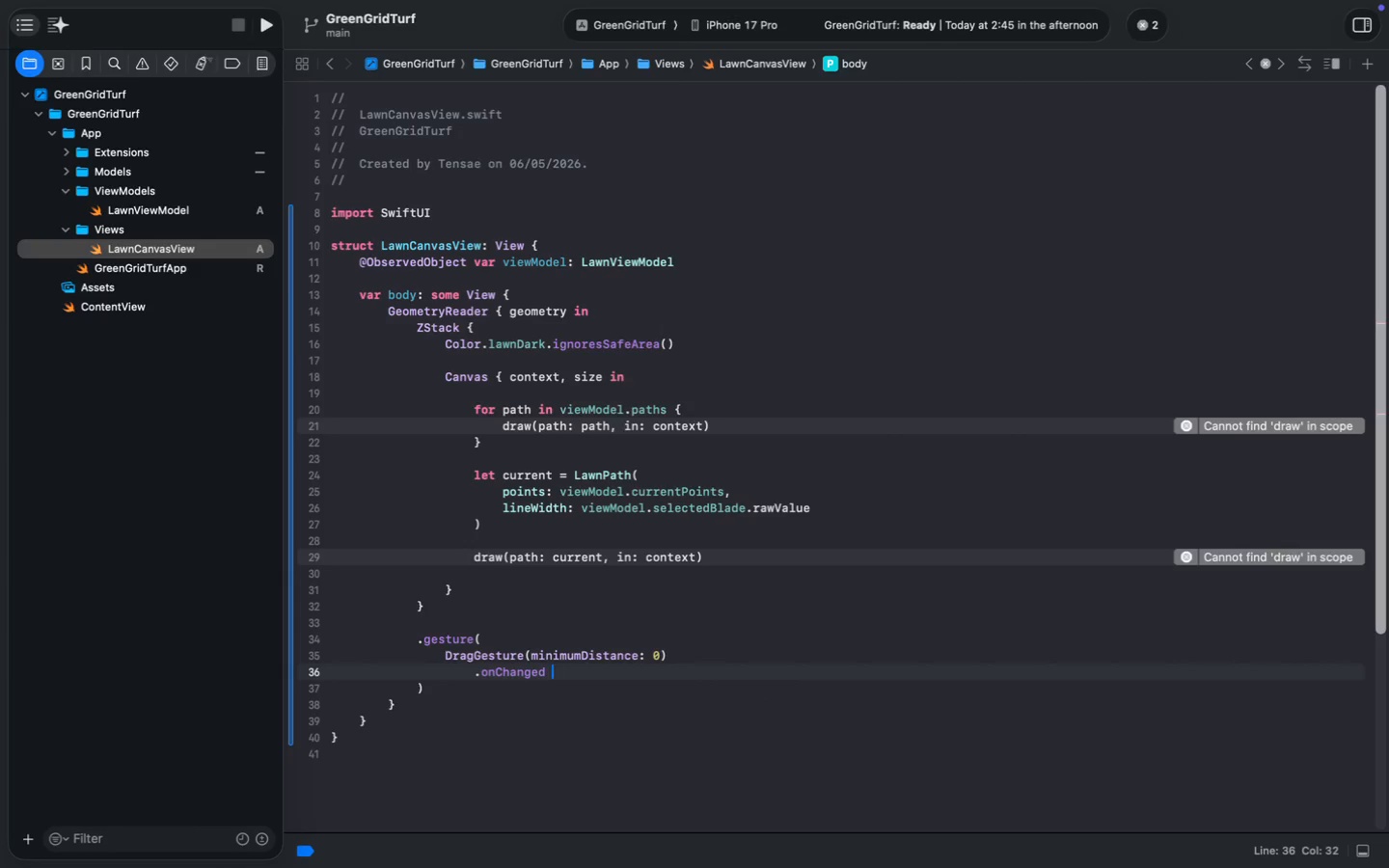 
key(Shift+ShiftLeft)
 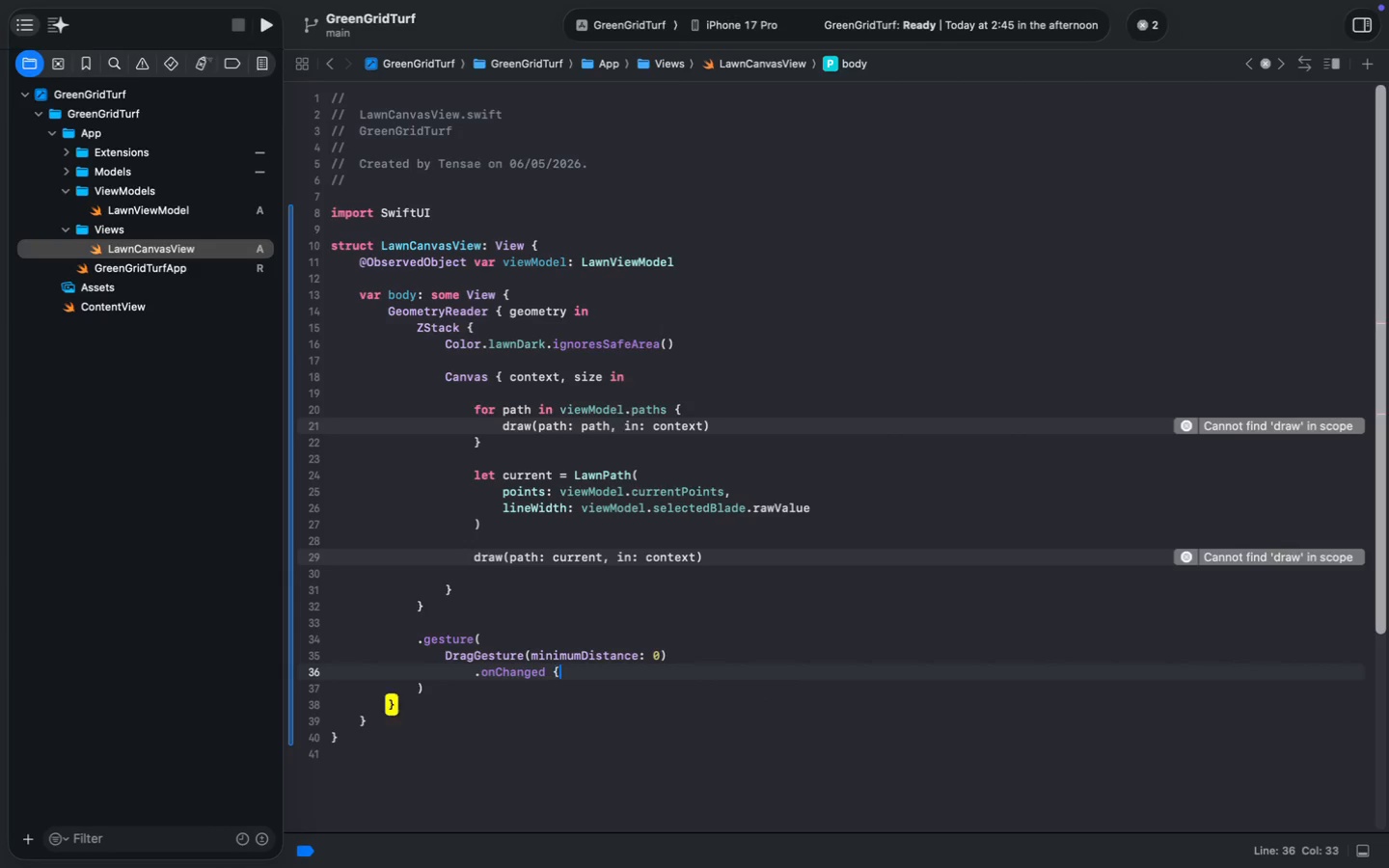 
key(Shift+BracketLeft)
 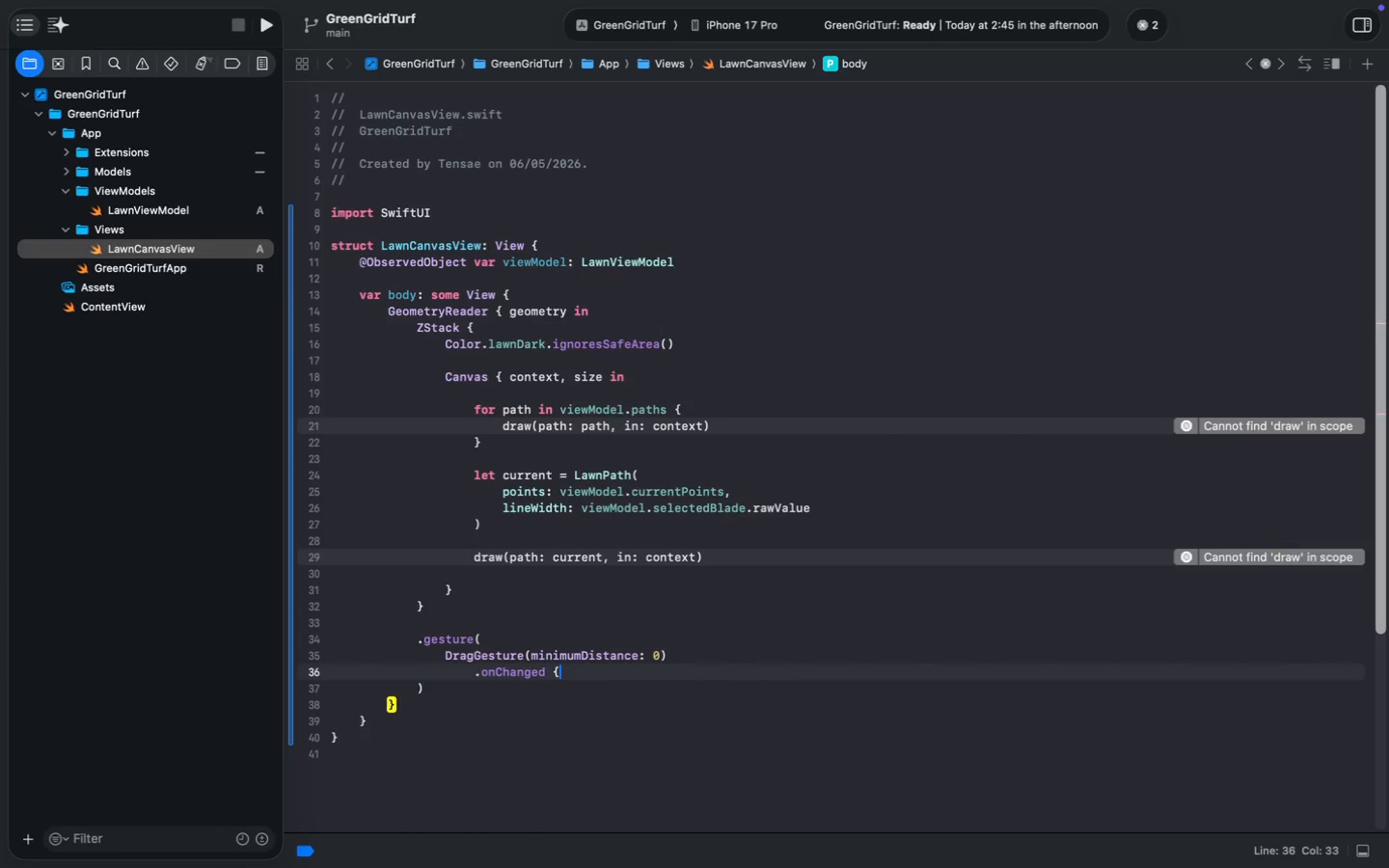 
key(Enter)
 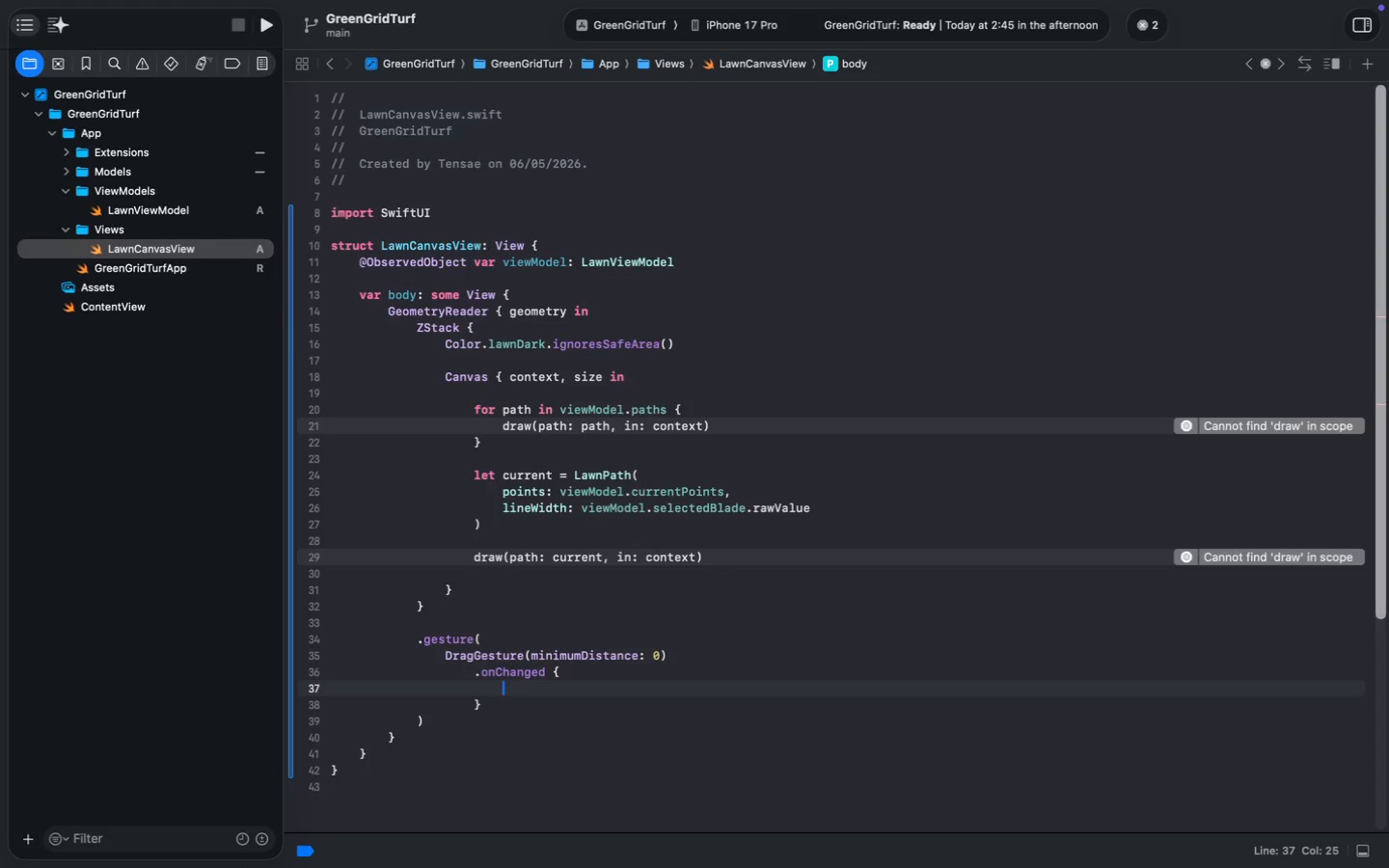 
key(ArrowUp)
 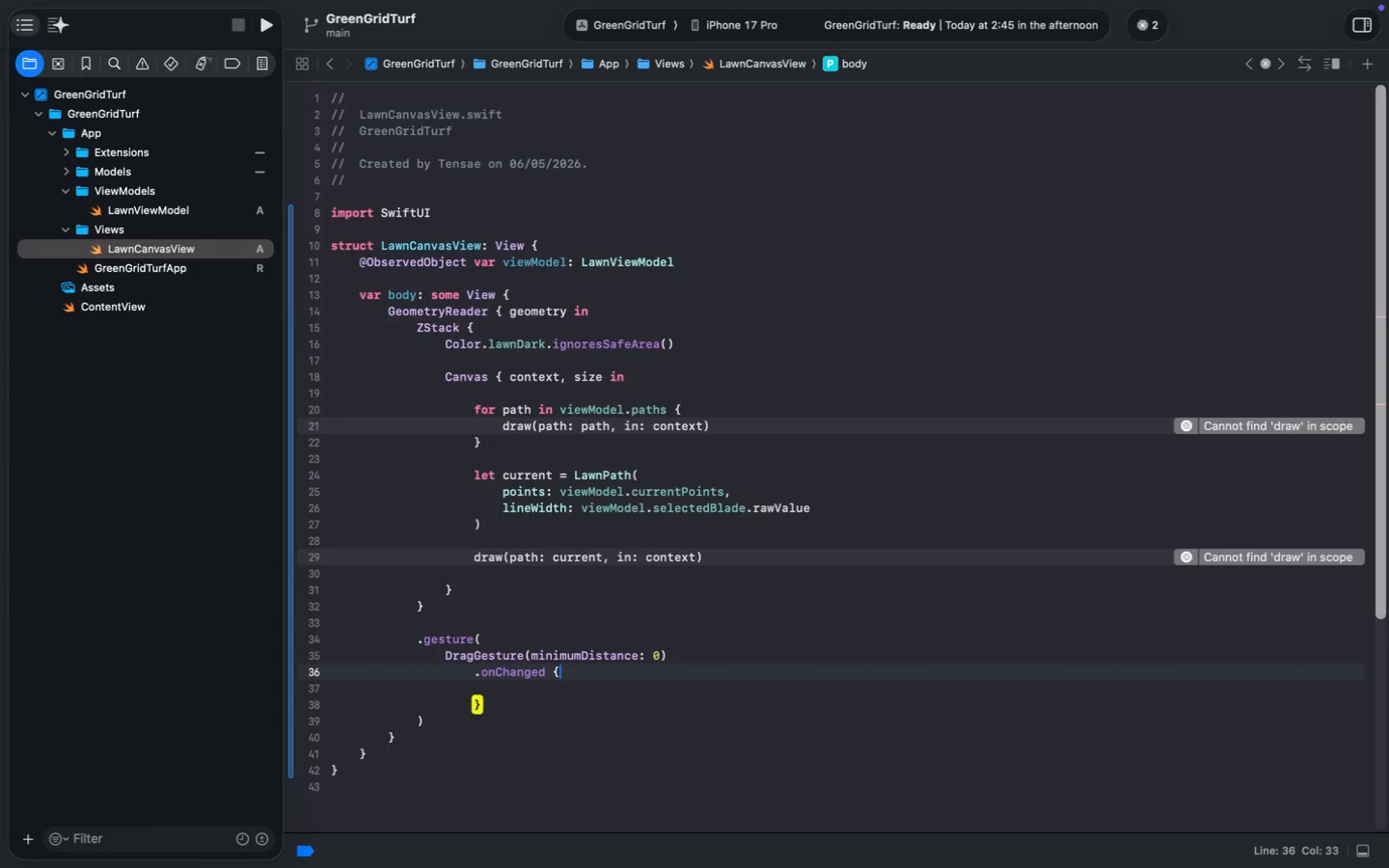 
key(Meta+ArrowRight)
 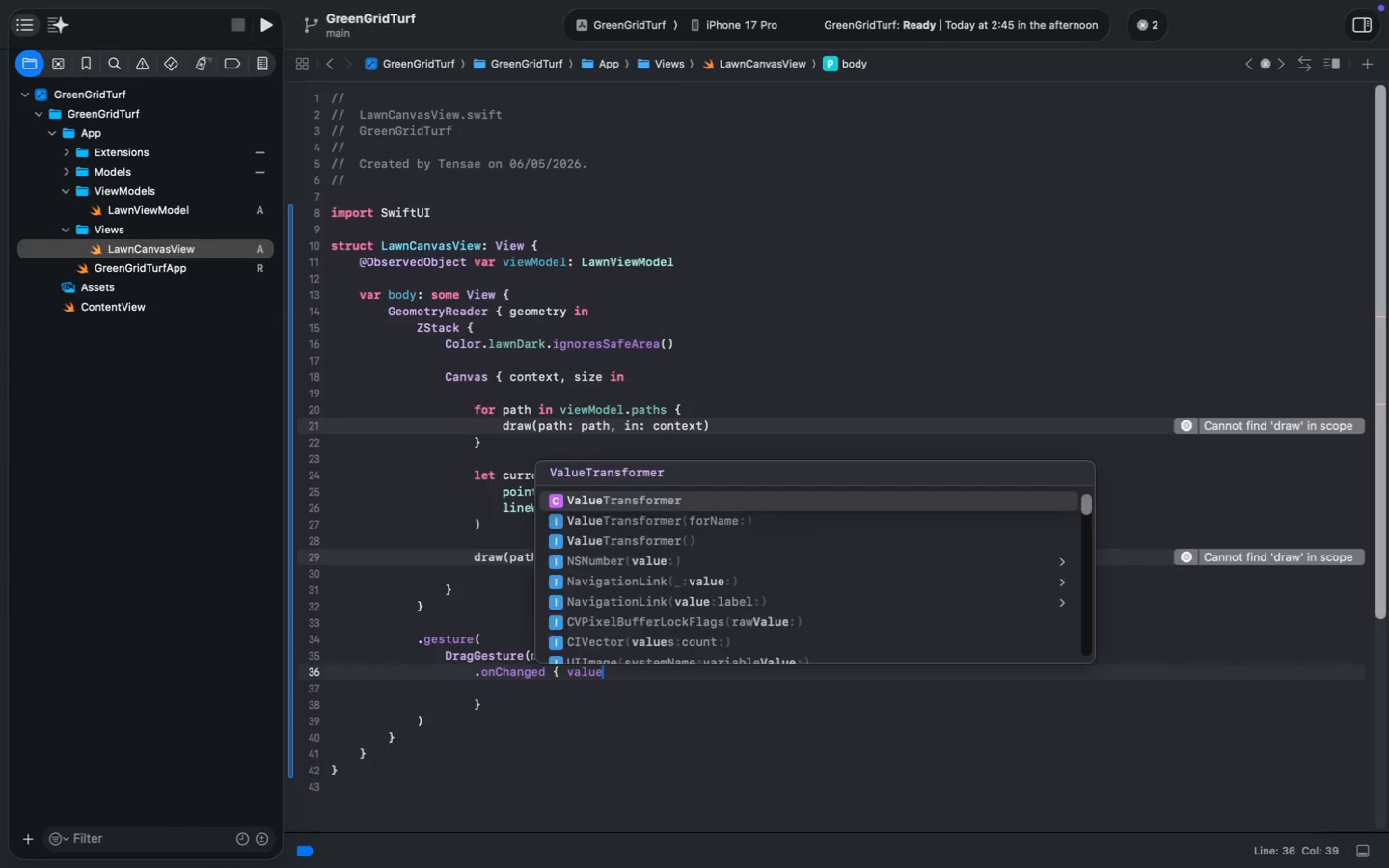 
type( value in)
key(Escape)
 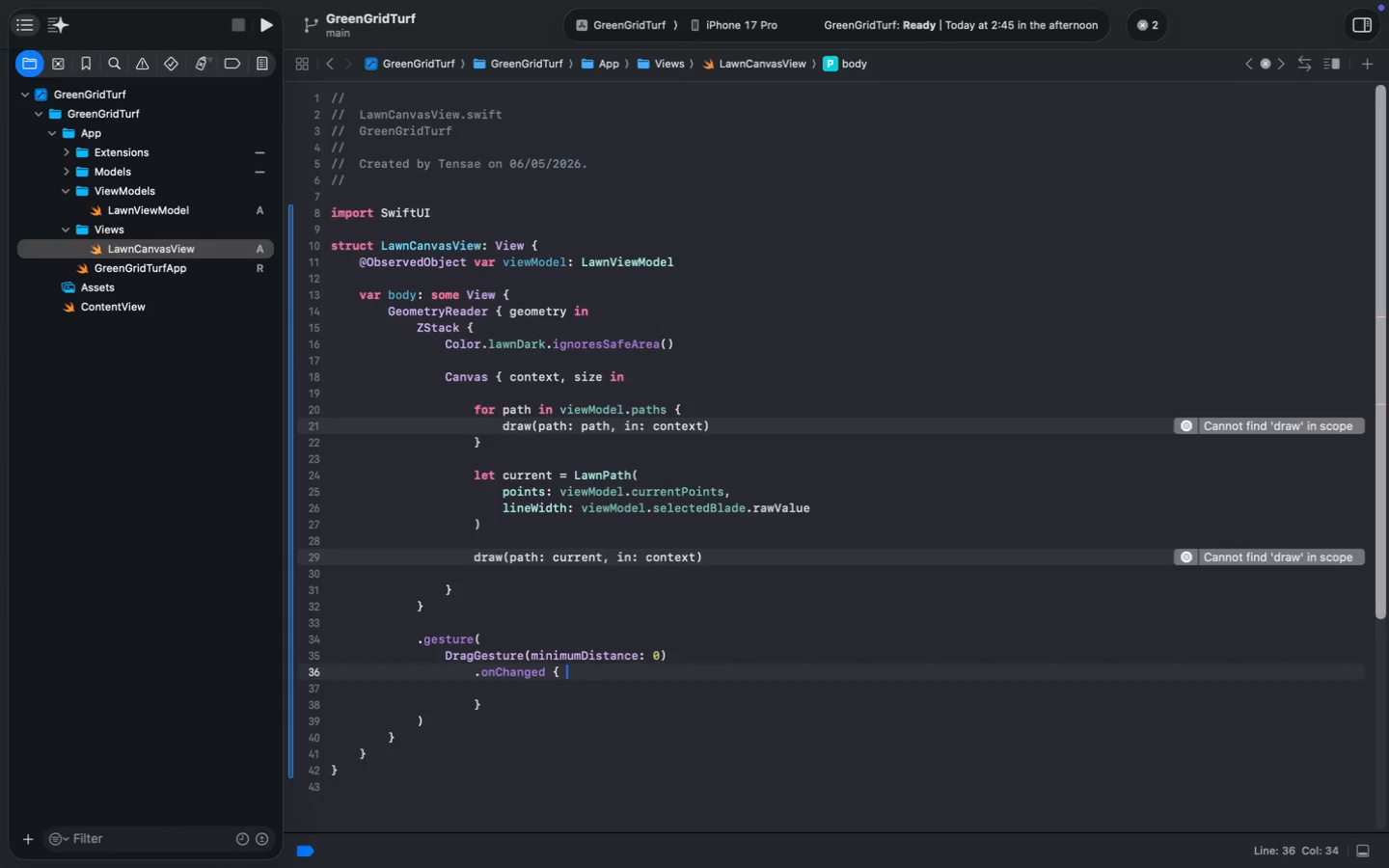 
key(Enter)
 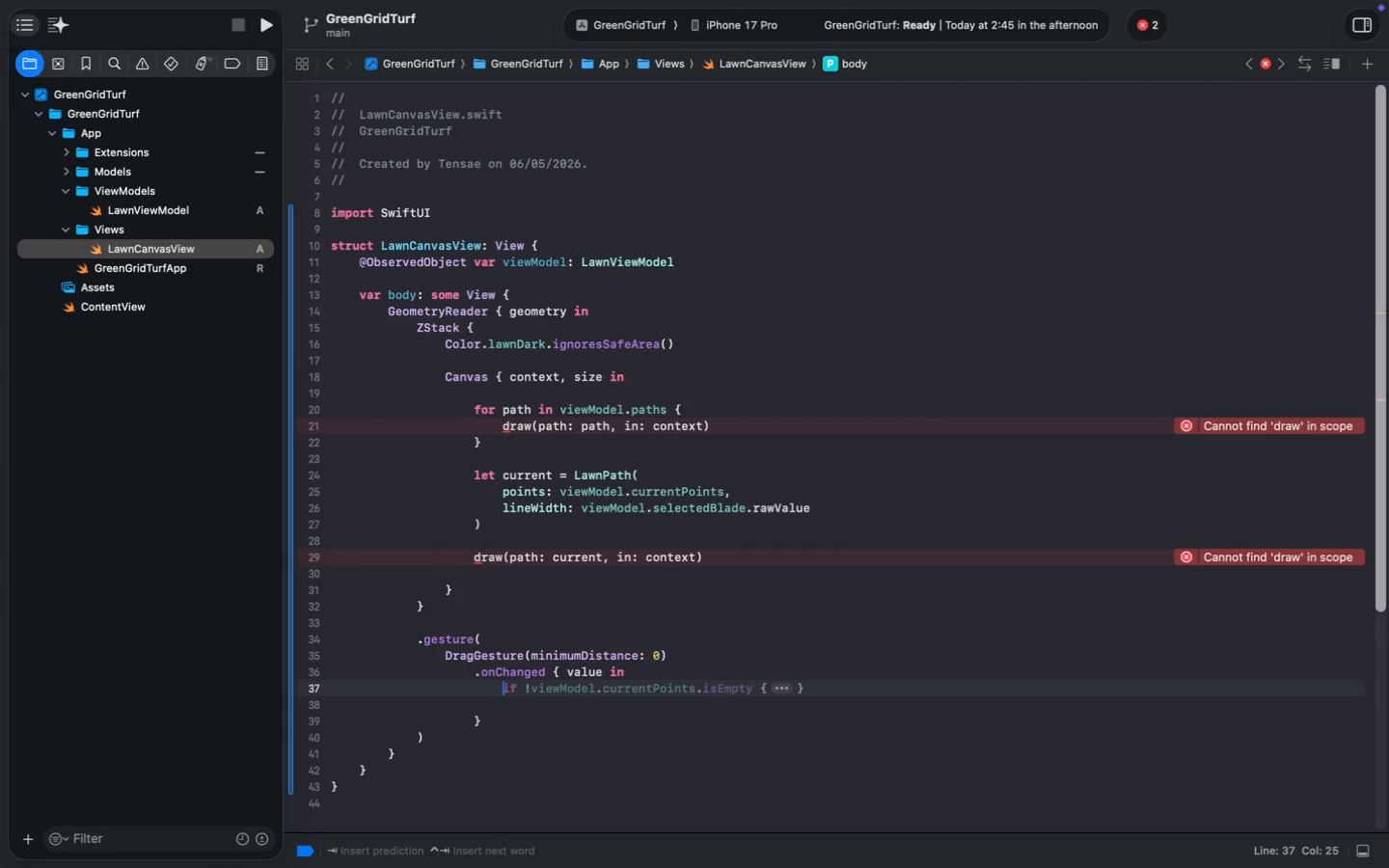 
hold_key(key=CommandLeft, duration=0.67)
 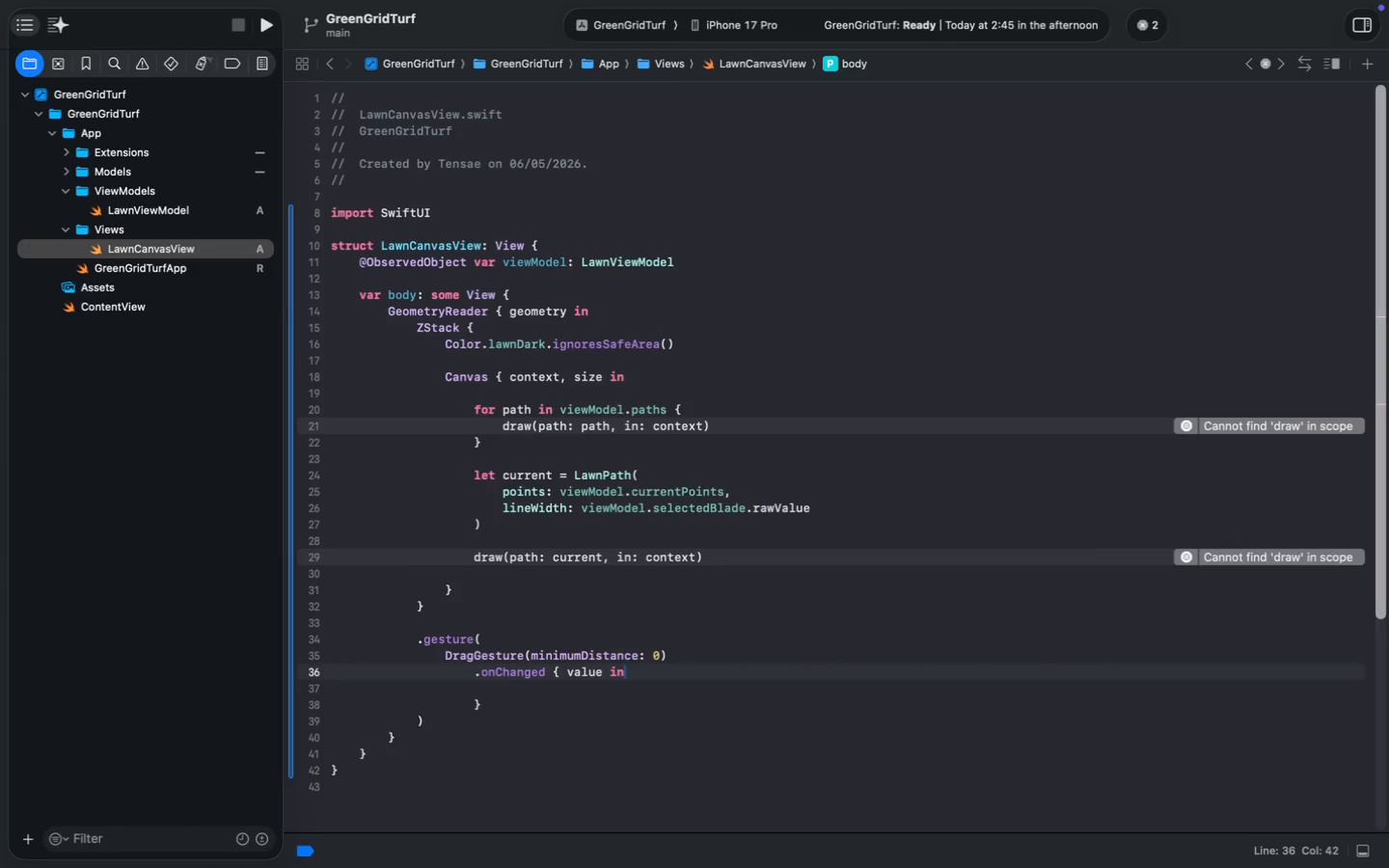 
key(Tab)
 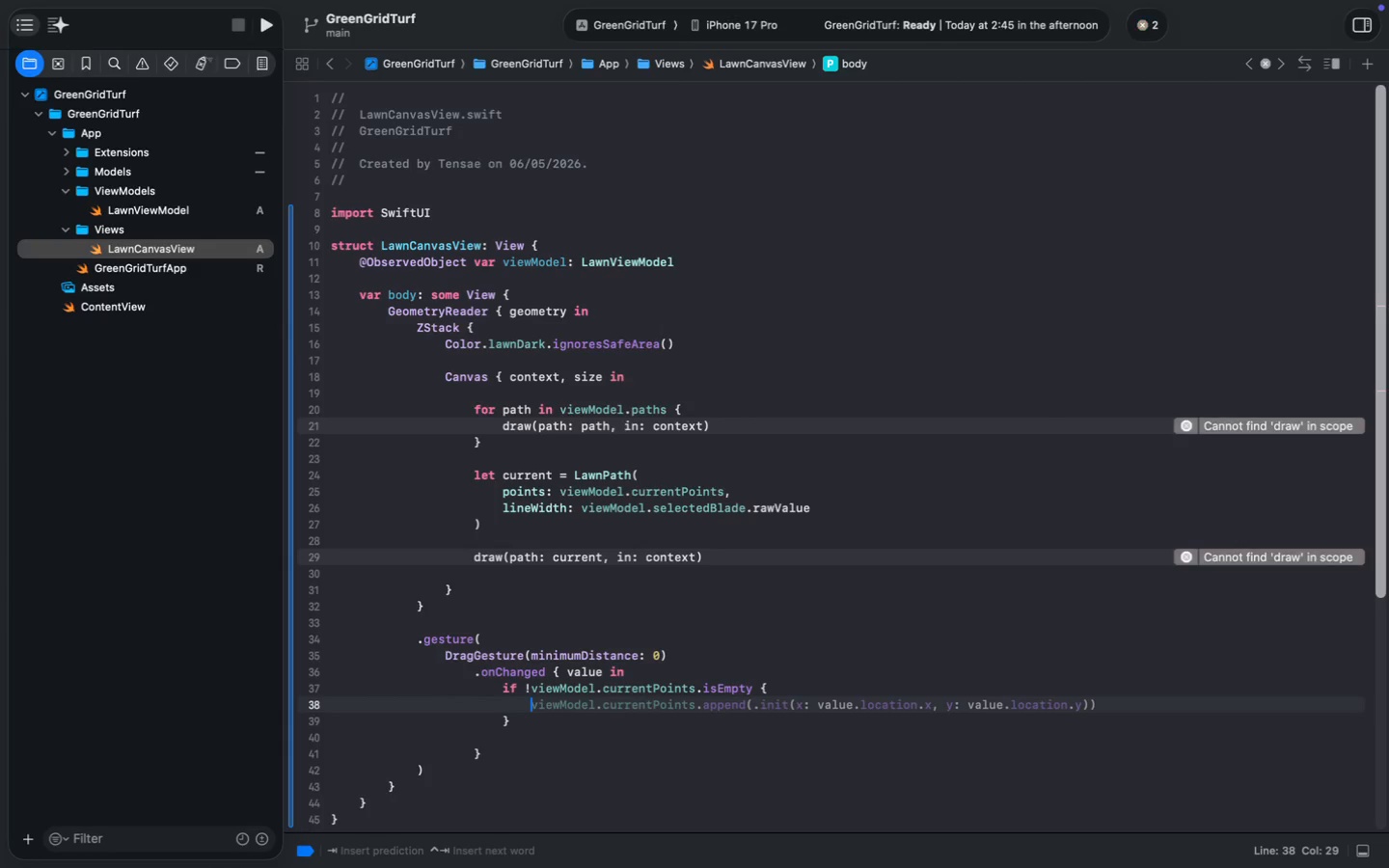 
type(viewm)
 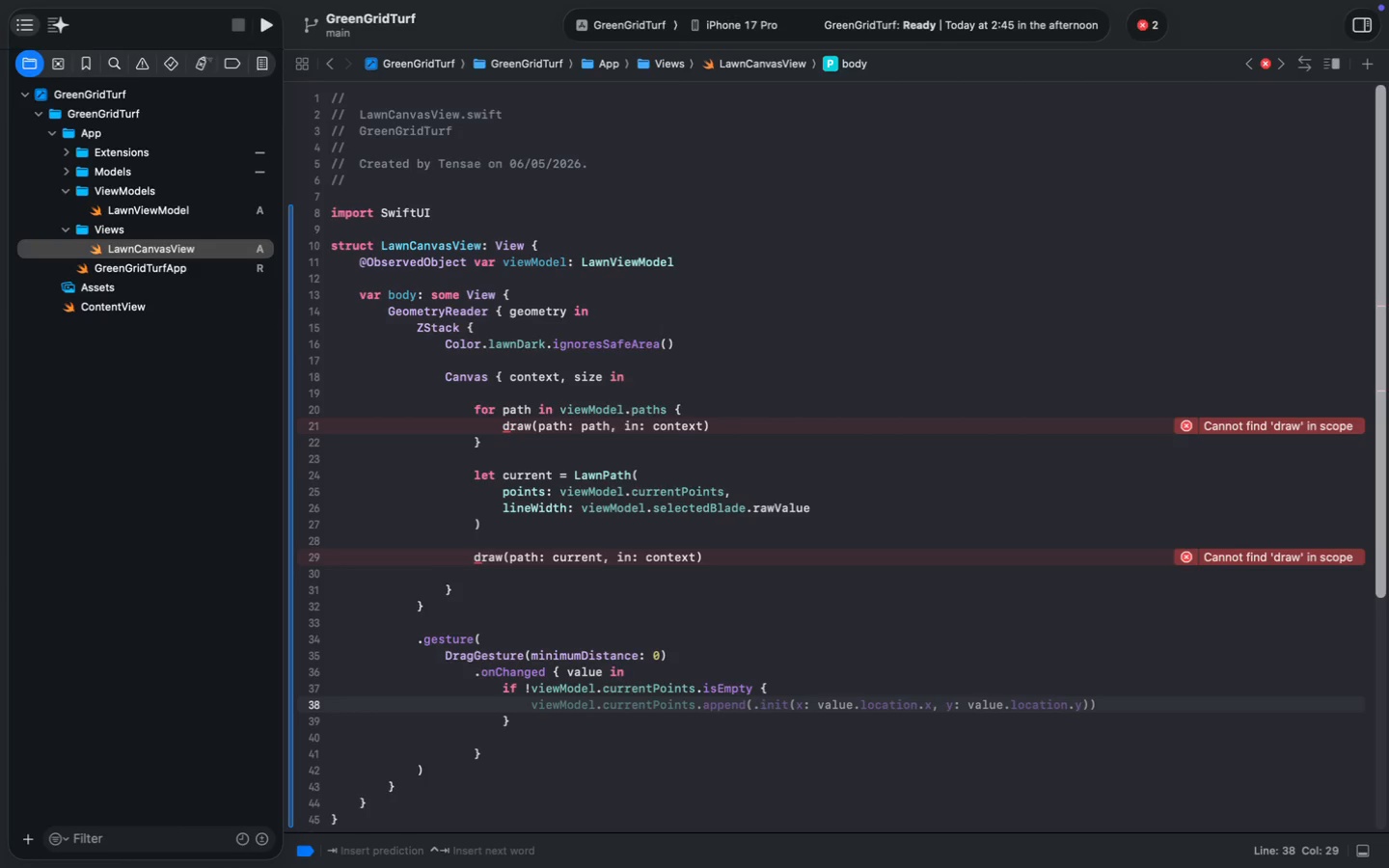 
key(Enter)
 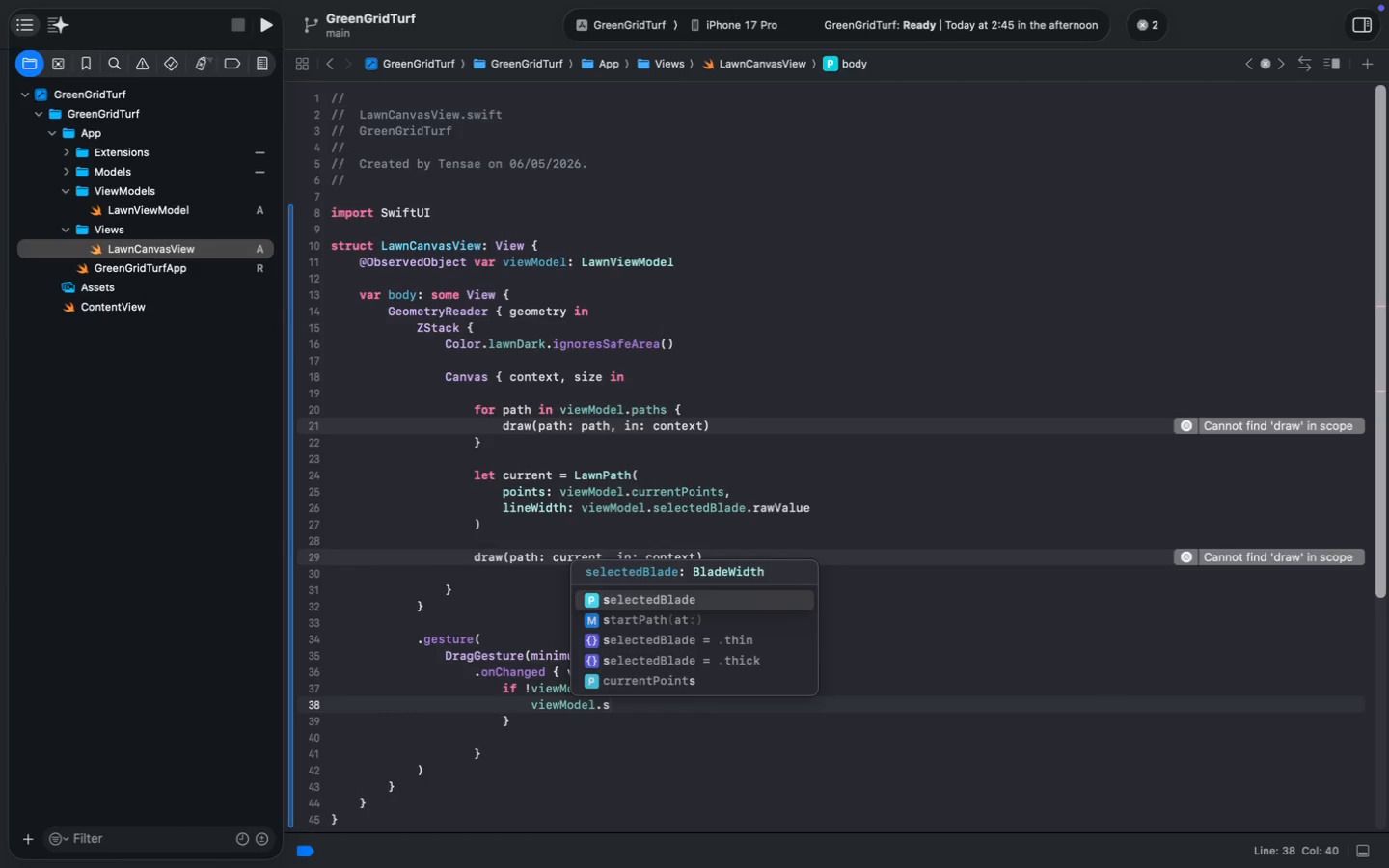 
type(.sta)
 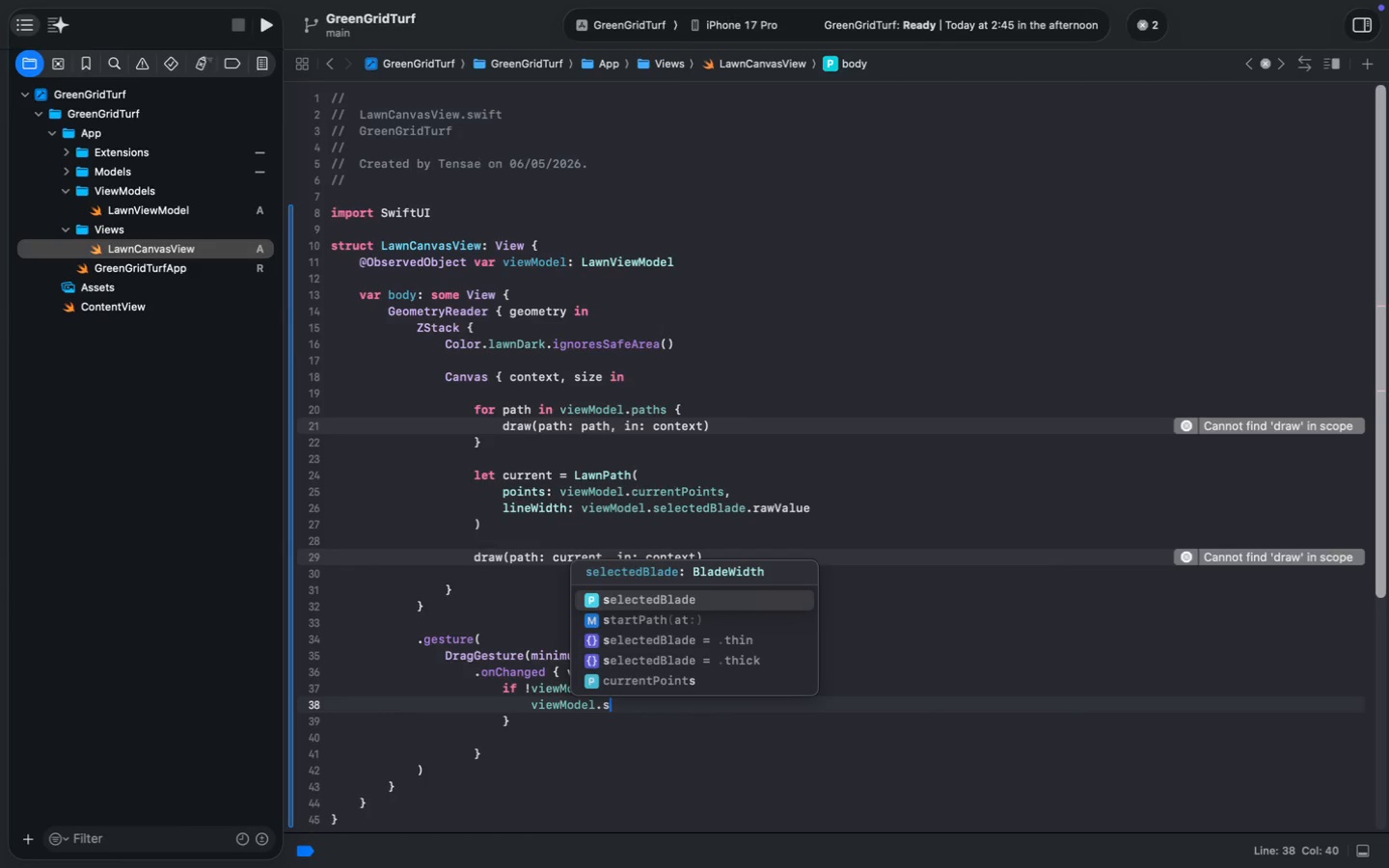 
key(Enter)
 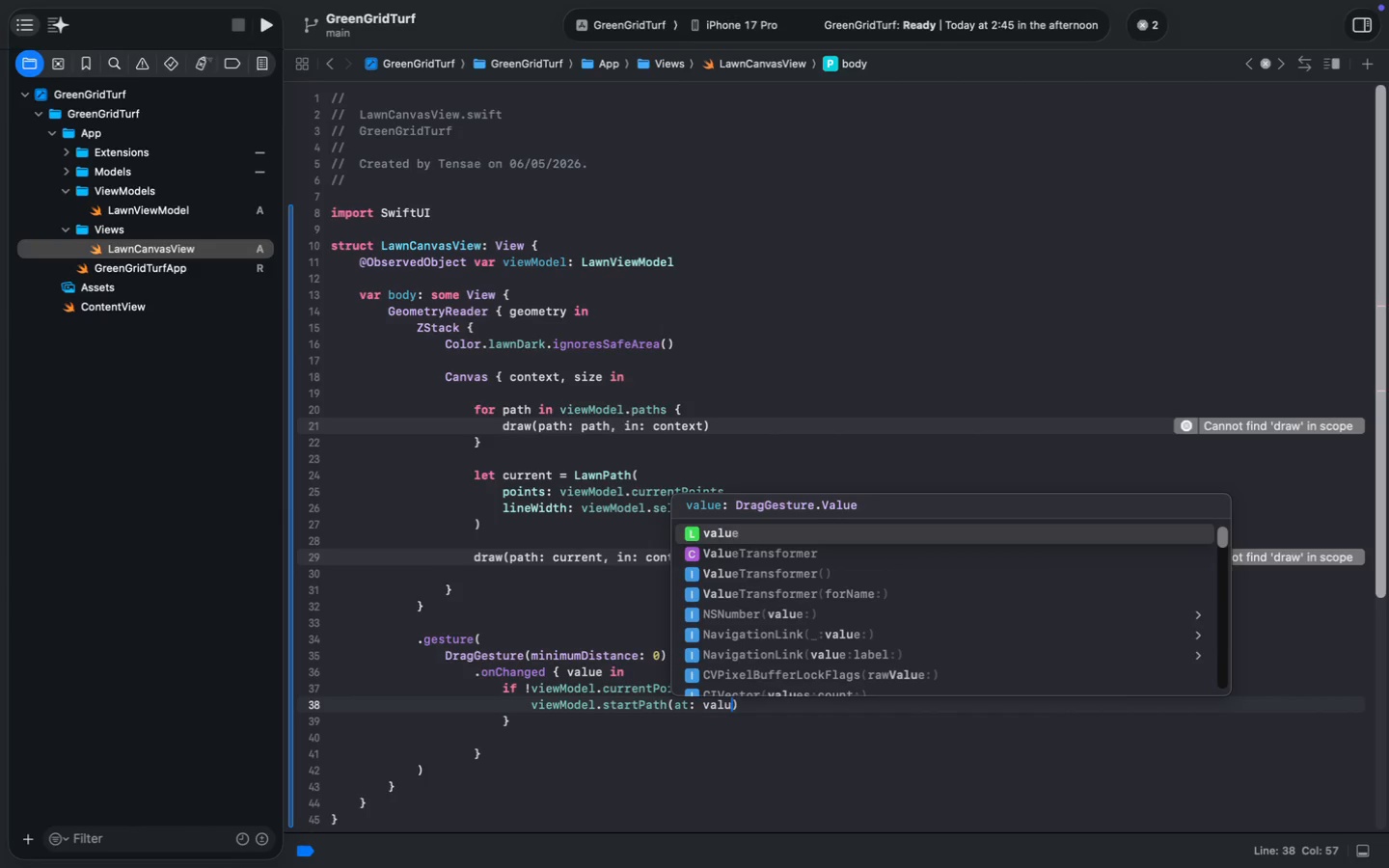 
type(value.l)
 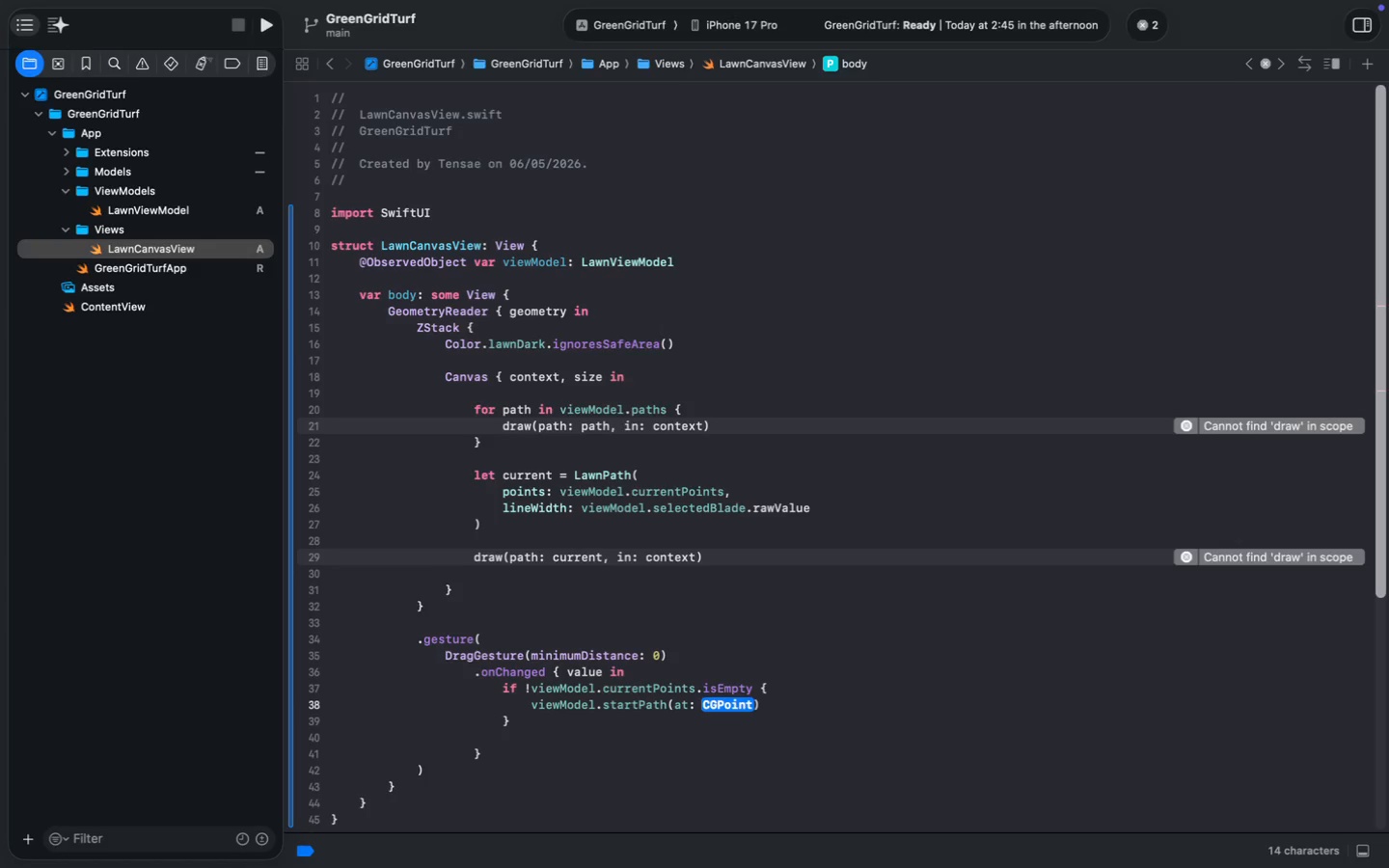 
key(Enter)
 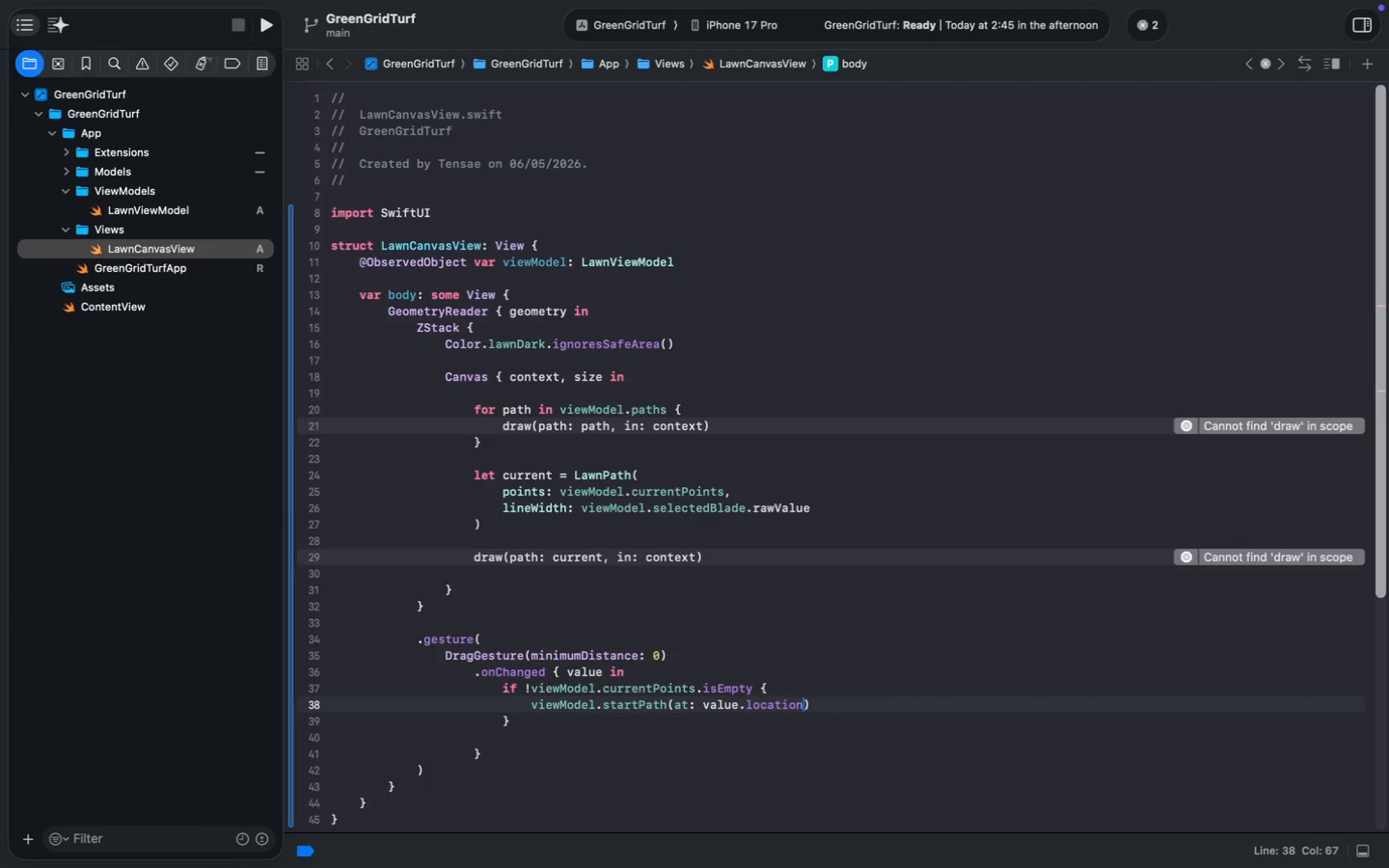 
key(ArrowDown)
 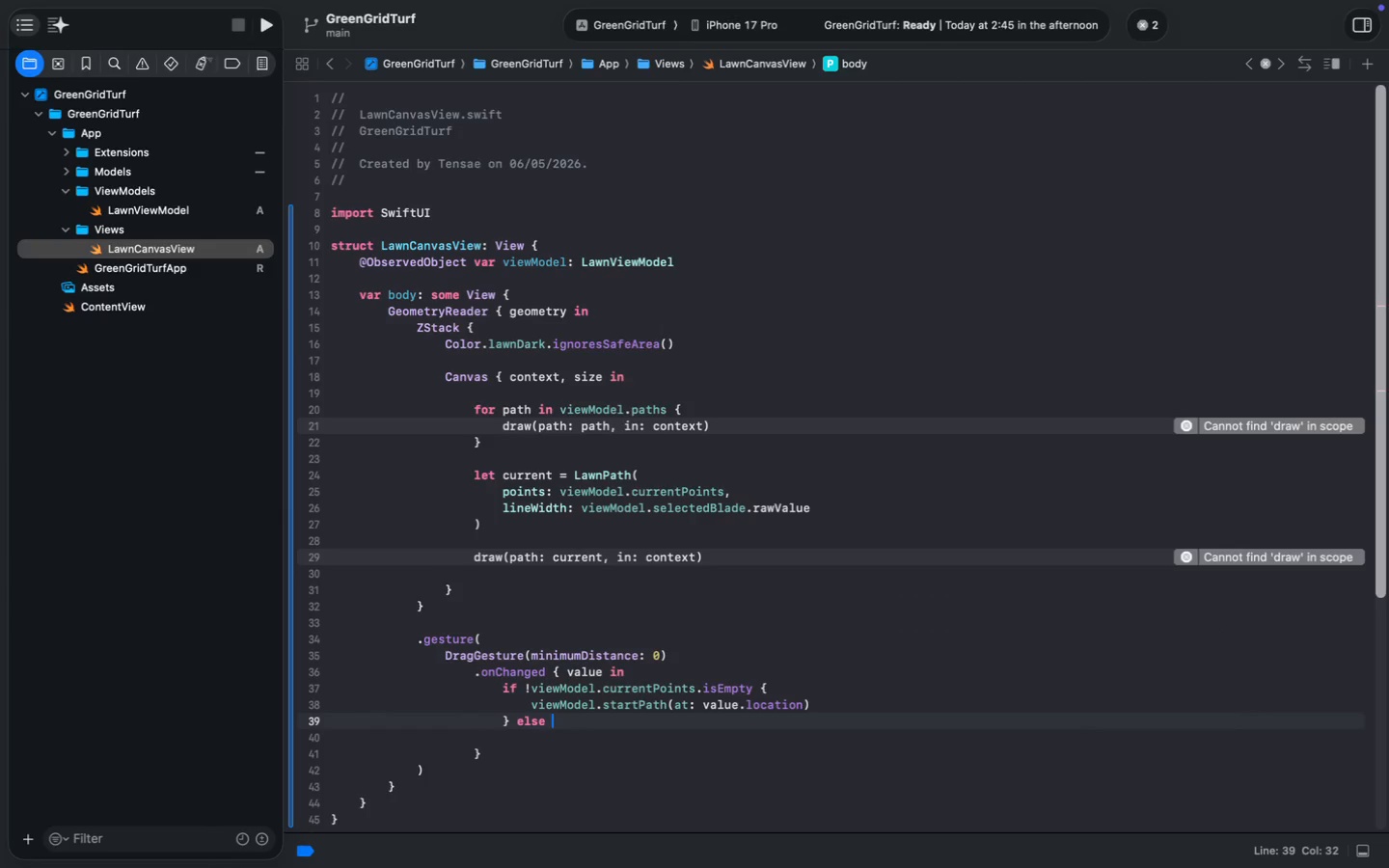 
type( else {)
 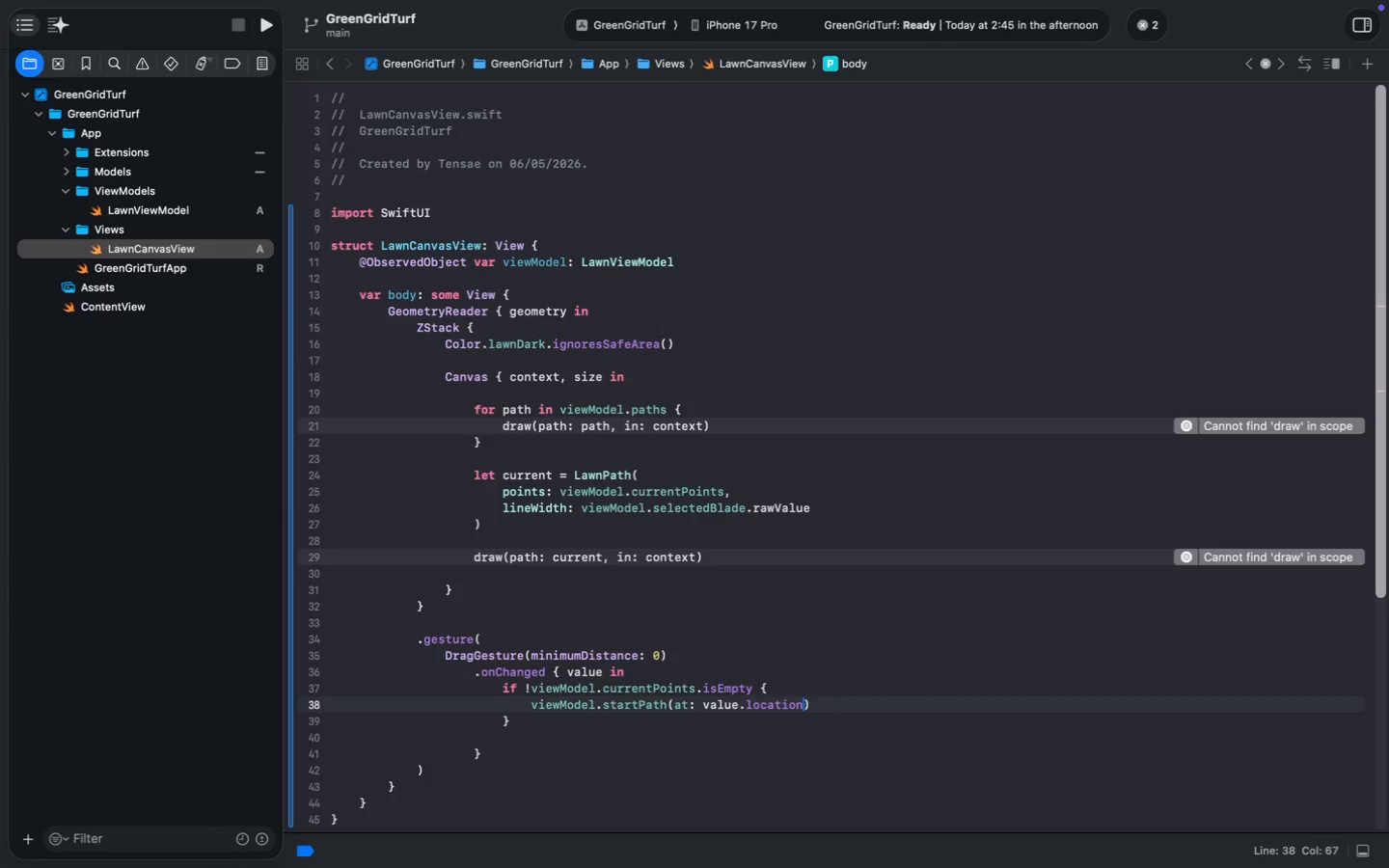 
key(Enter)
 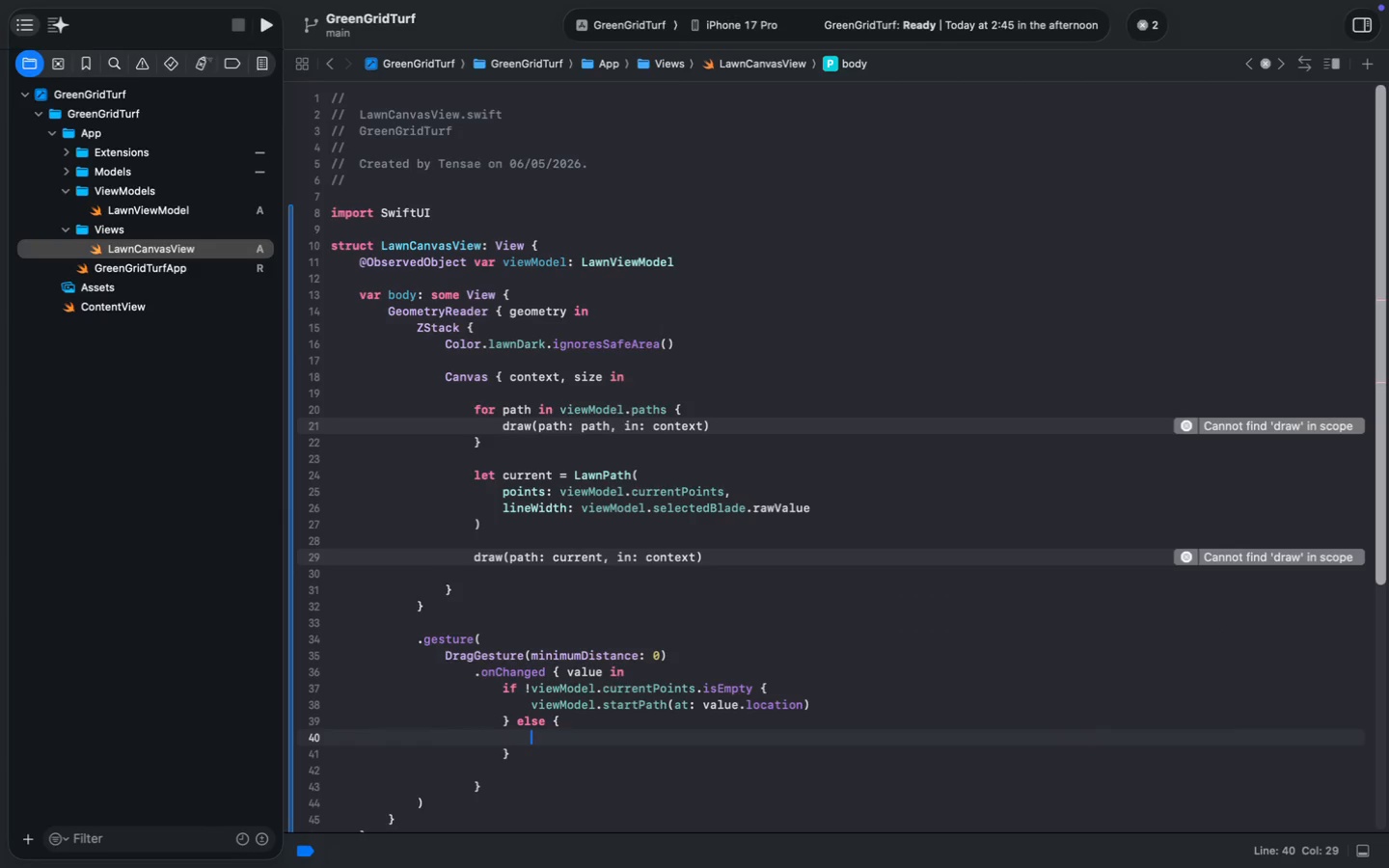 
type(view)
 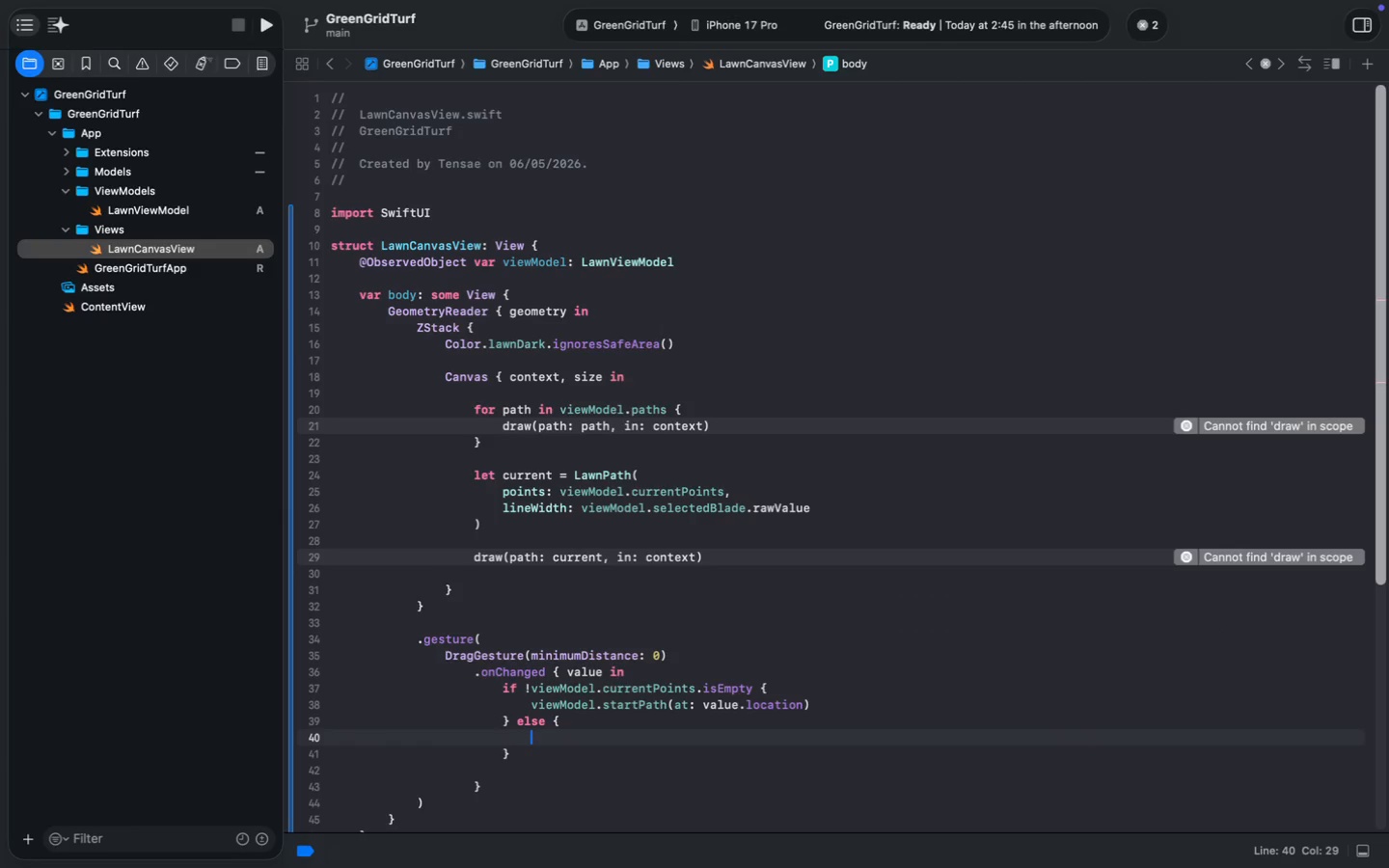 
hold_key(key=ShiftLeft, duration=0.54)
 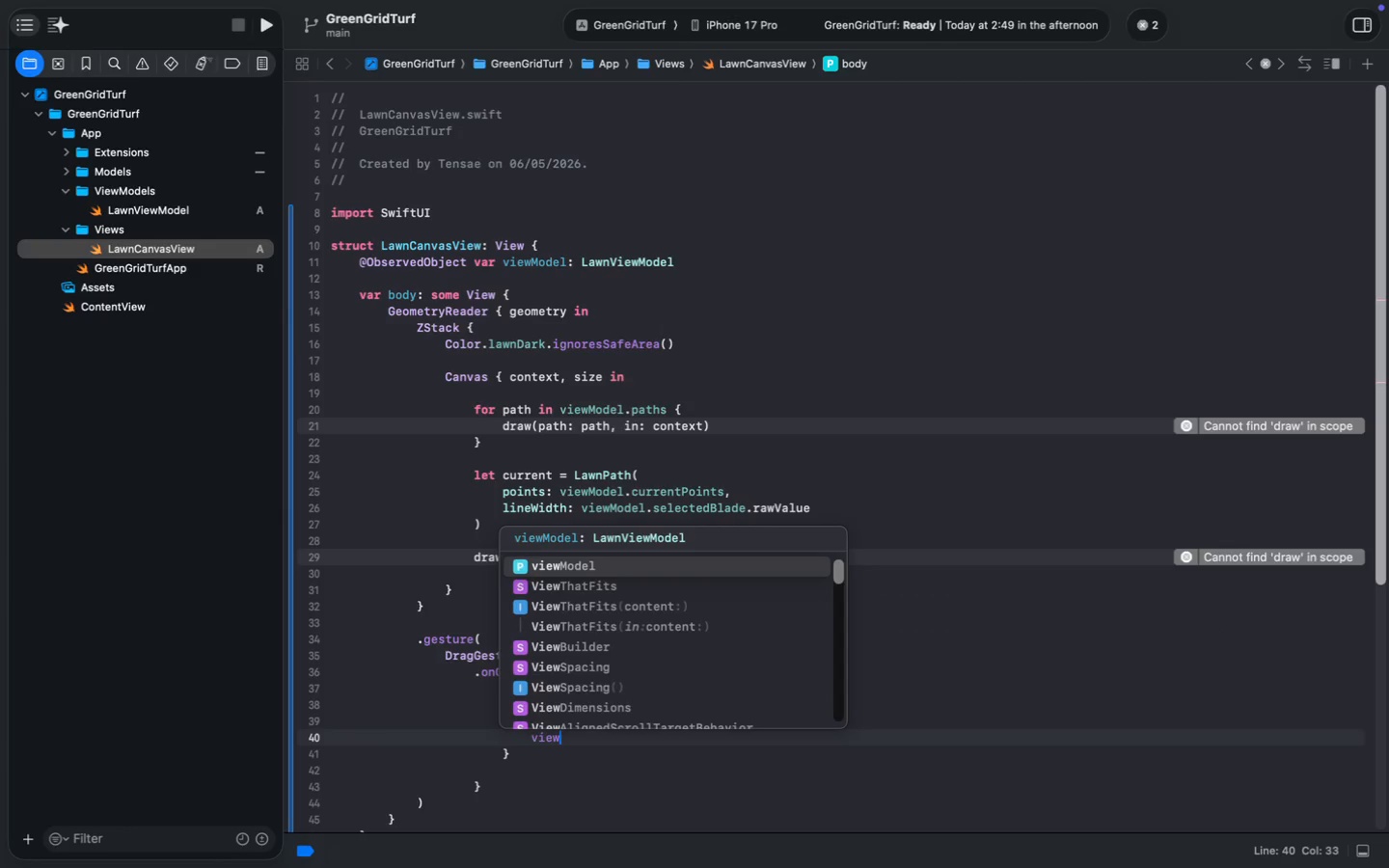 
key(Enter)
 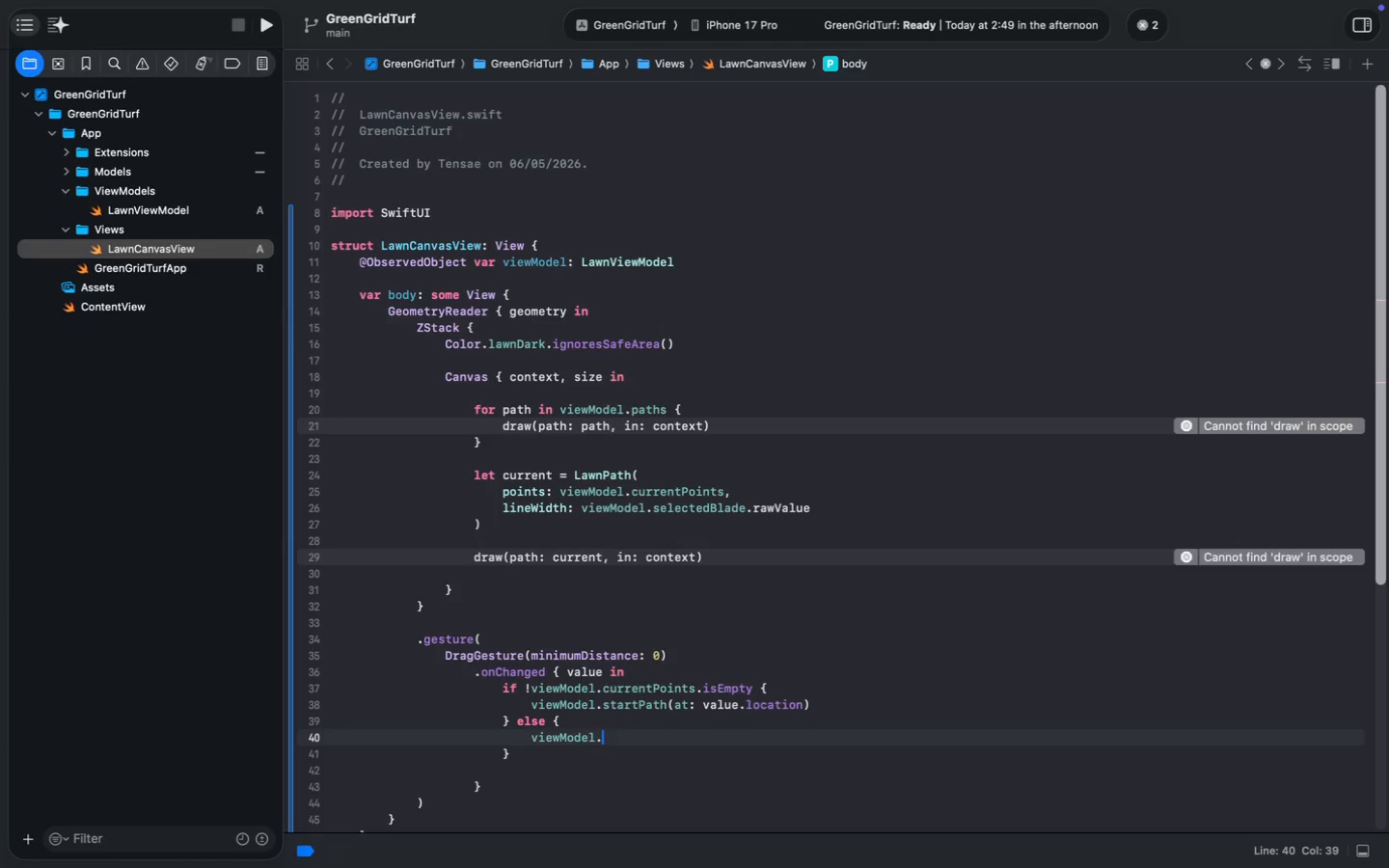 
key(Period)
 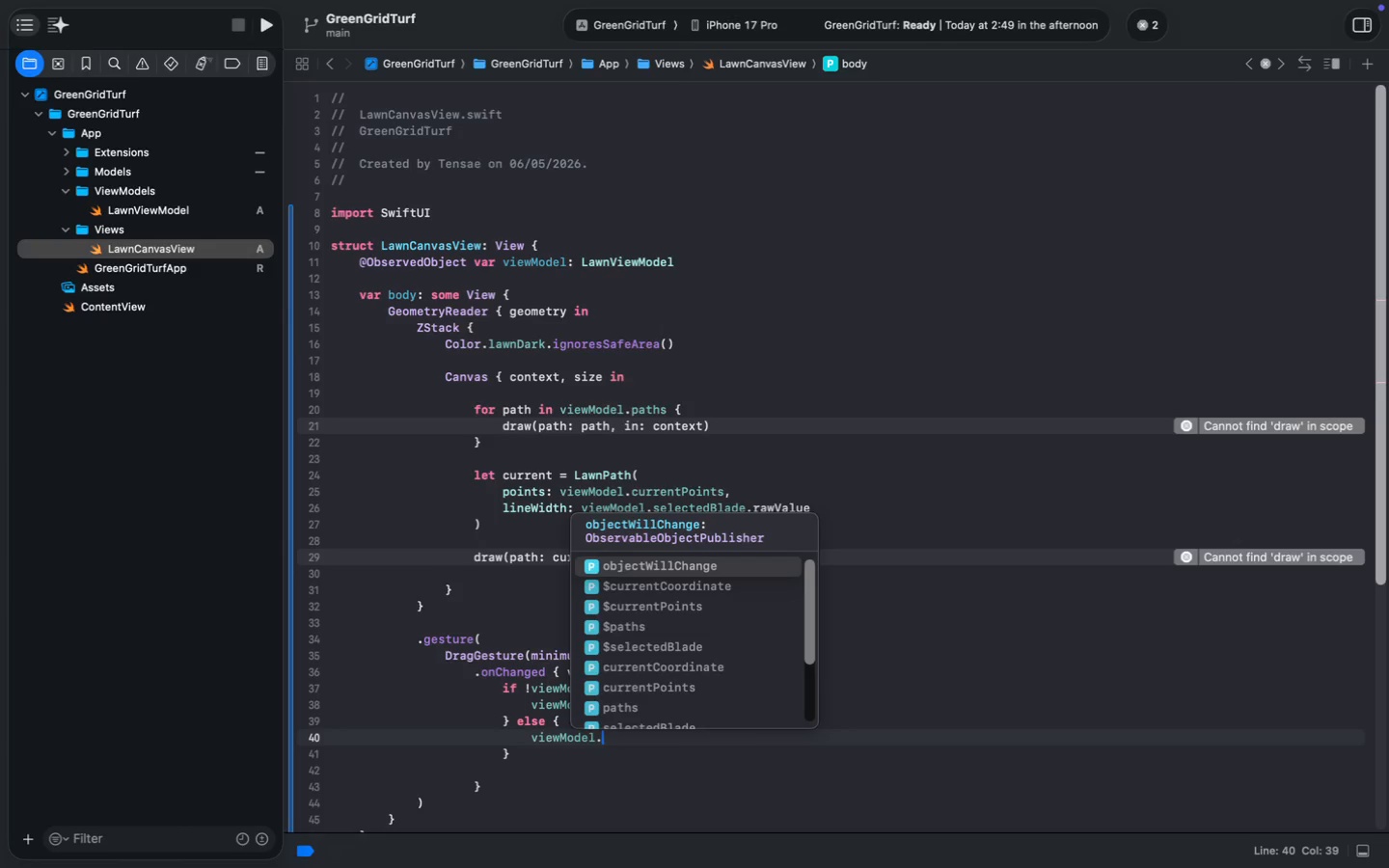 
type(ad)
 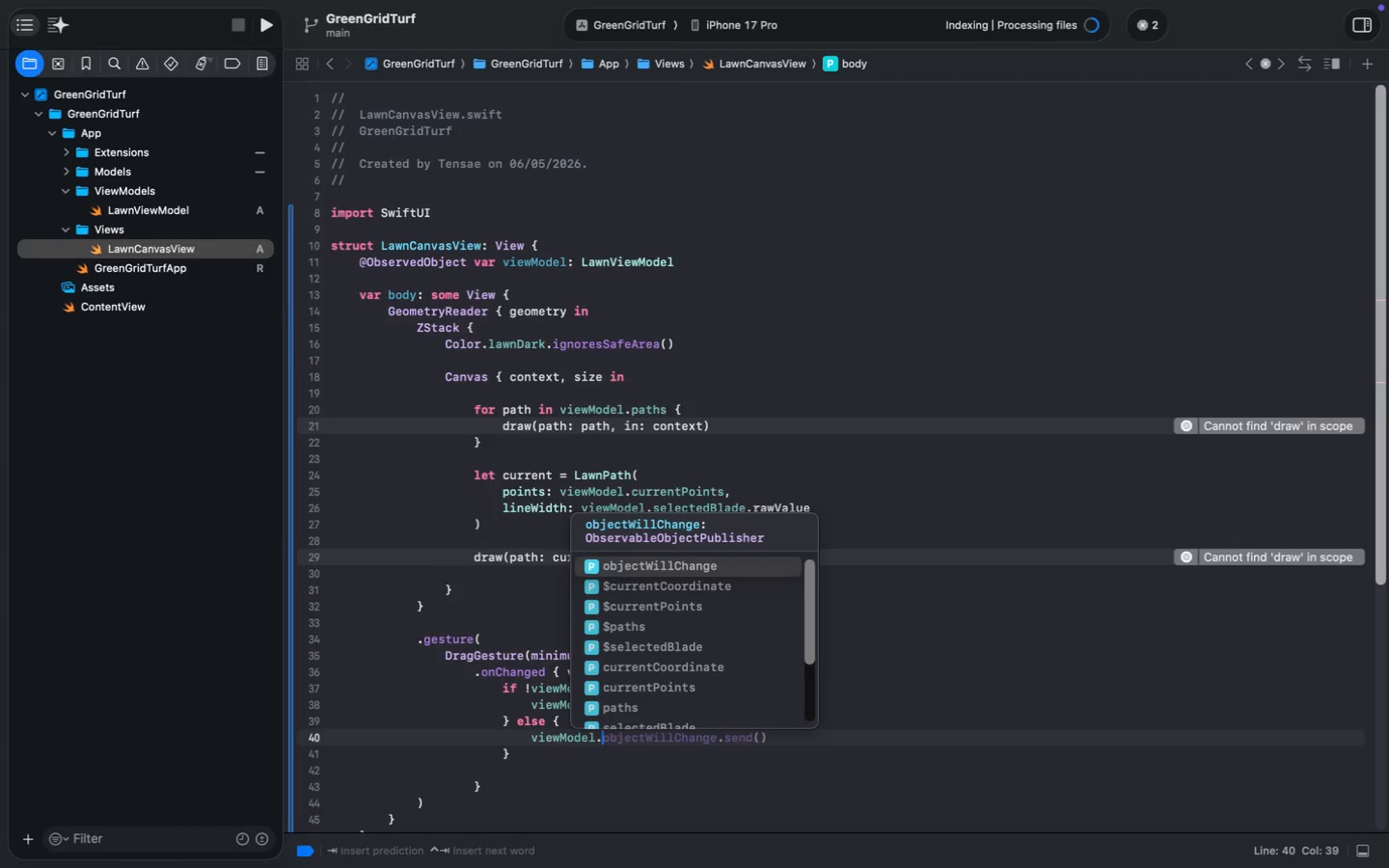 
key(Enter)
 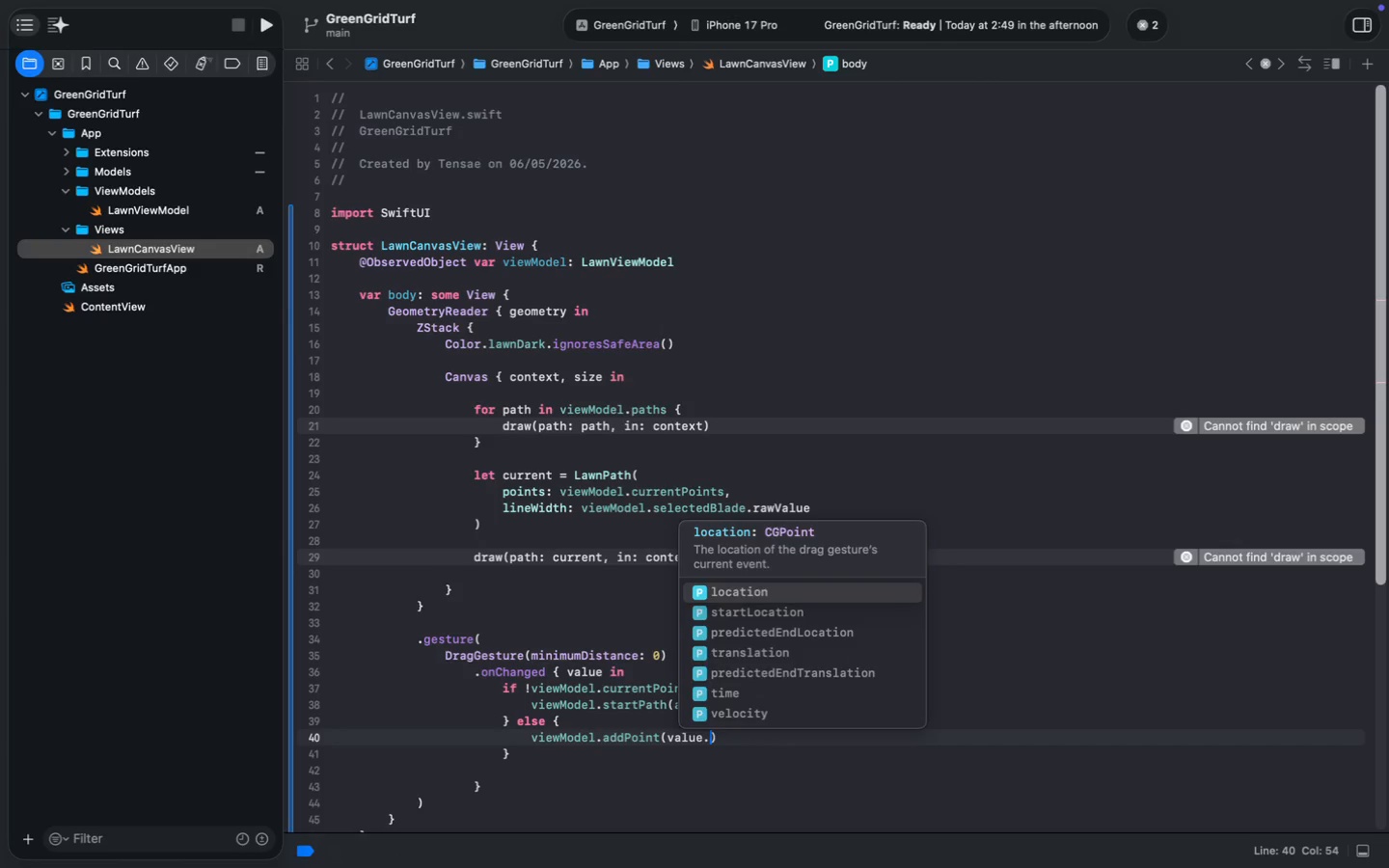 
type(value.)
 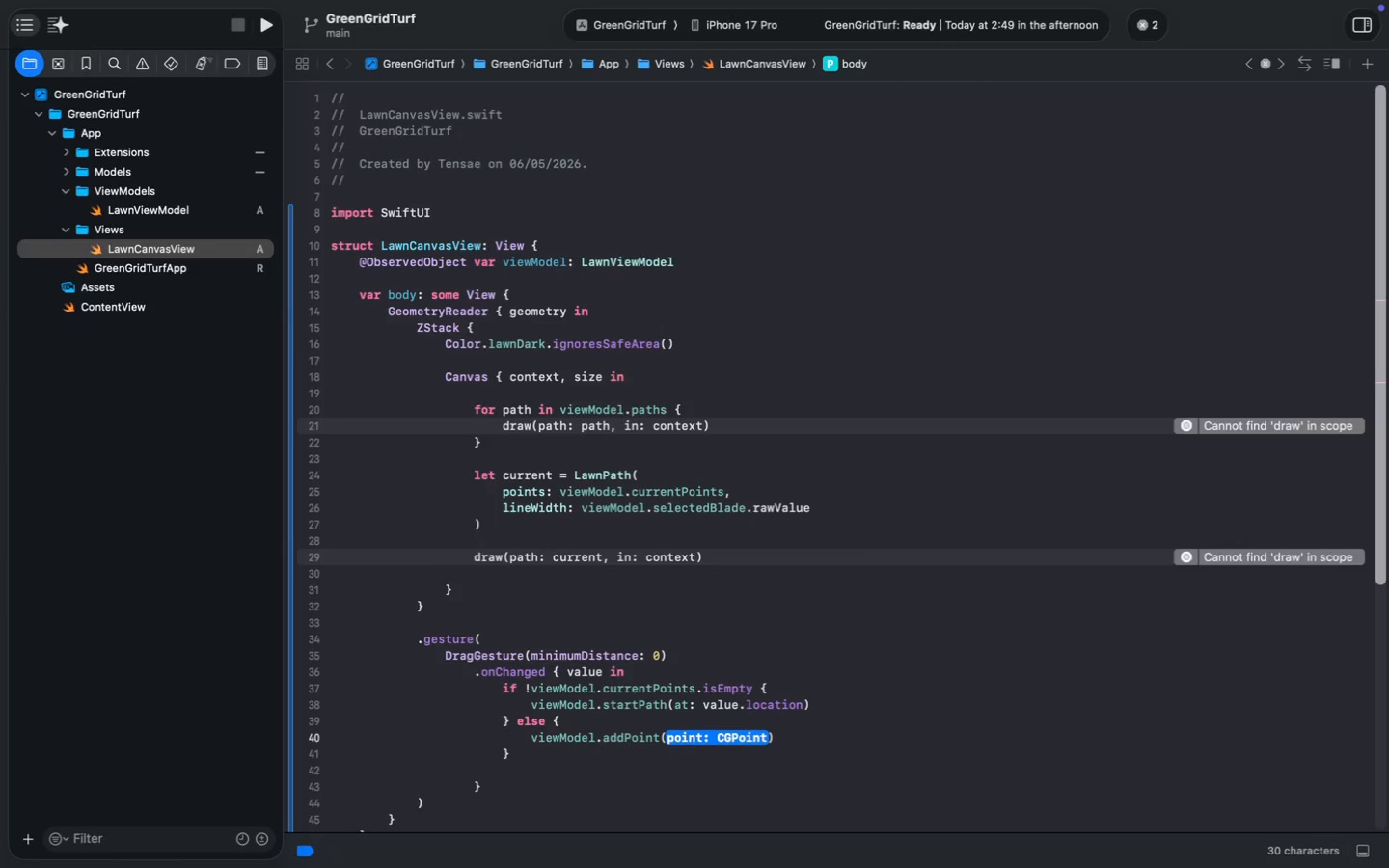 
key(Enter)
 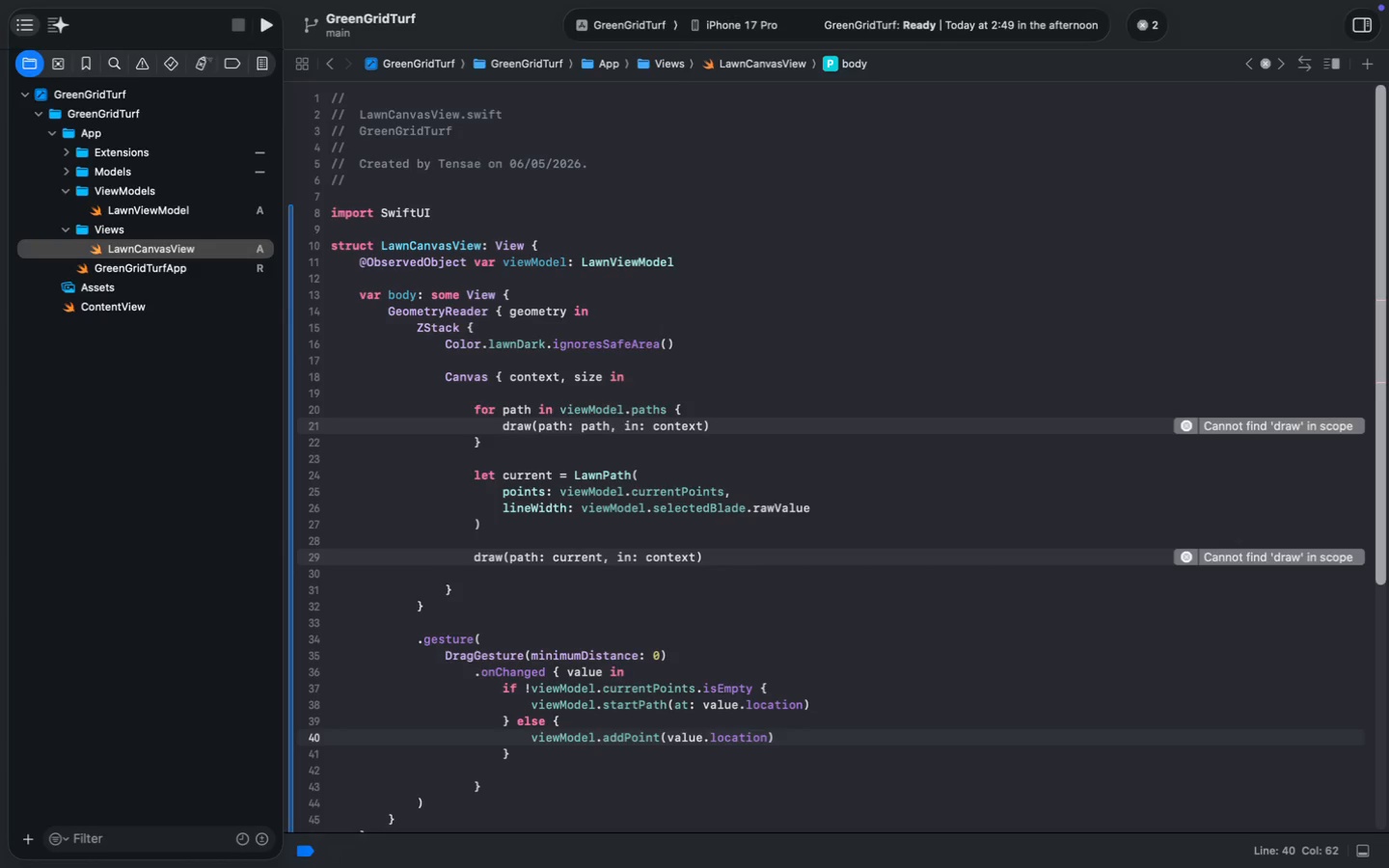 
key(ArrowDown)
 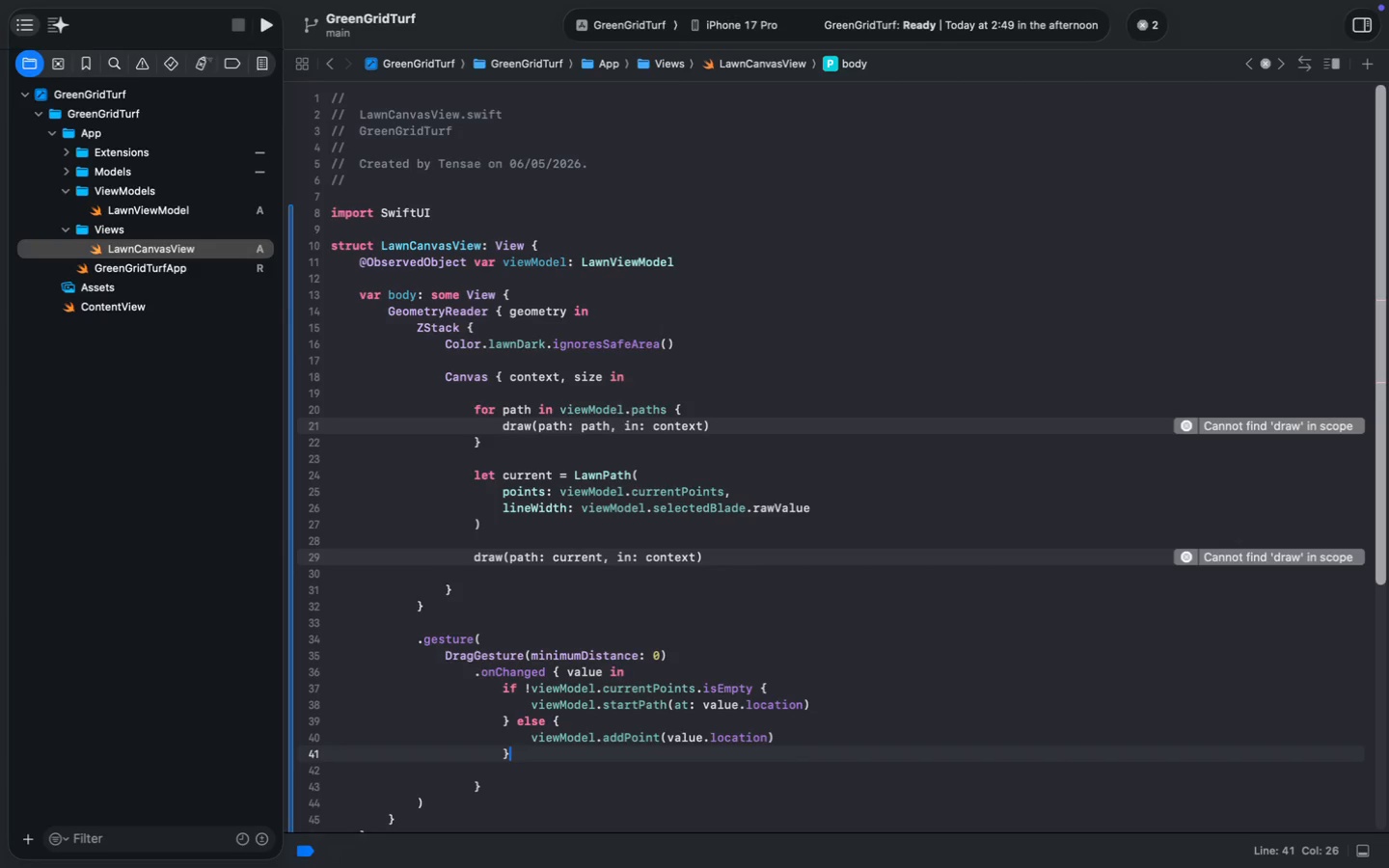 
key(ArrowDown)
 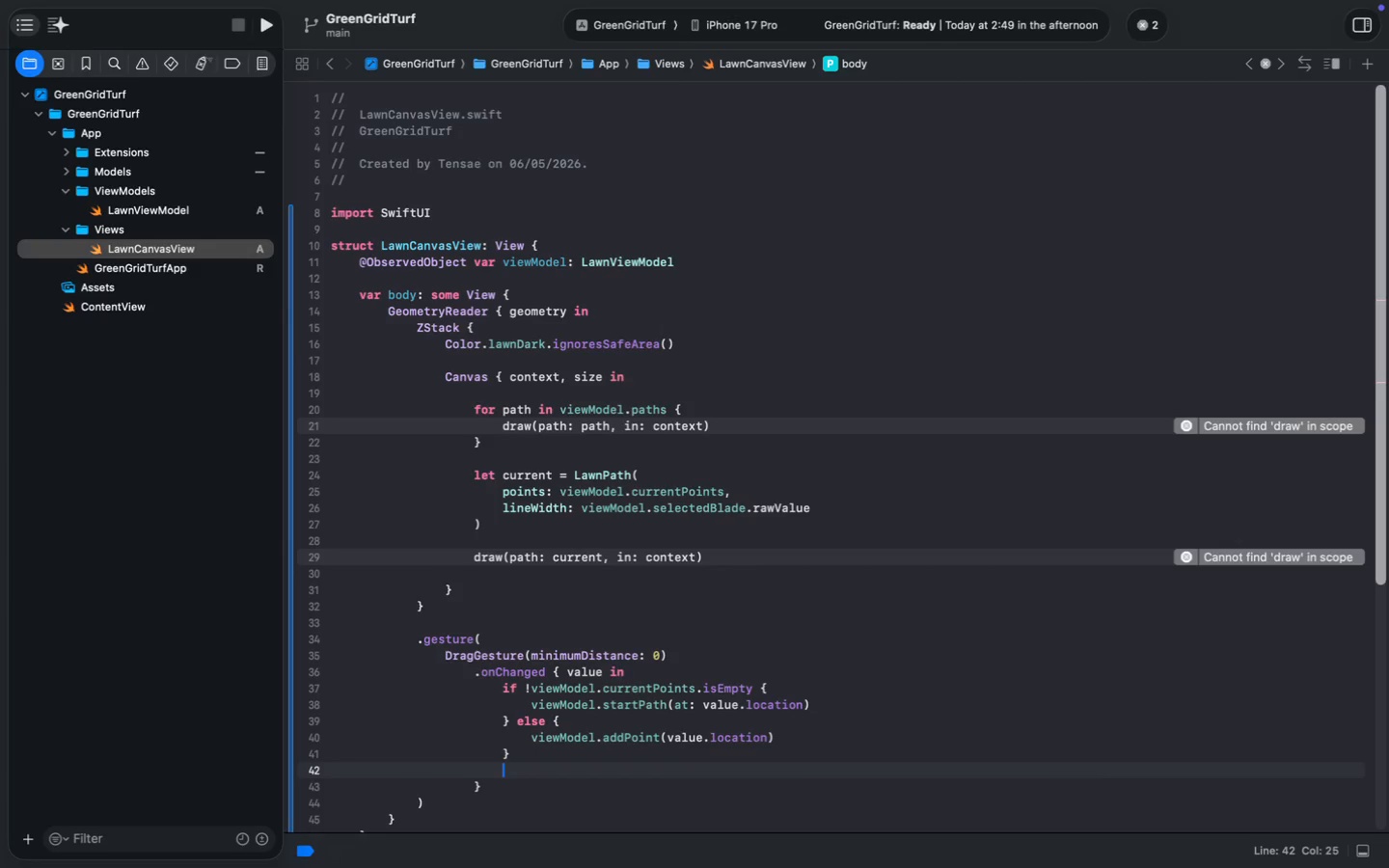 
key(Backspace)
 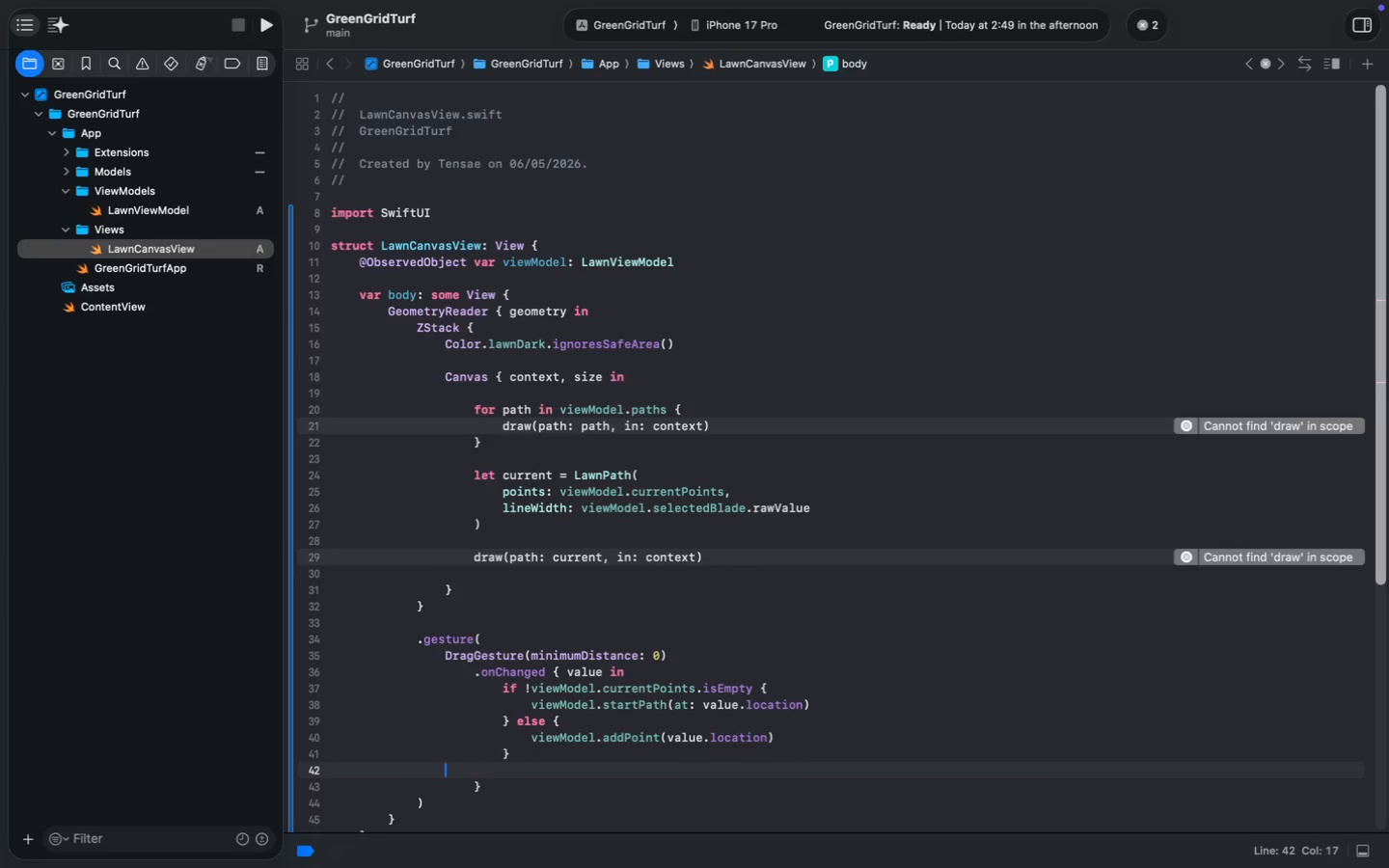 
key(Backspace)
 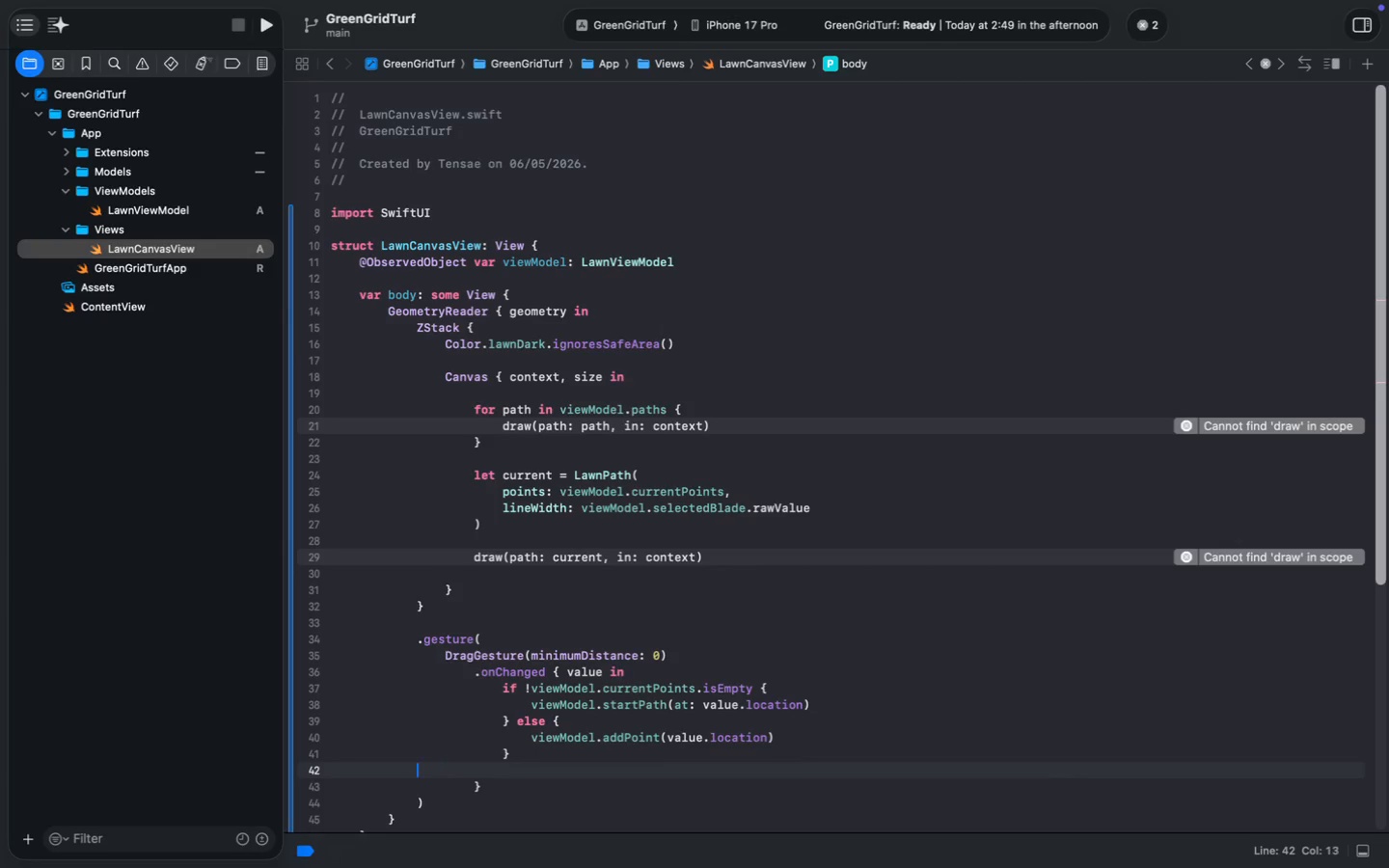 
key(Backspace)
 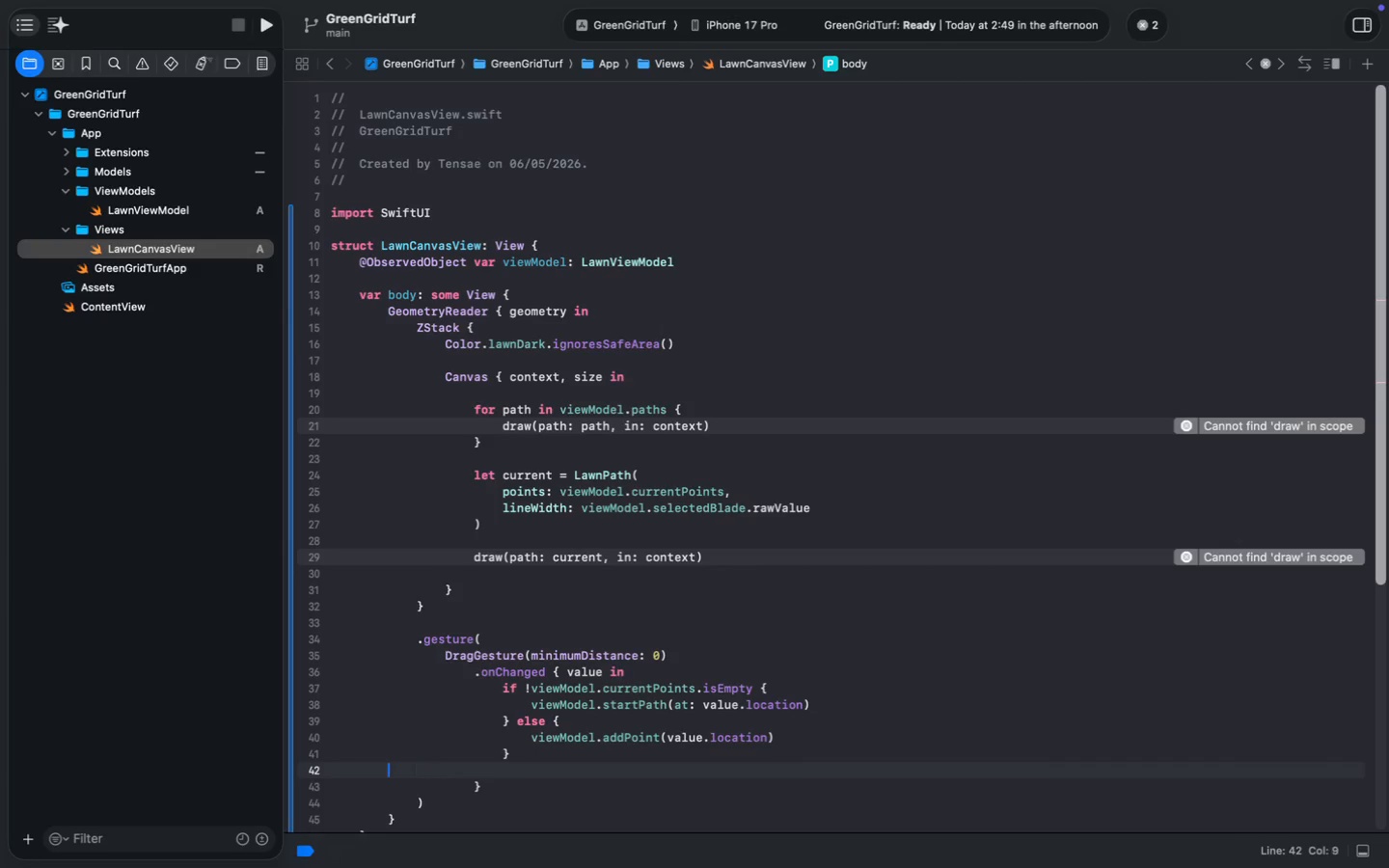 
key(Backspace)
 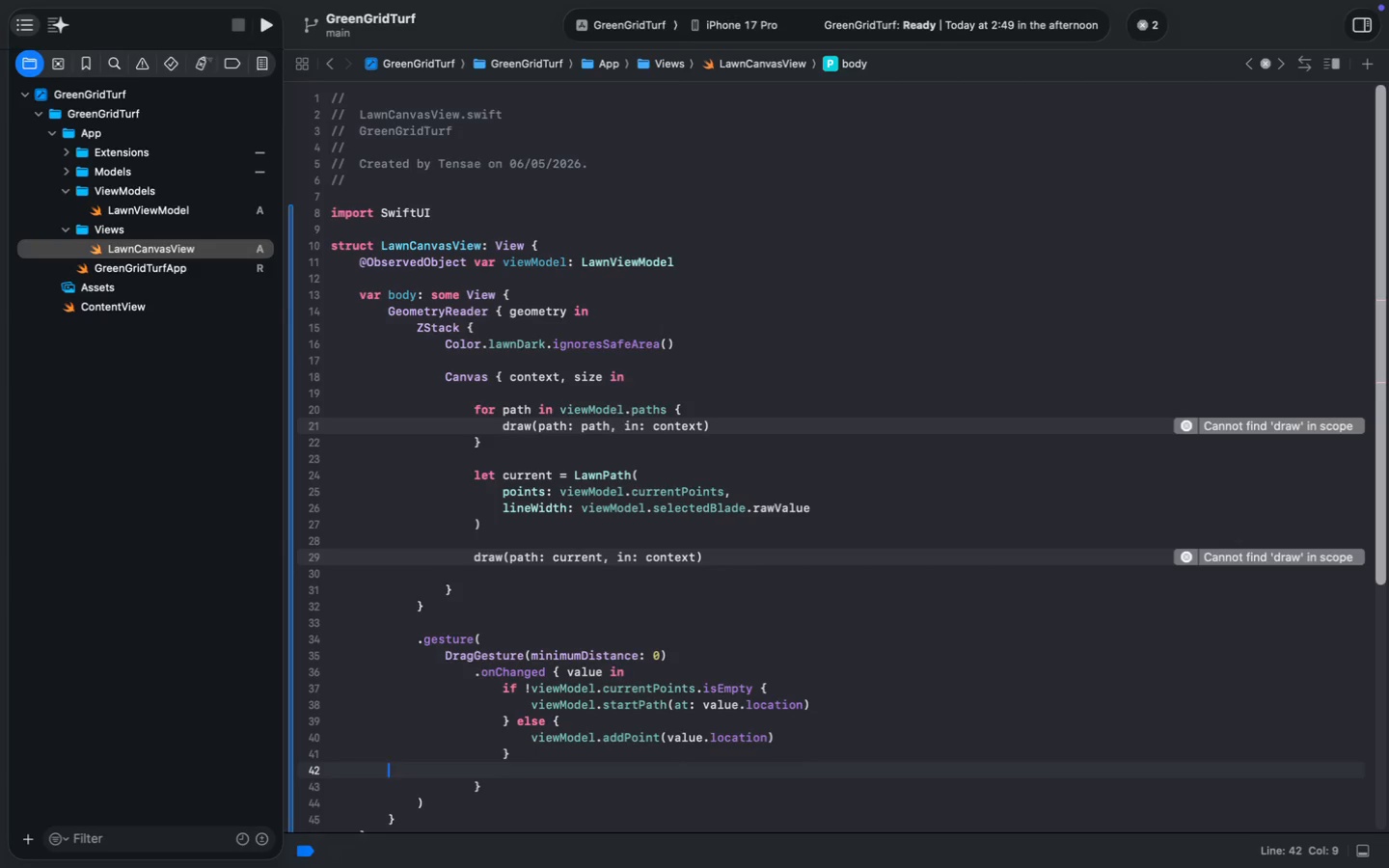 
key(Backspace)
 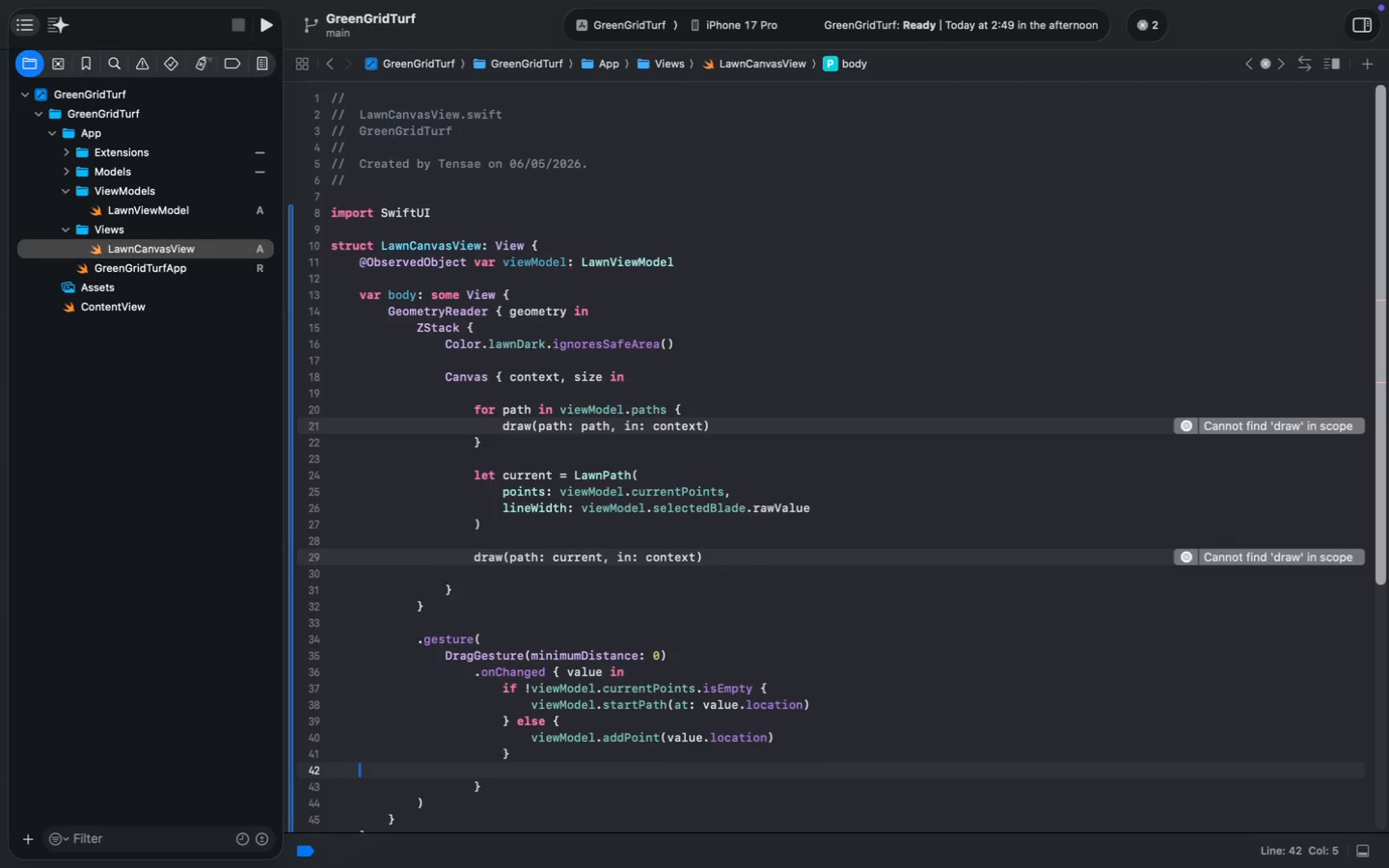 
key(Backspace)
 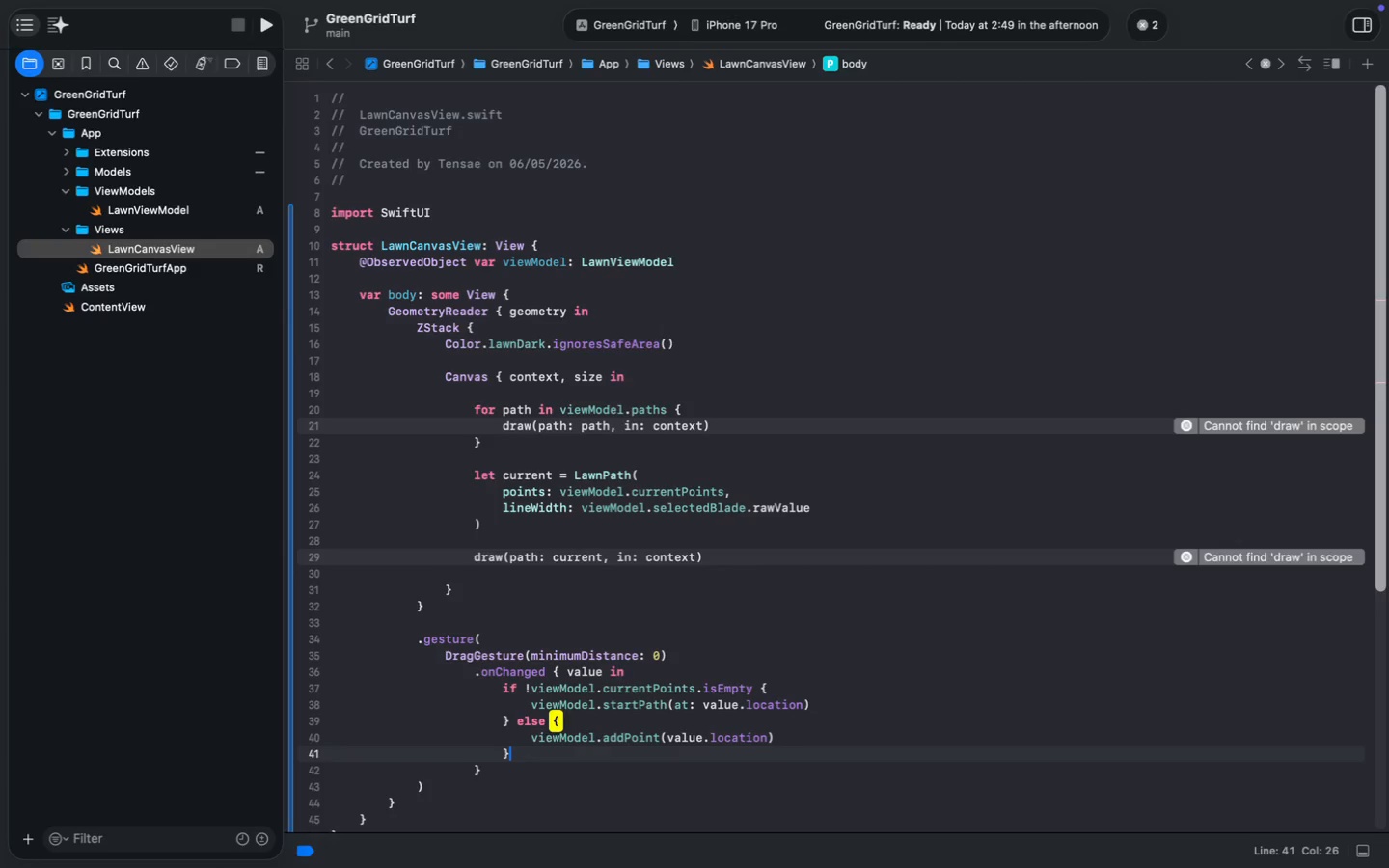 
key(Backspace)
 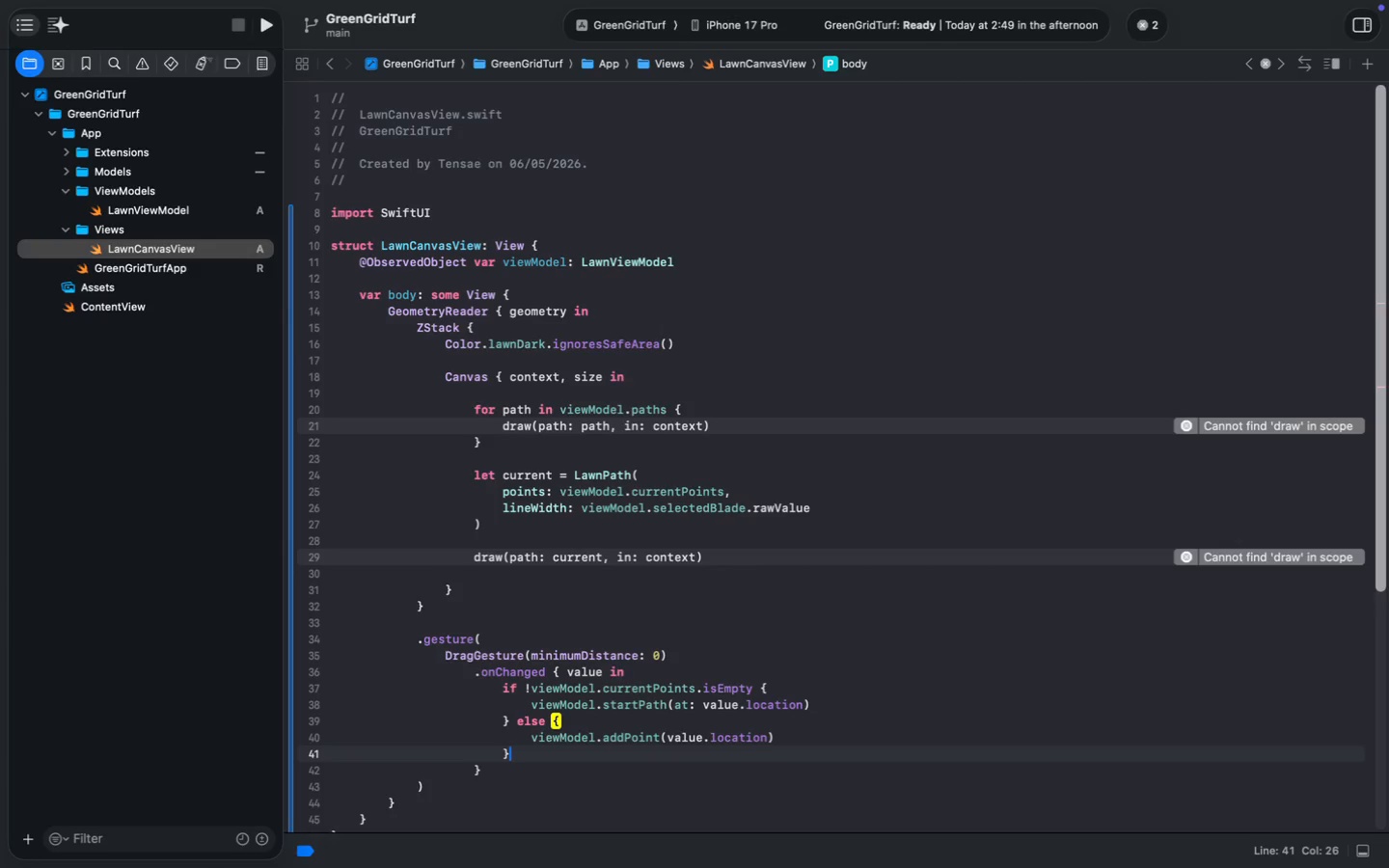 
key(ArrowDown)
 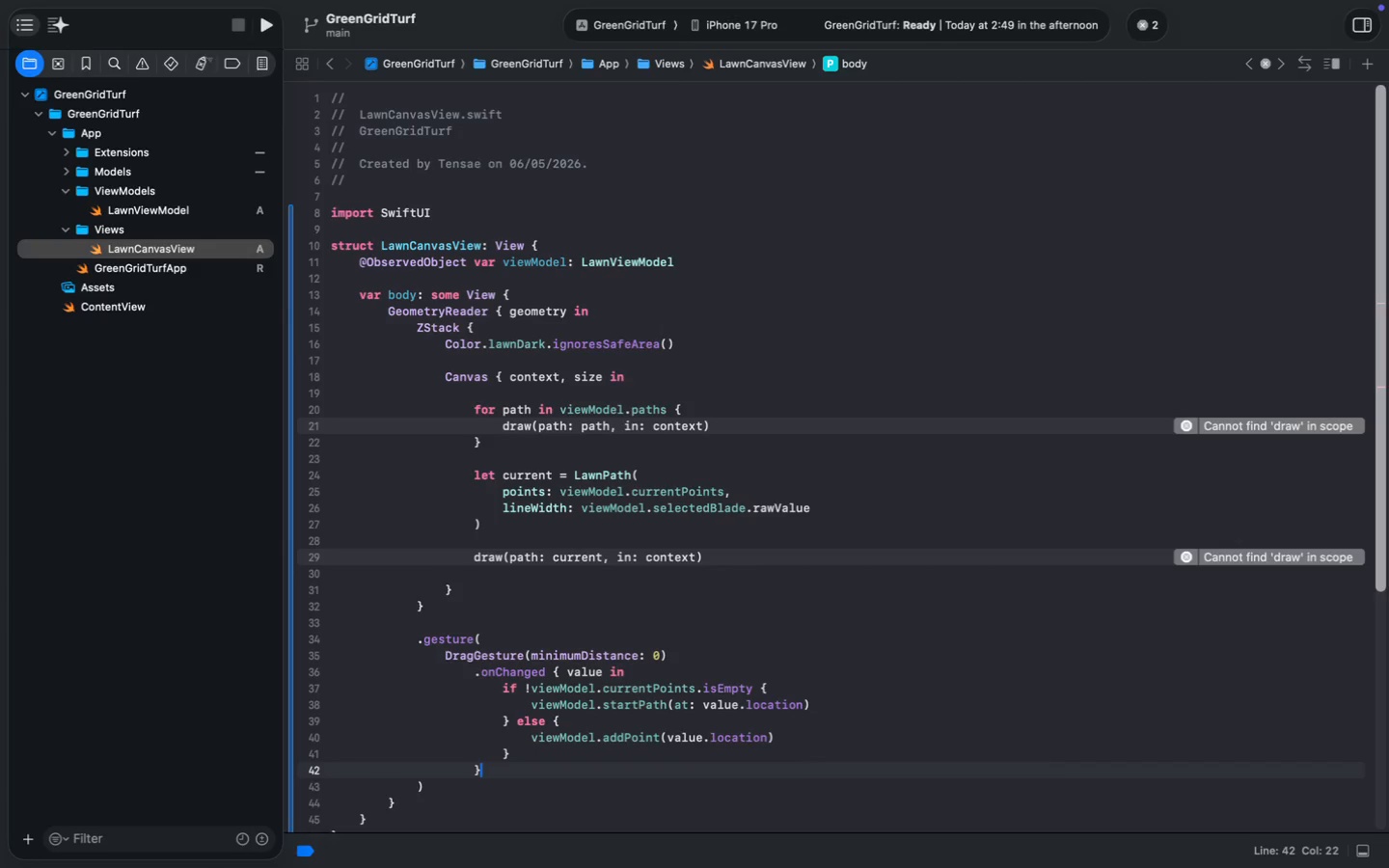 
key(Enter)
 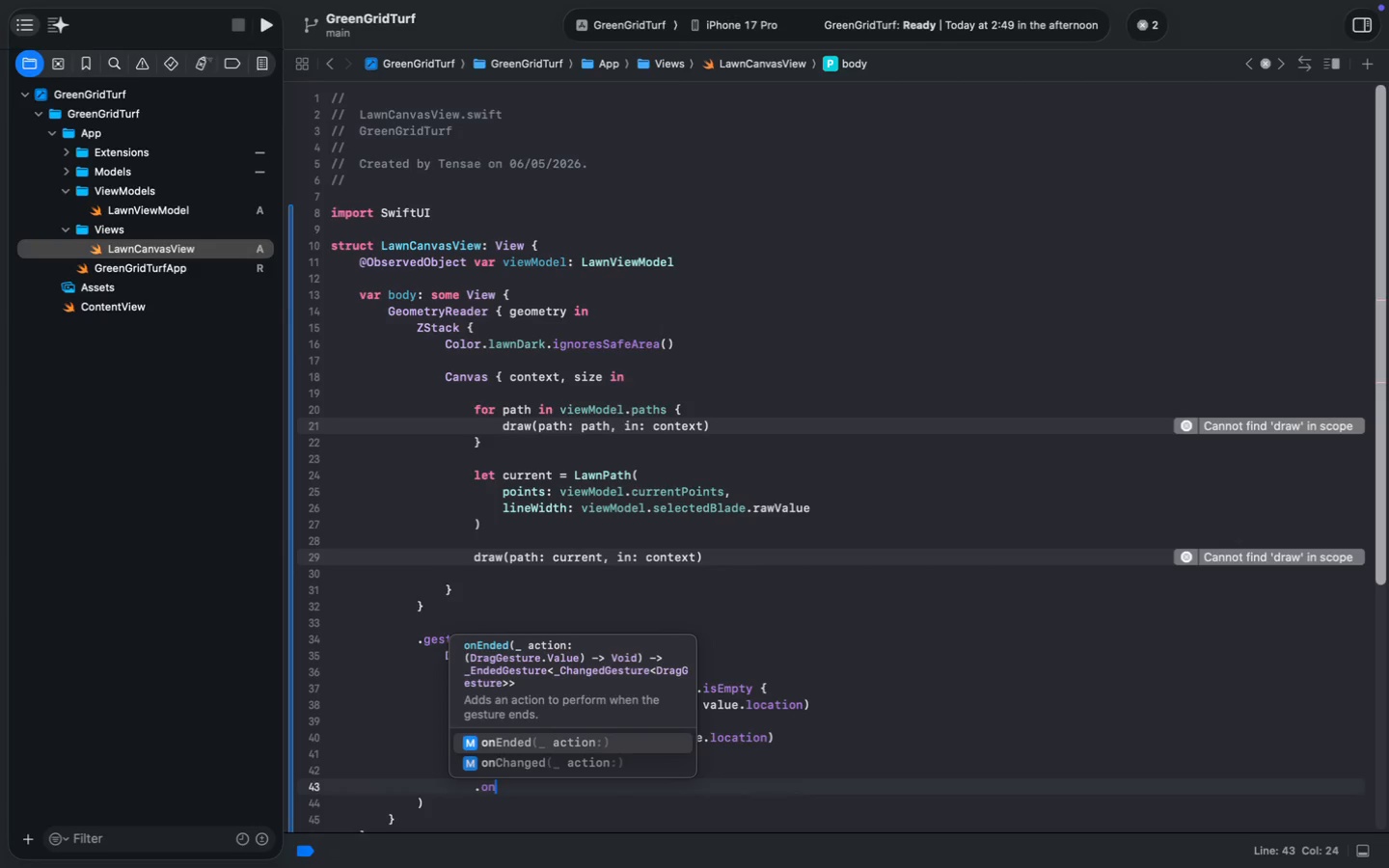 
type(.on)
 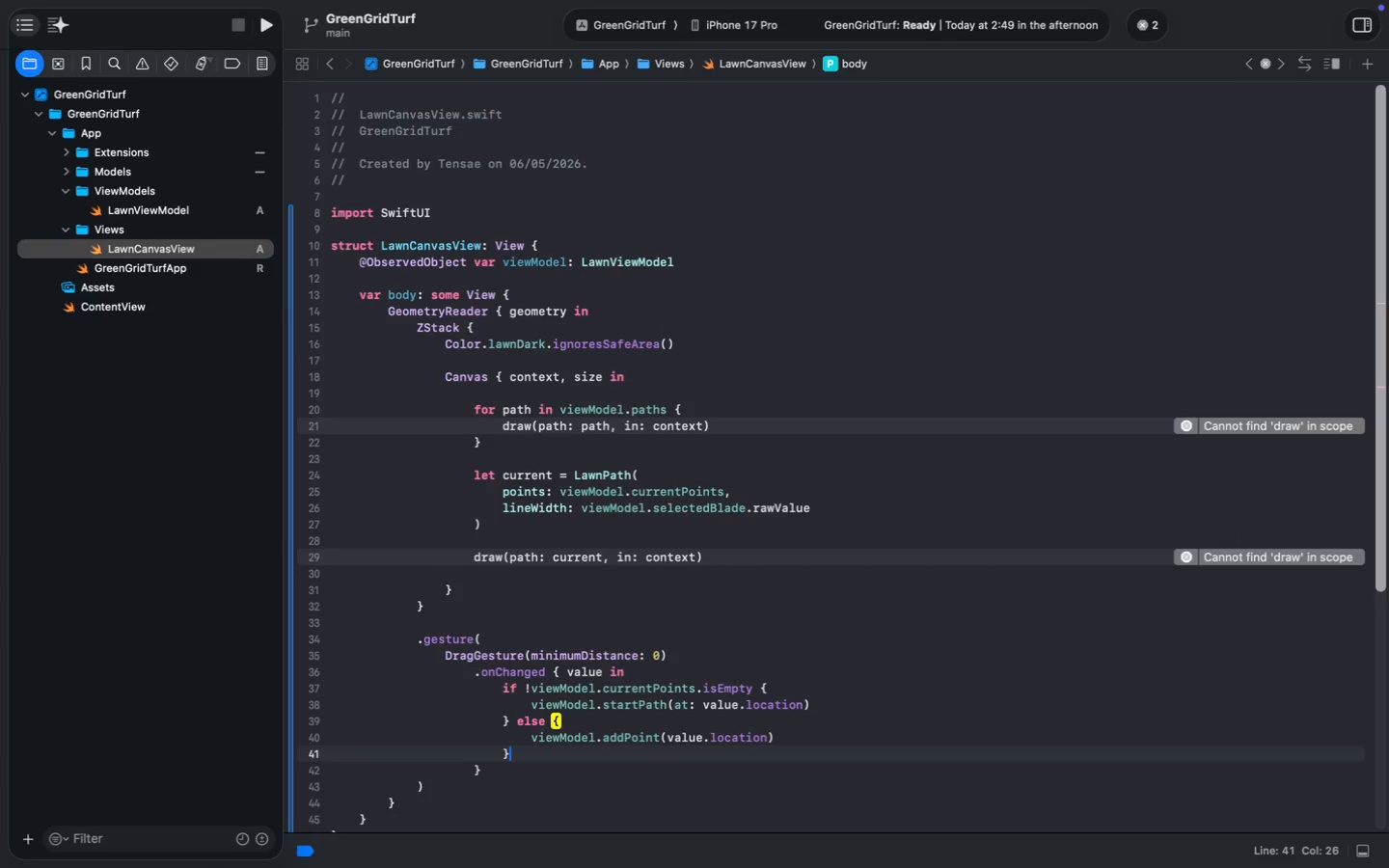 
key(Enter)
 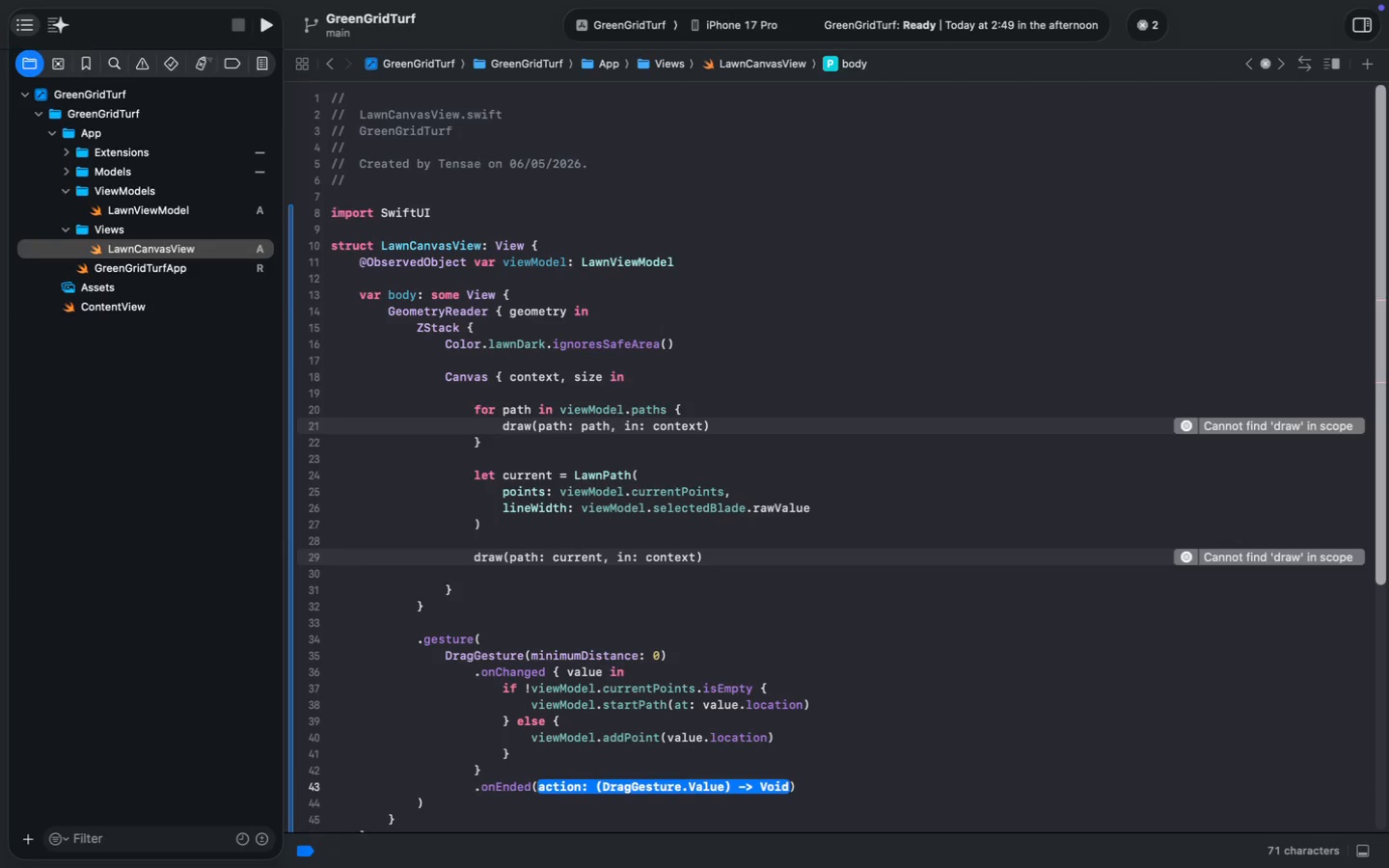 
key(Backspace)
 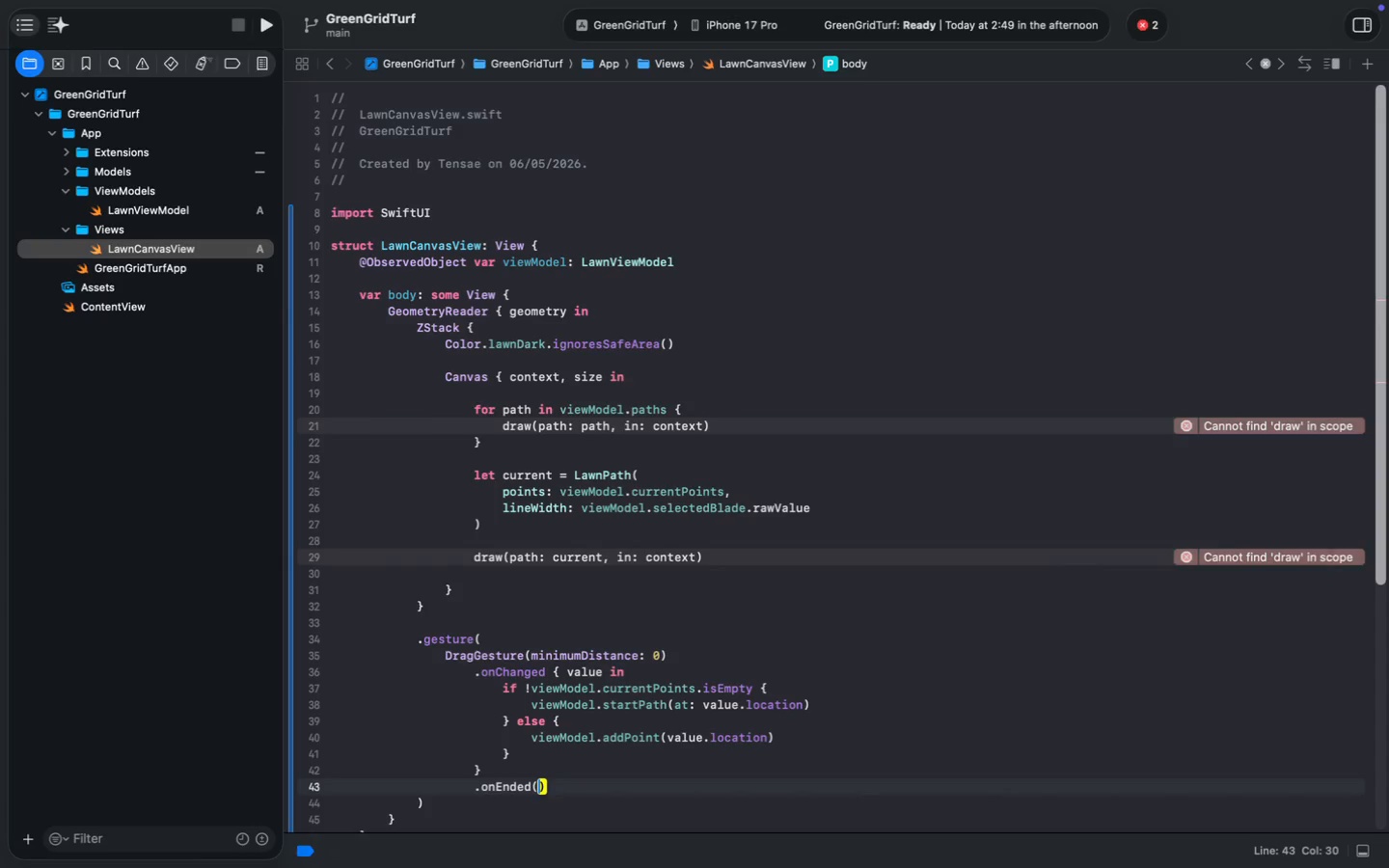 
key(Backspace)
 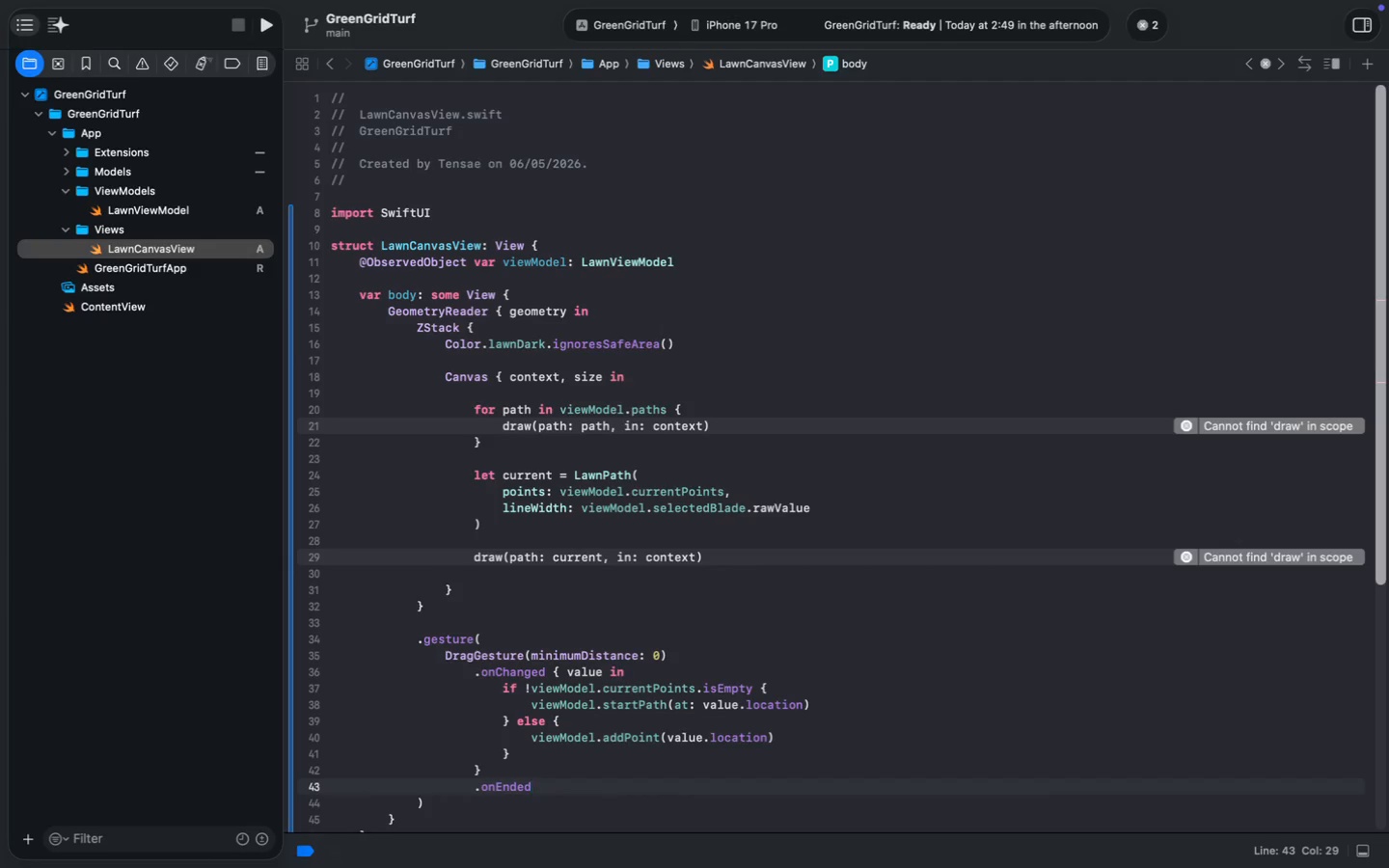 
key(Space)
 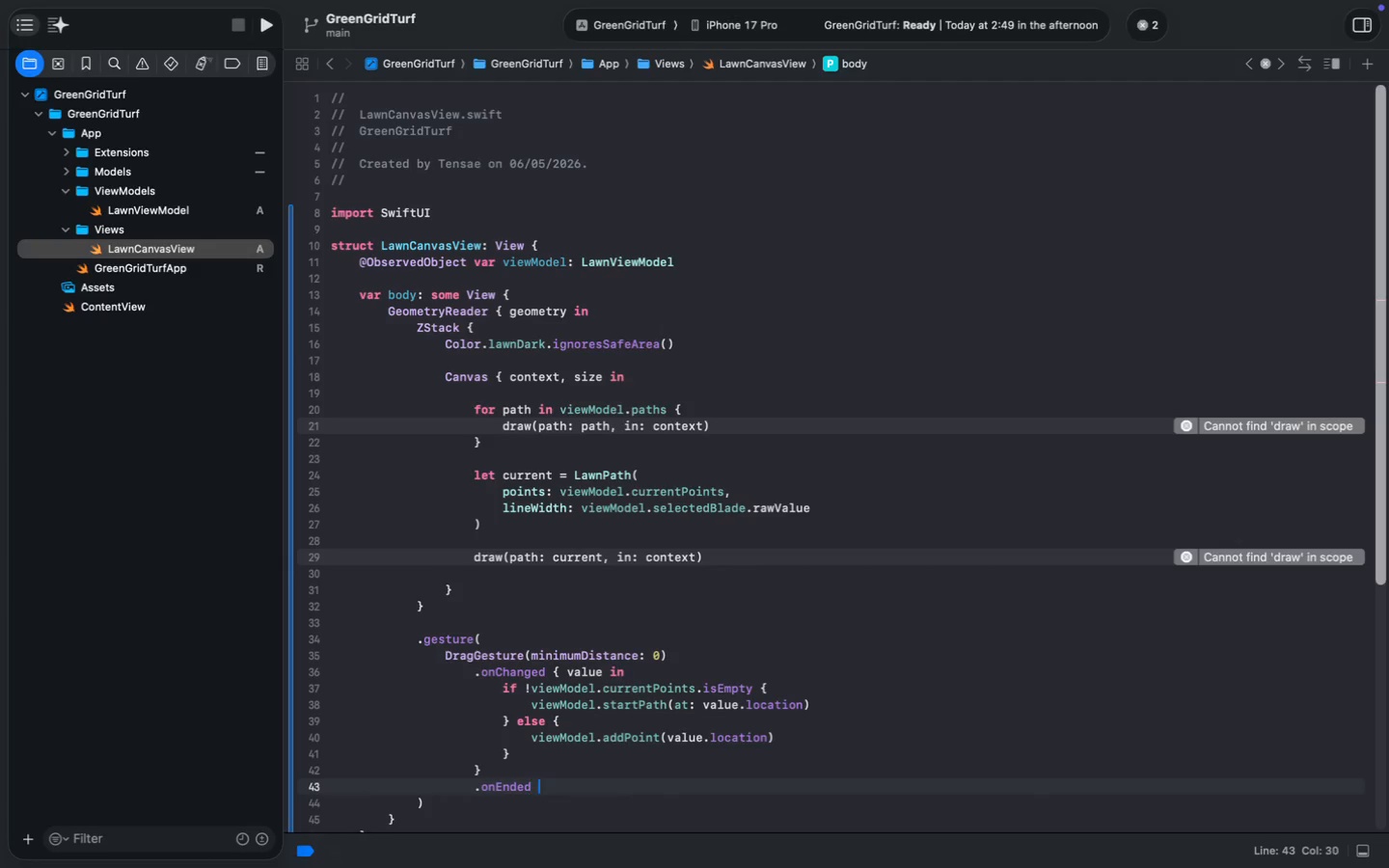 
key(Shift+BracketLeft)
 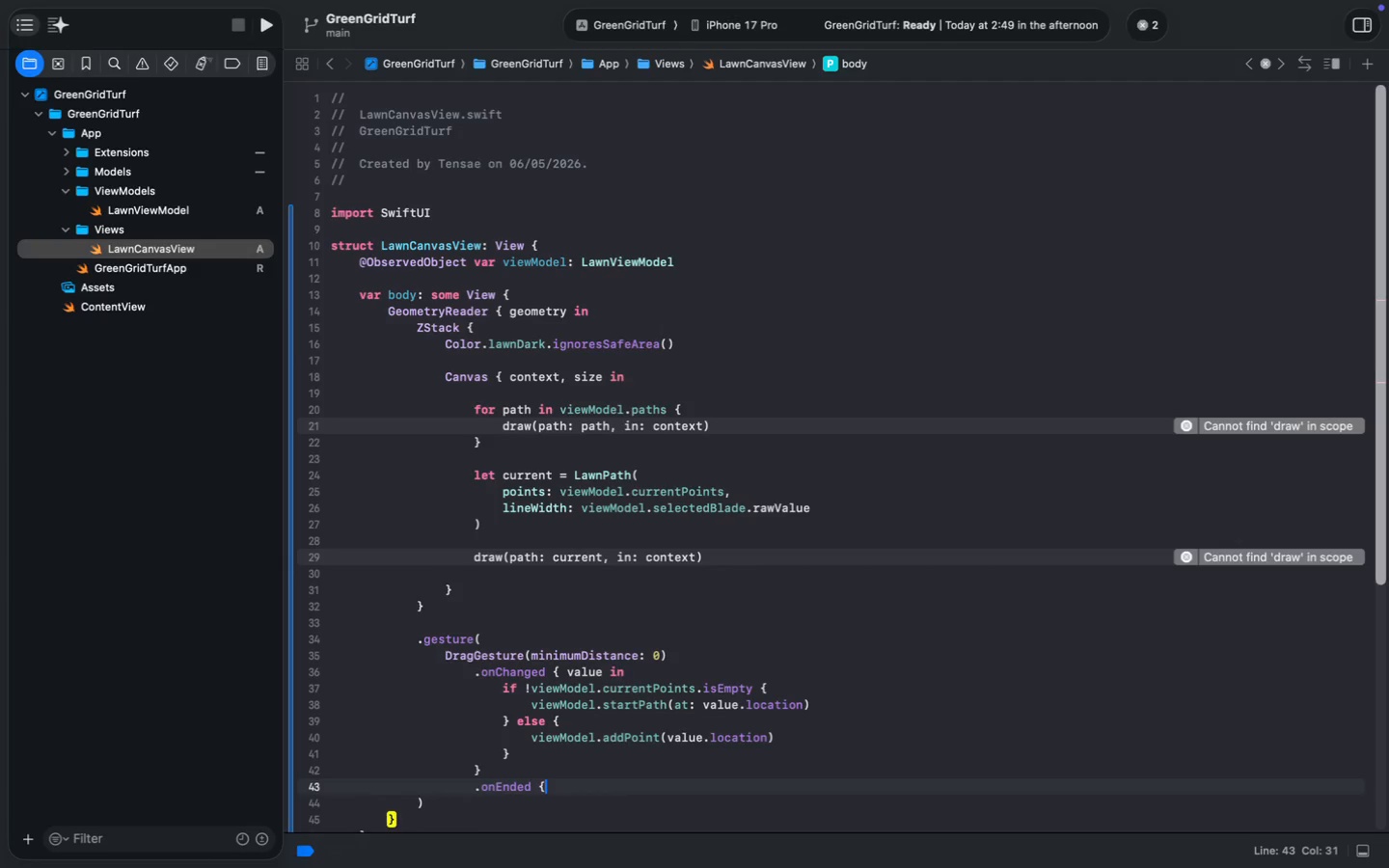 
key(Enter)
 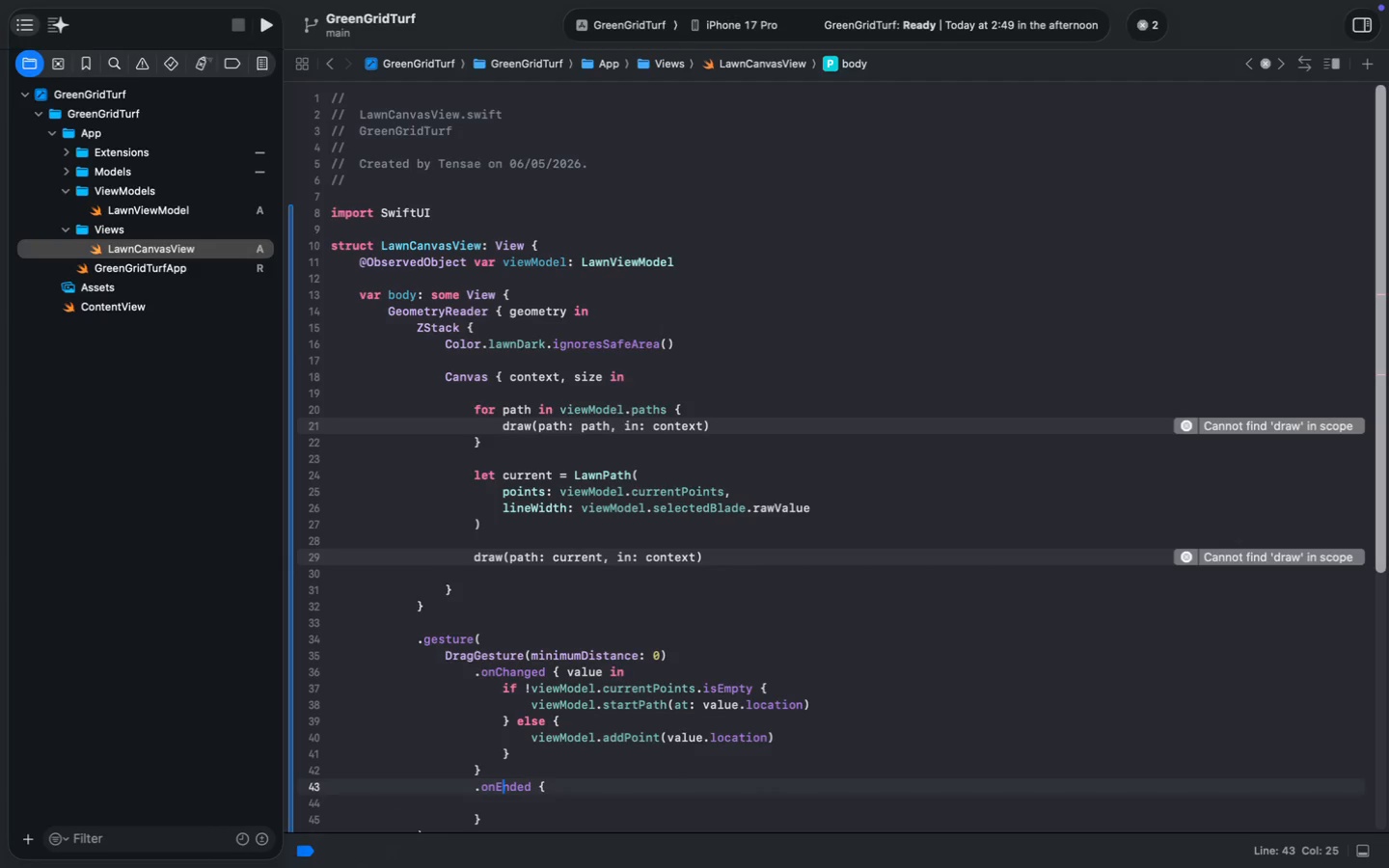 
key(ArrowUp)
 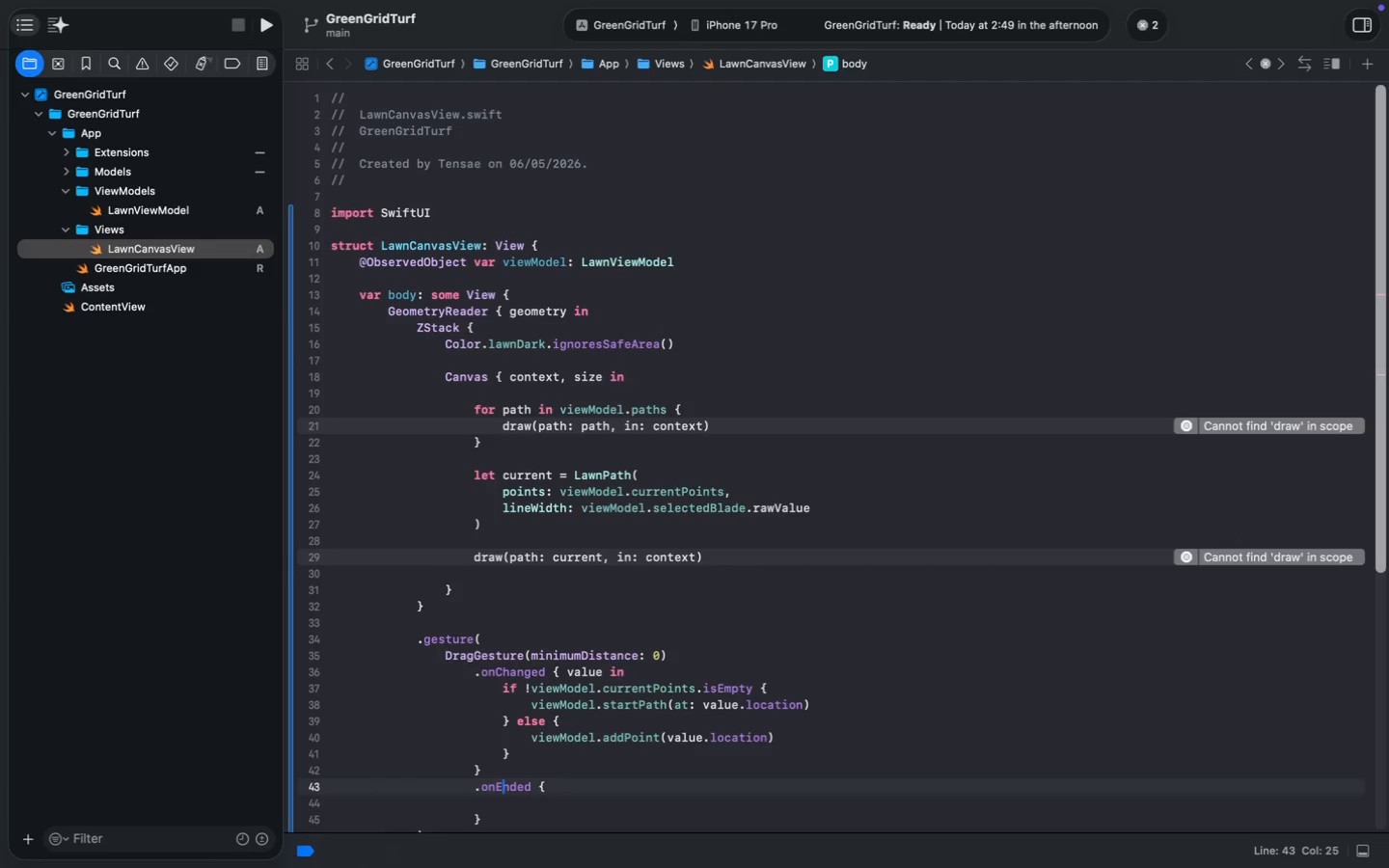 
key(Meta+MetaRight)
 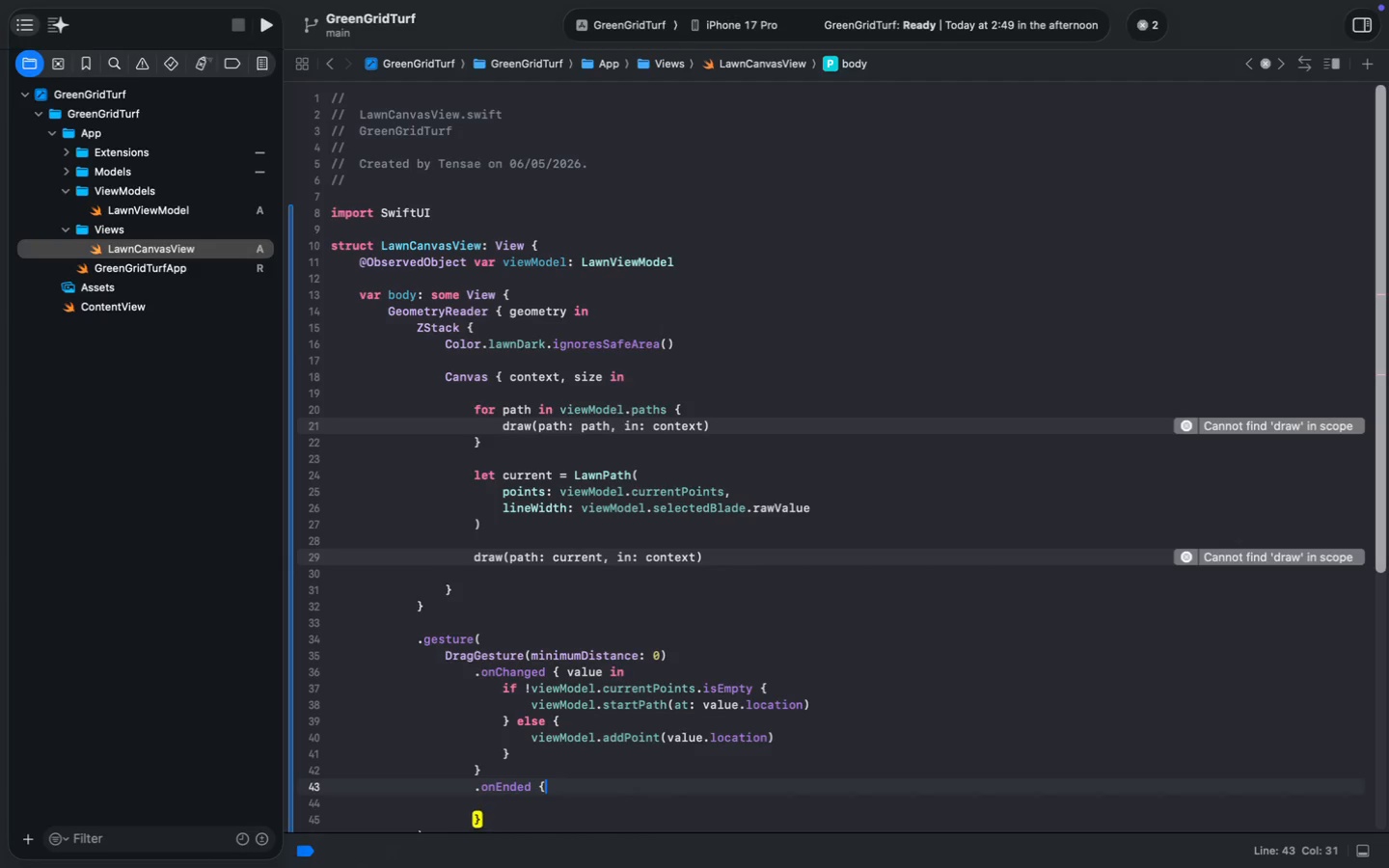 
key(Meta+ArrowRight)
 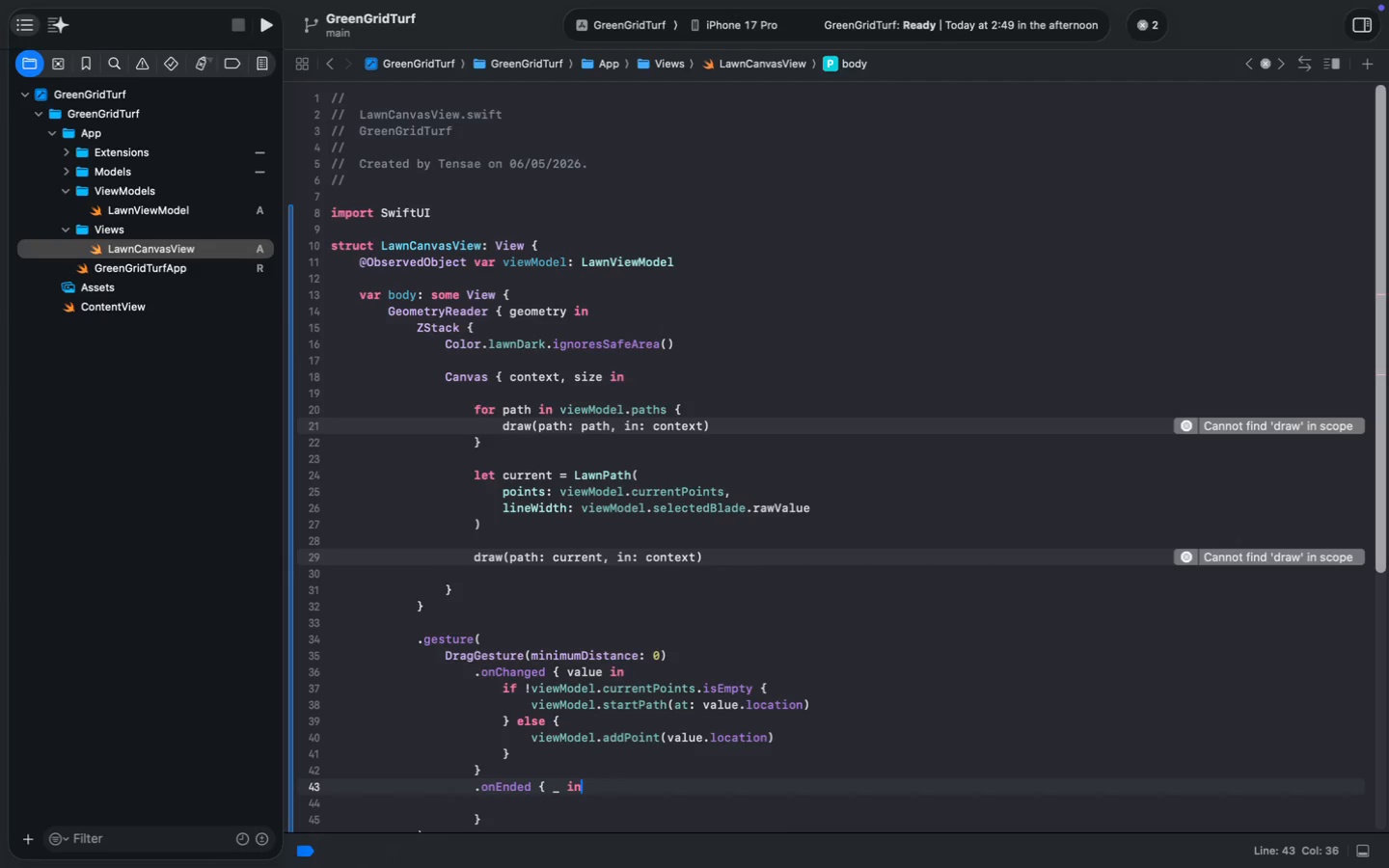 
type( _ in)
 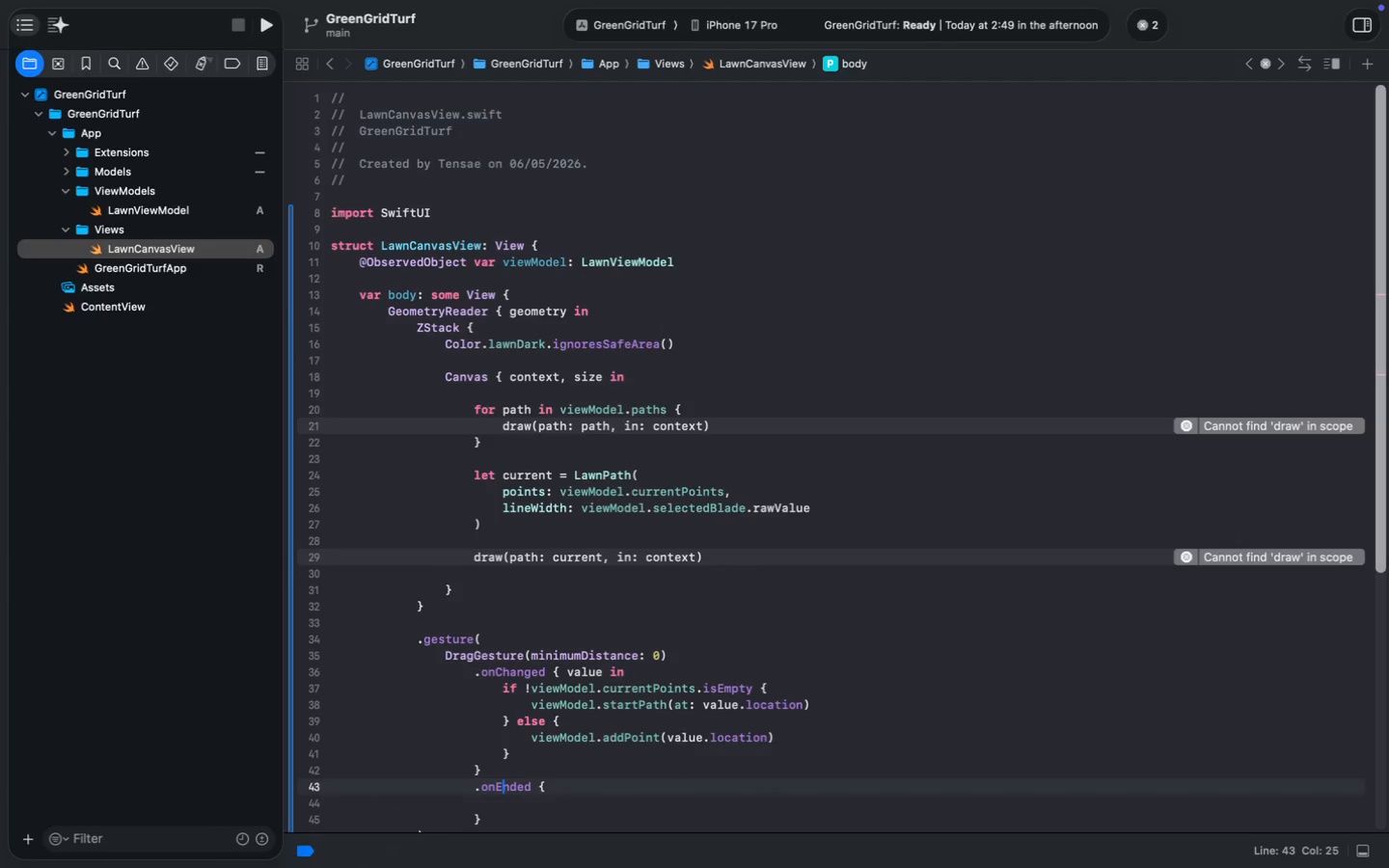 
key(Enter)
 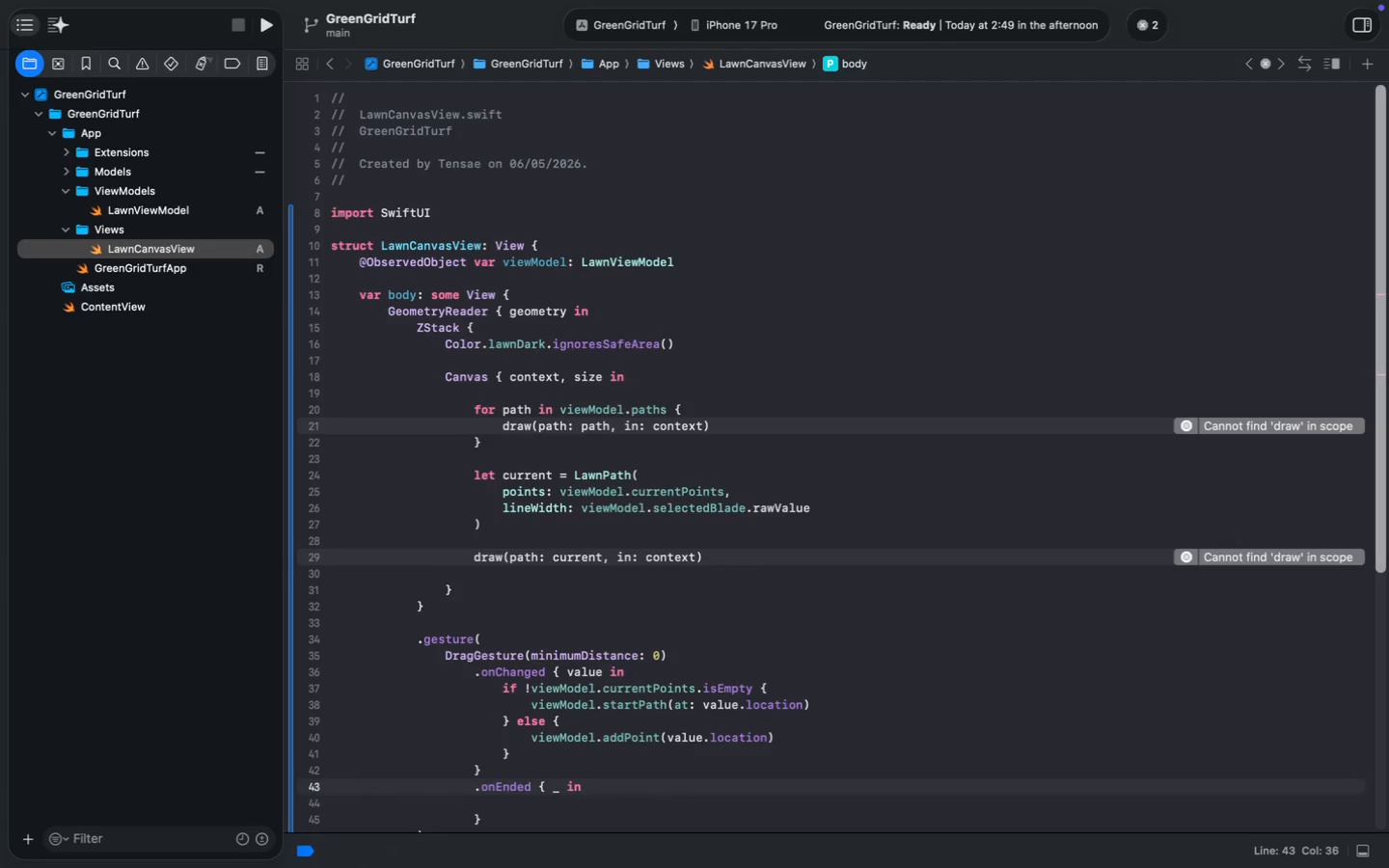 
key(ArrowDown)
 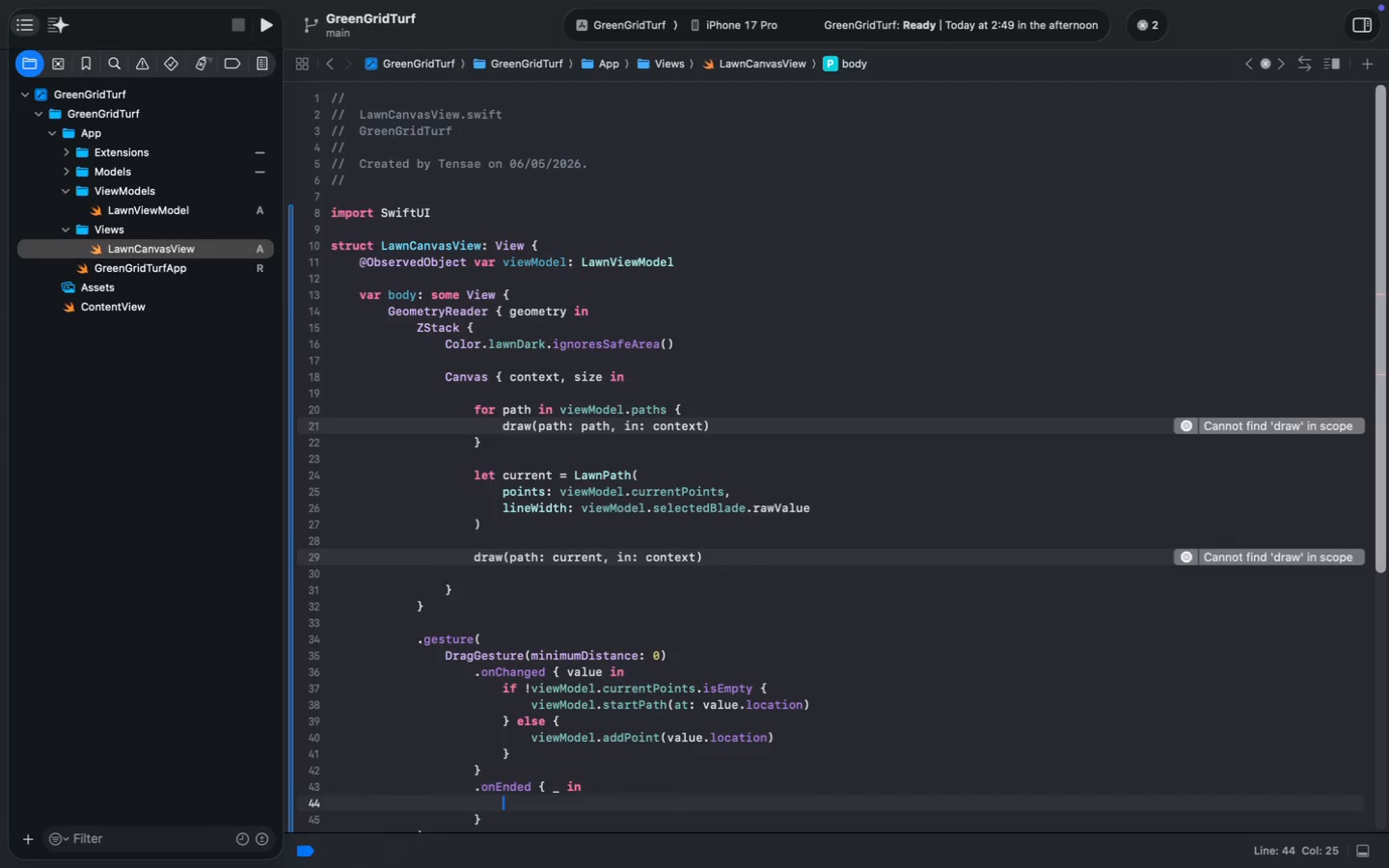 
type(vie)
 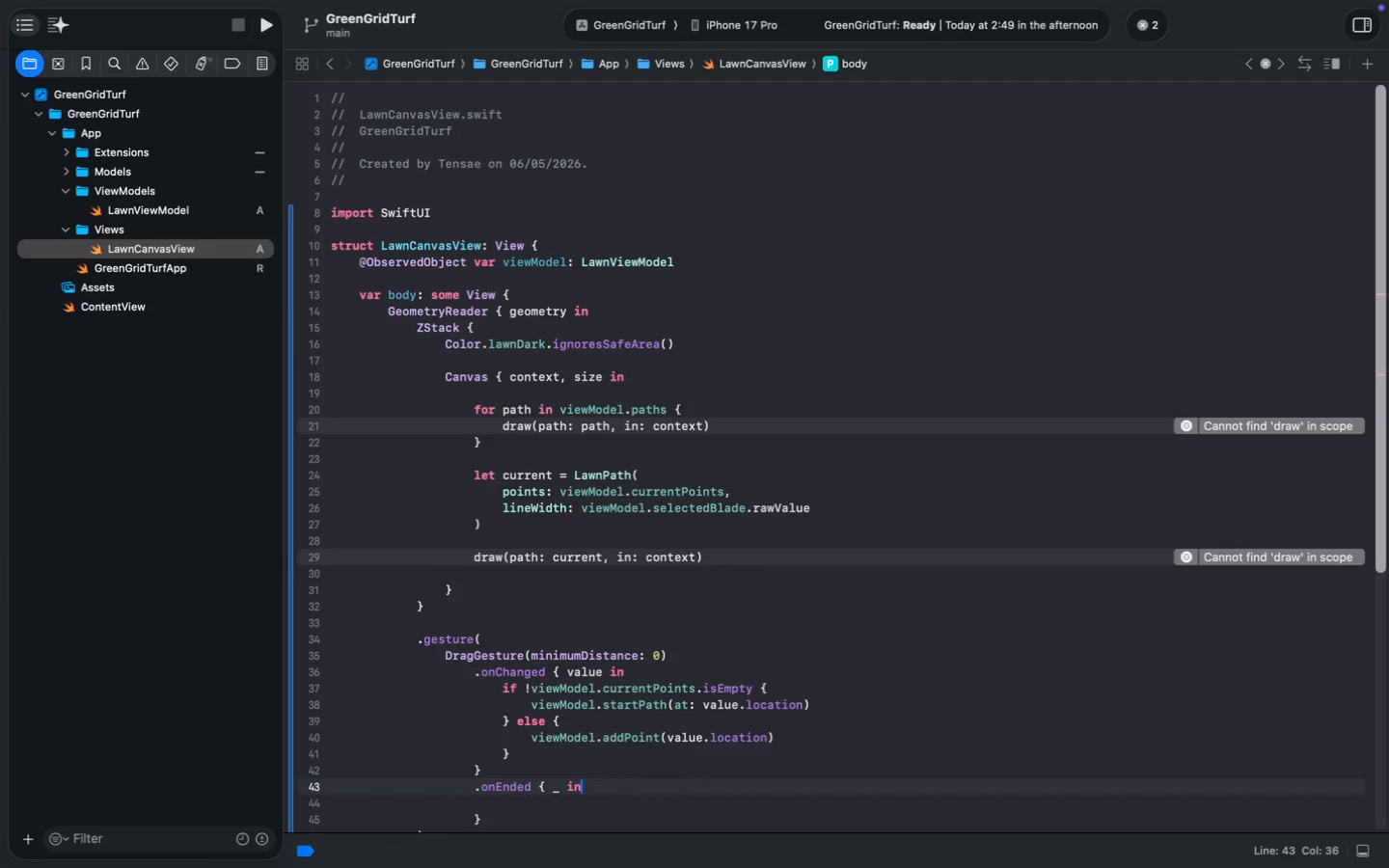 
key(Enter)
 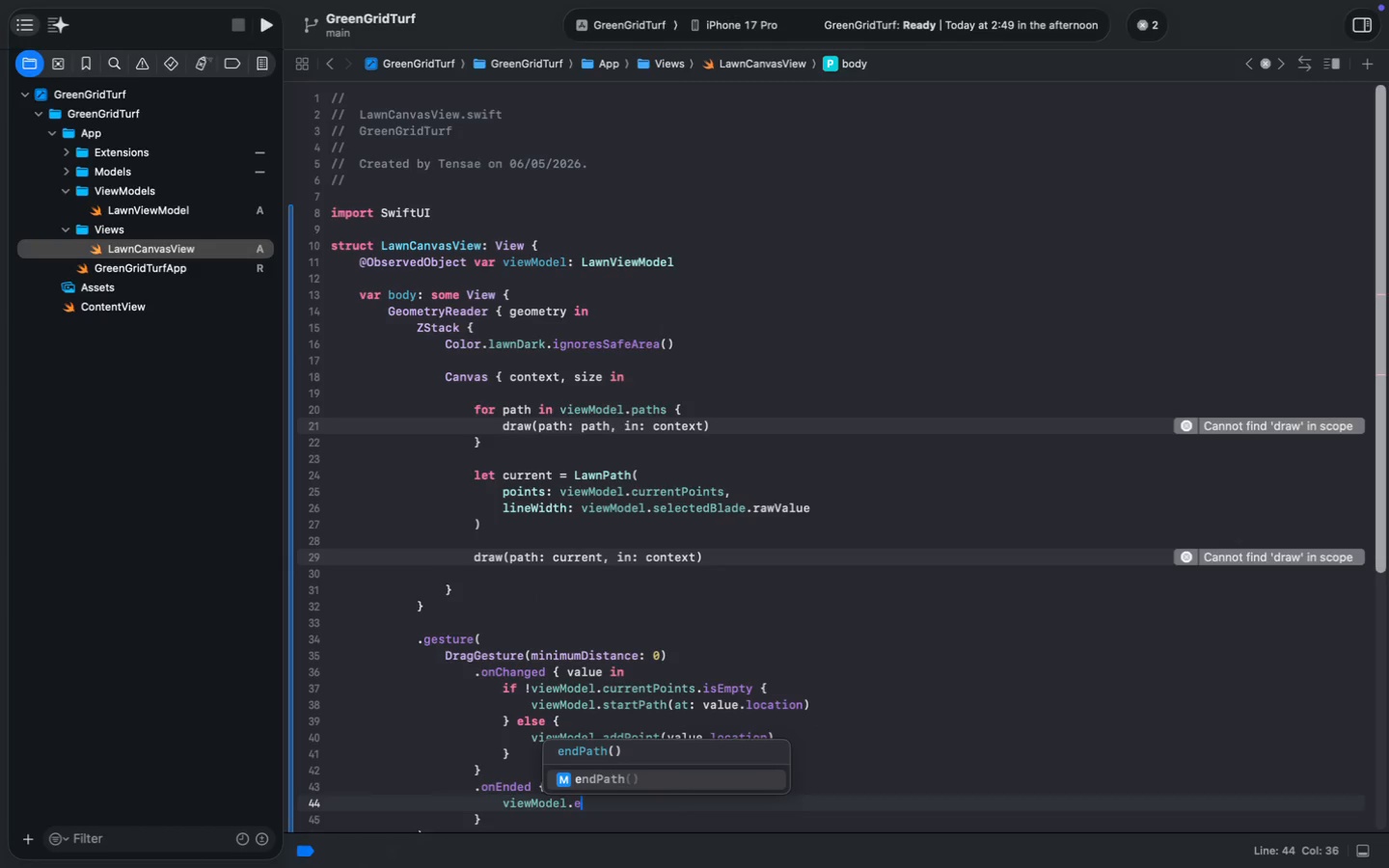 
type(.end)
 